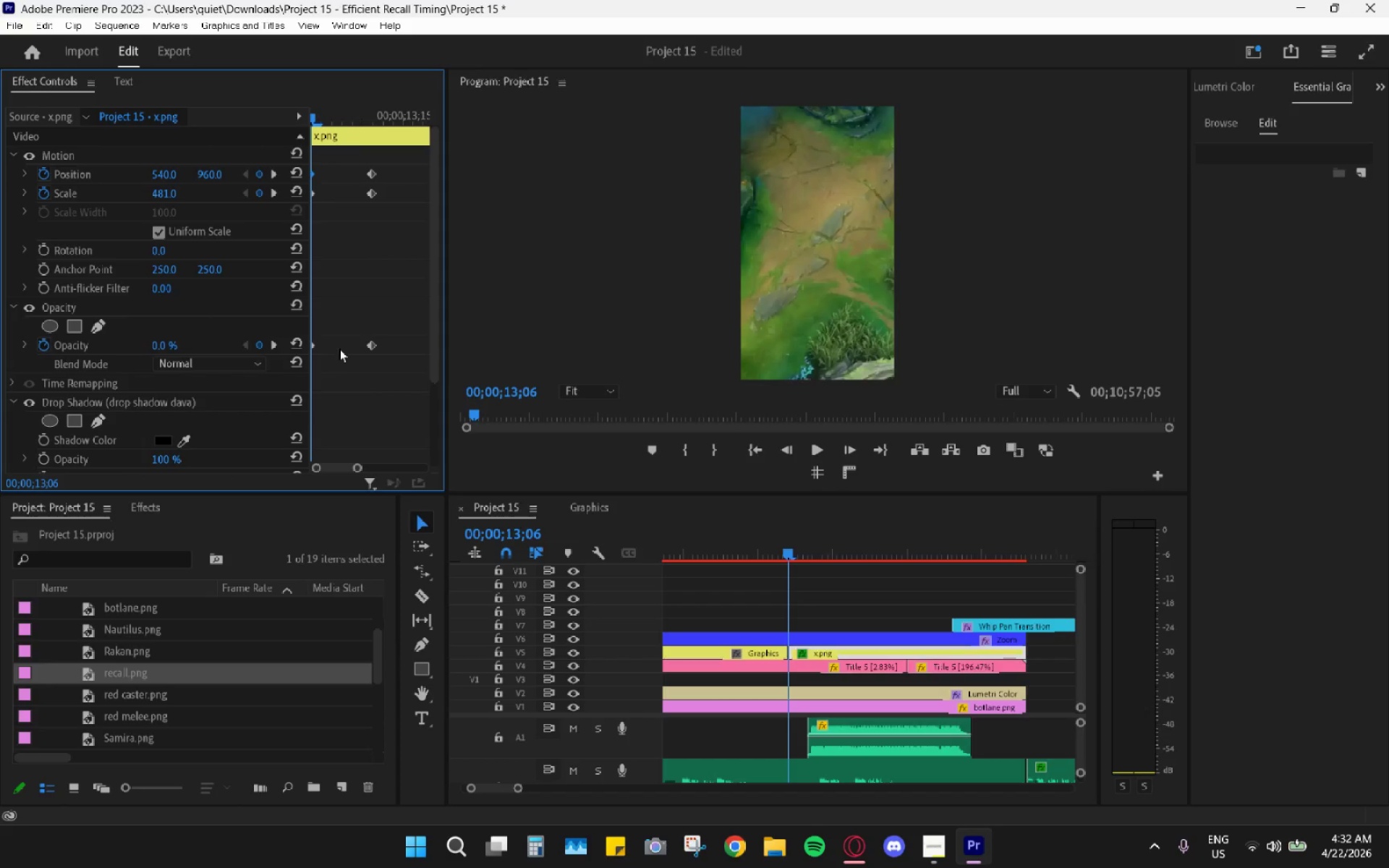 
key(H)
 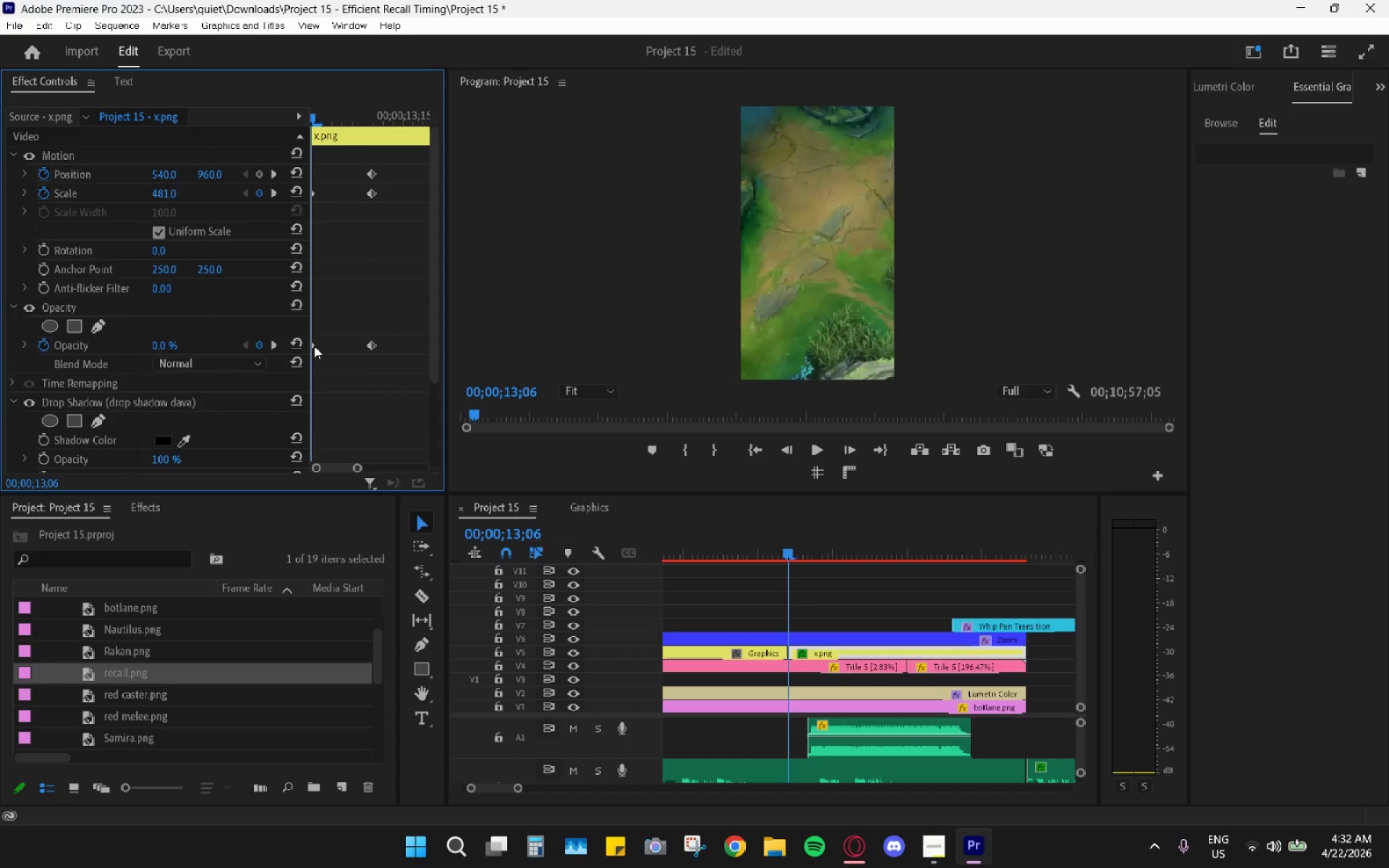 
left_click([314, 345])
 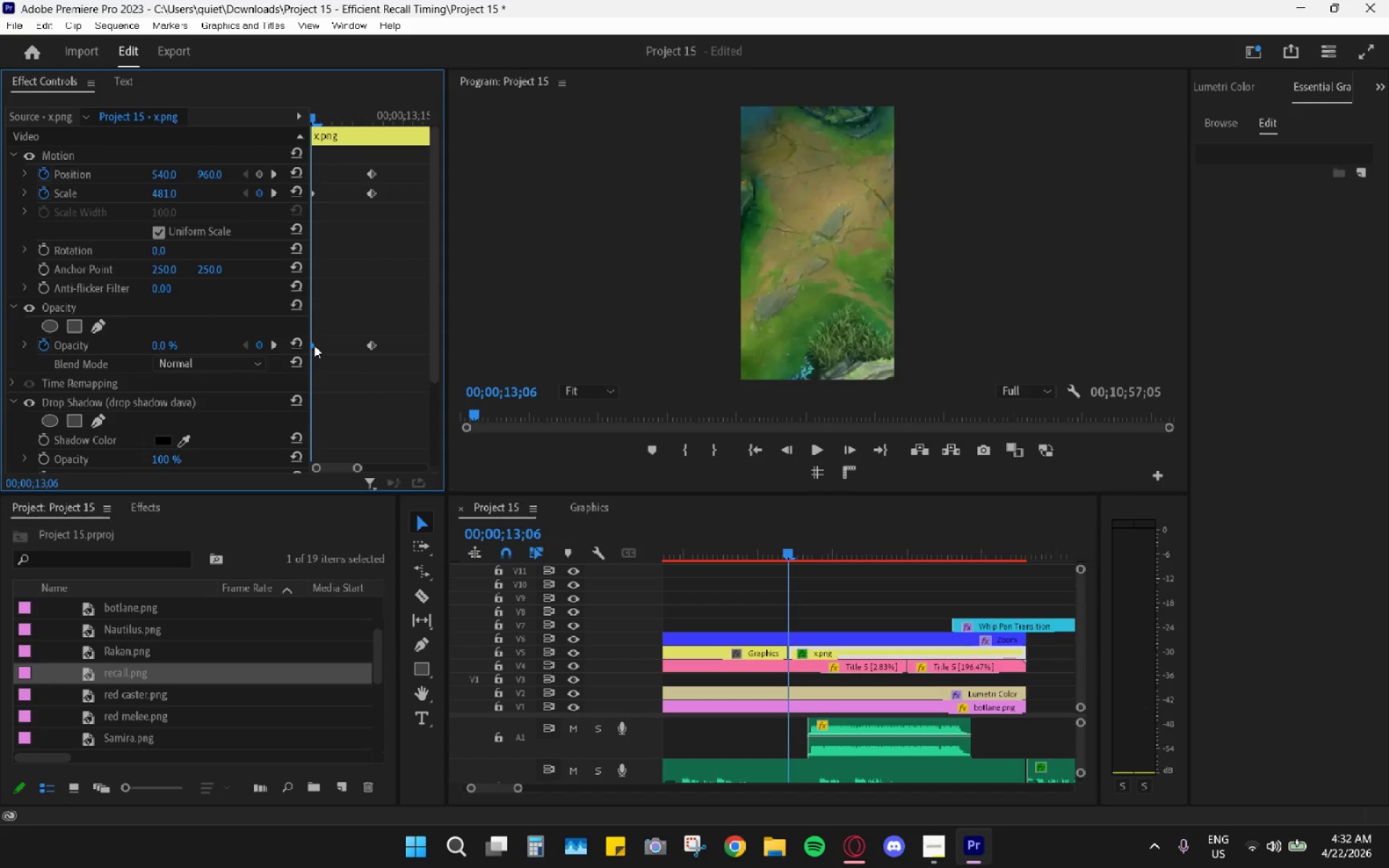 
key(H)
 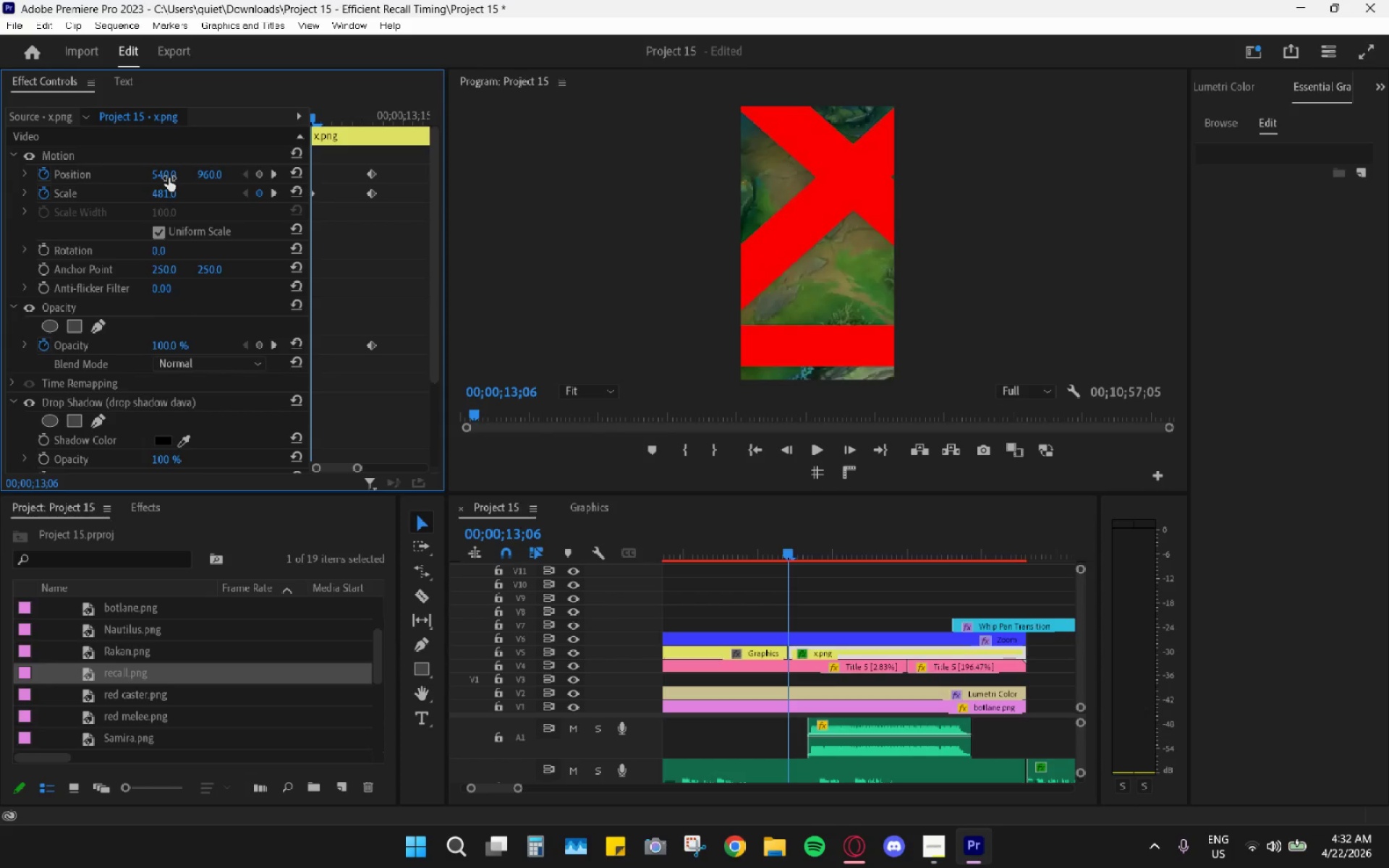 
left_click_drag(start_coordinate=[163, 179], to_coordinate=[143, 191])
 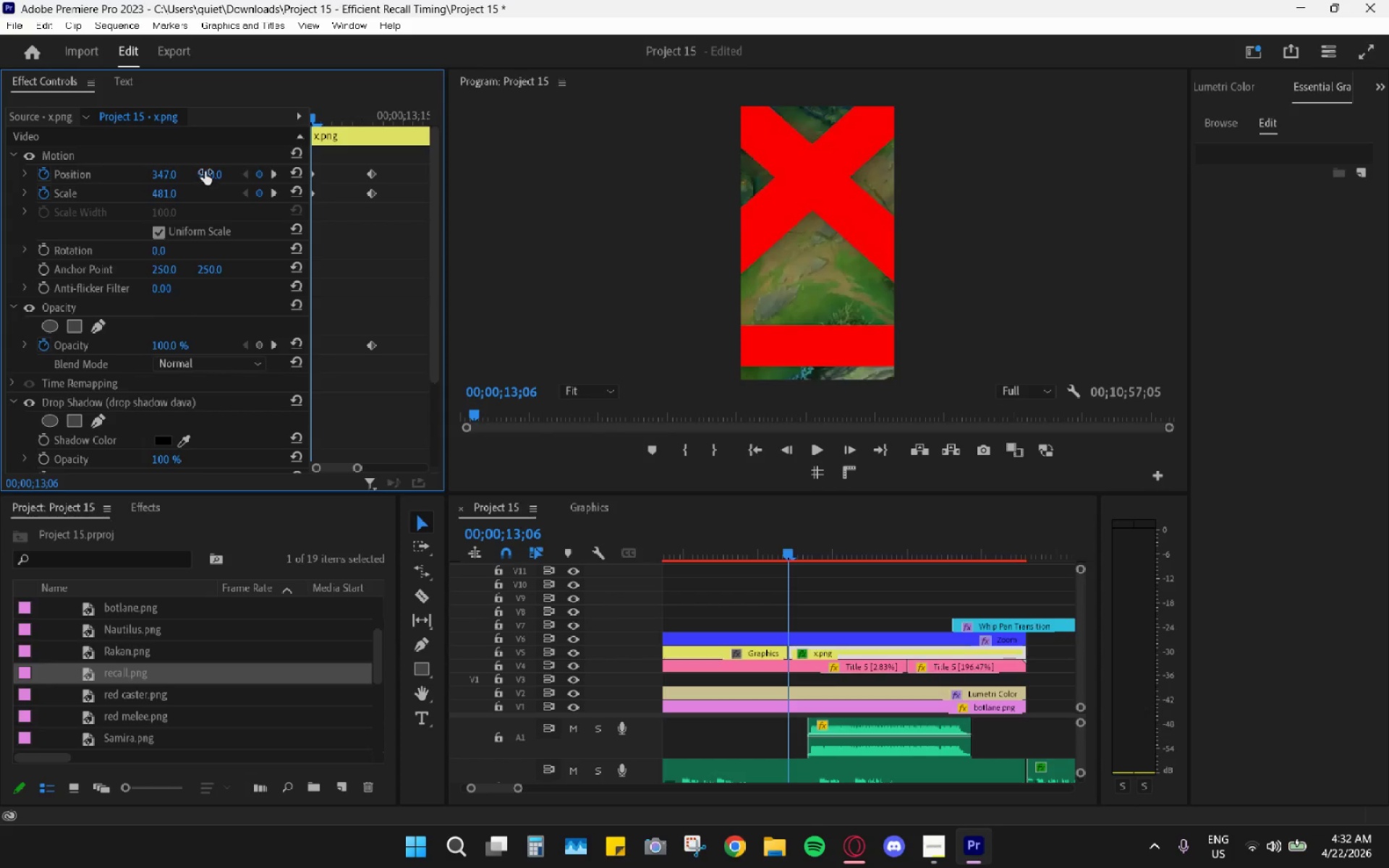 
left_click_drag(start_coordinate=[208, 171], to_coordinate=[530, 180])
 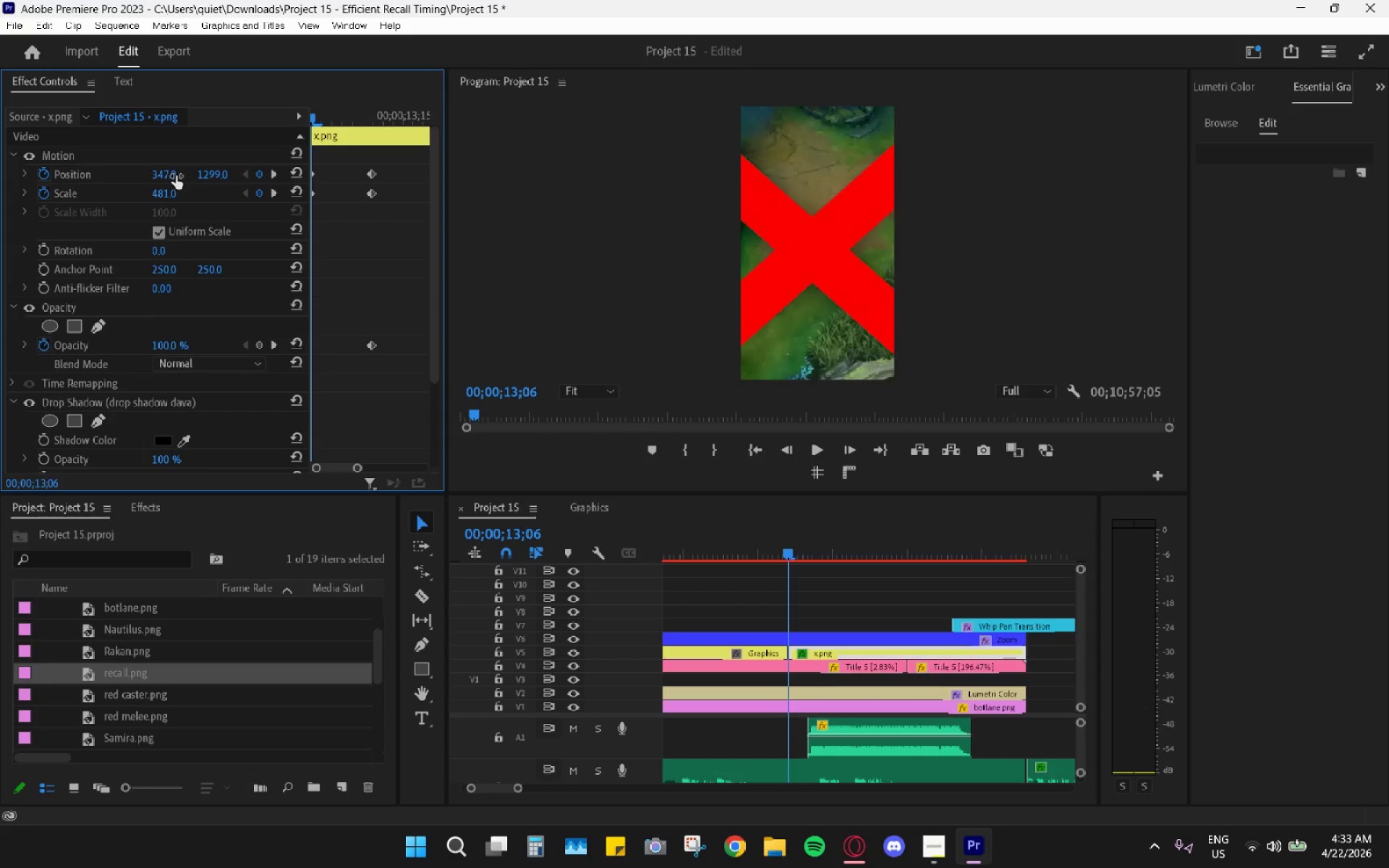 
left_click_drag(start_coordinate=[169, 175], to_coordinate=[244, 166])
 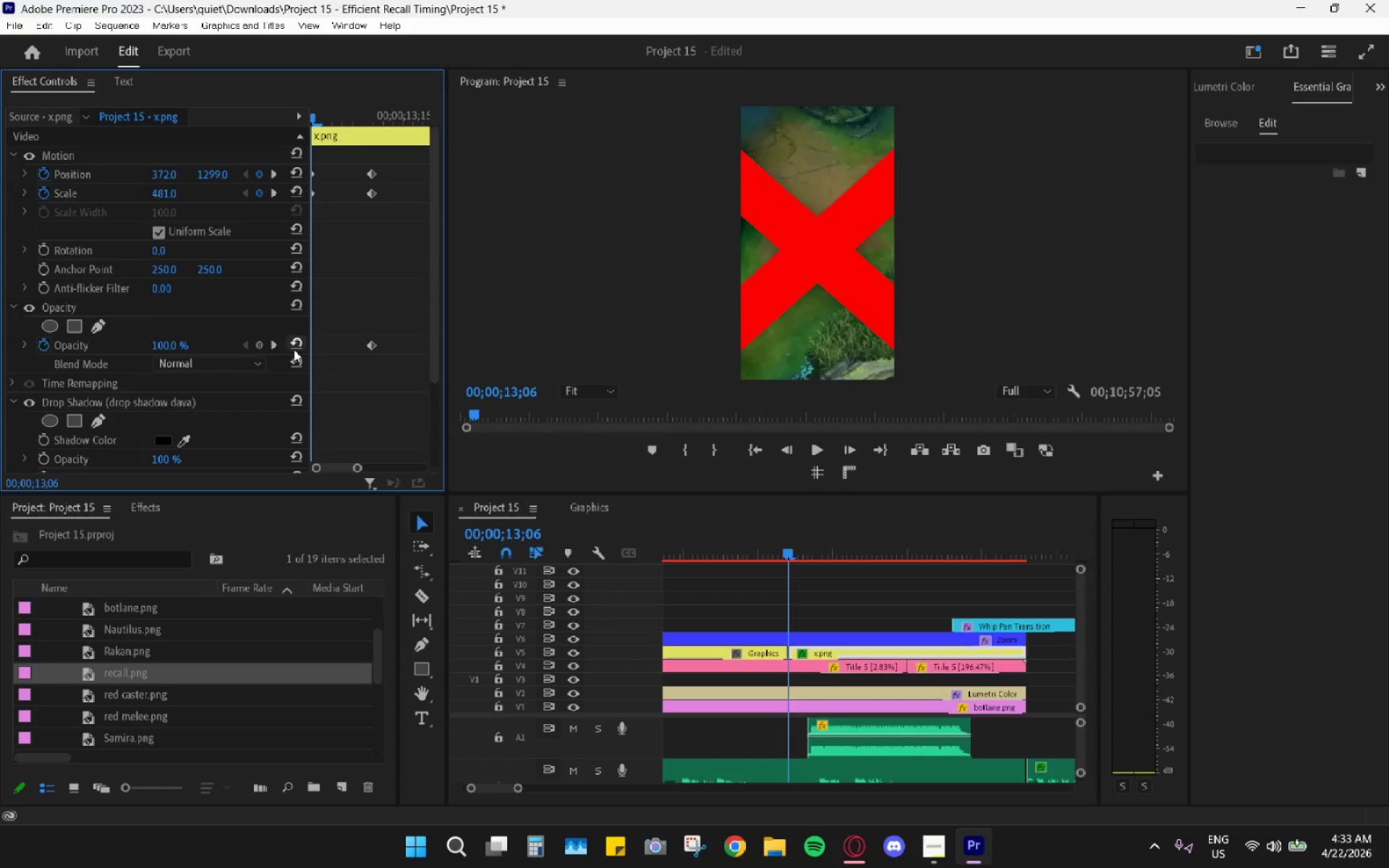 
left_click([174, 344])
 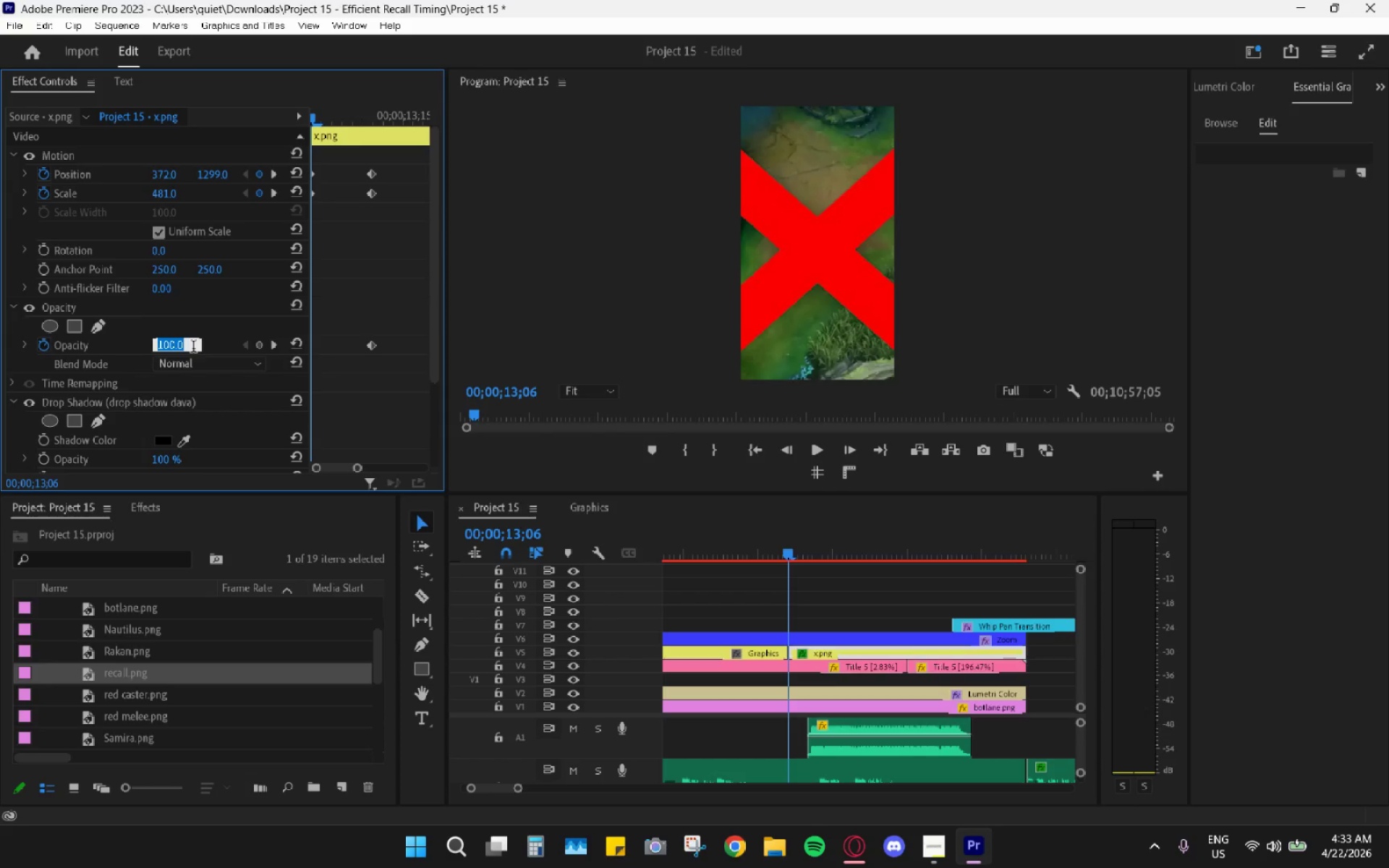 
key(Numpad0)
 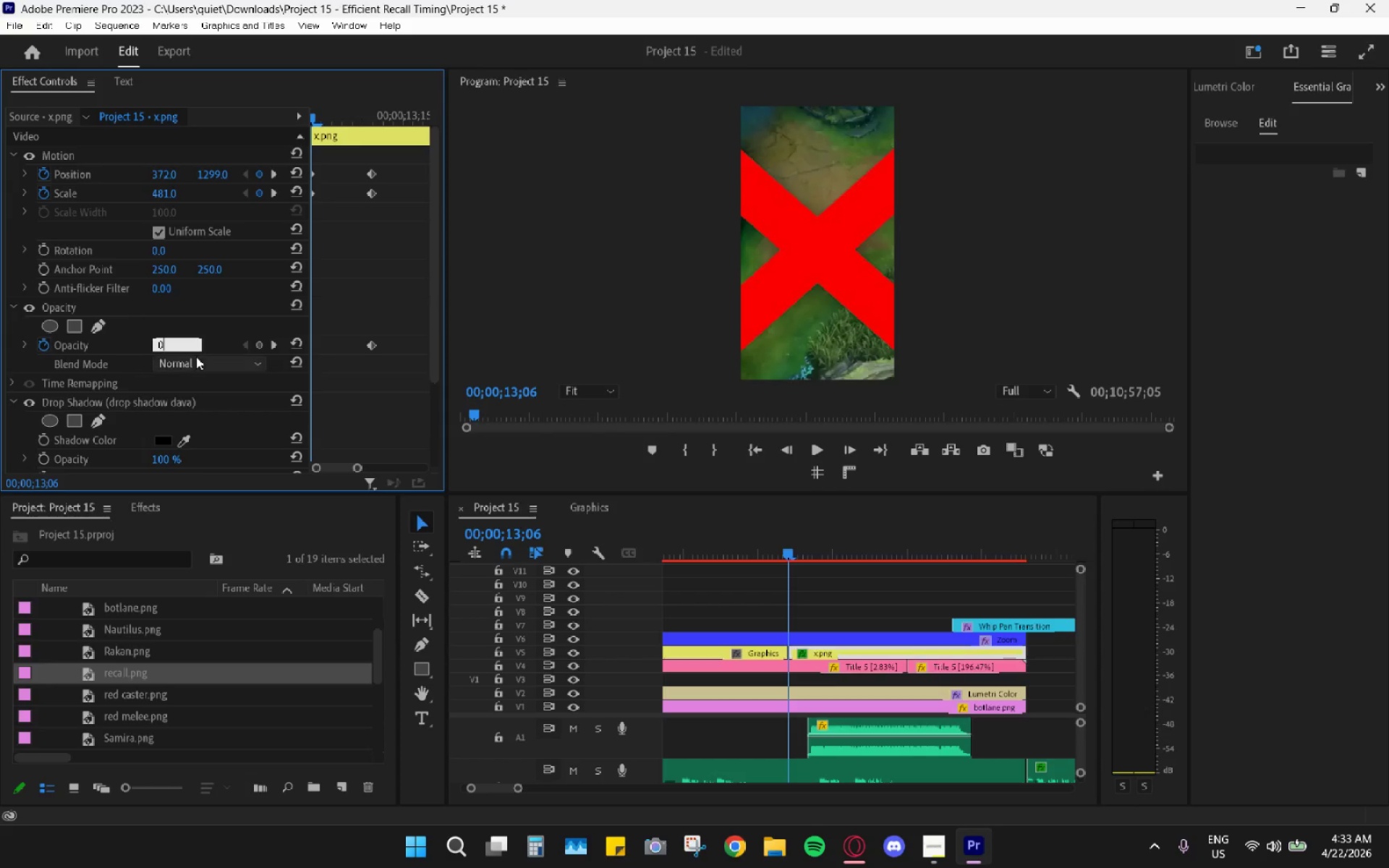 
key(Enter)
 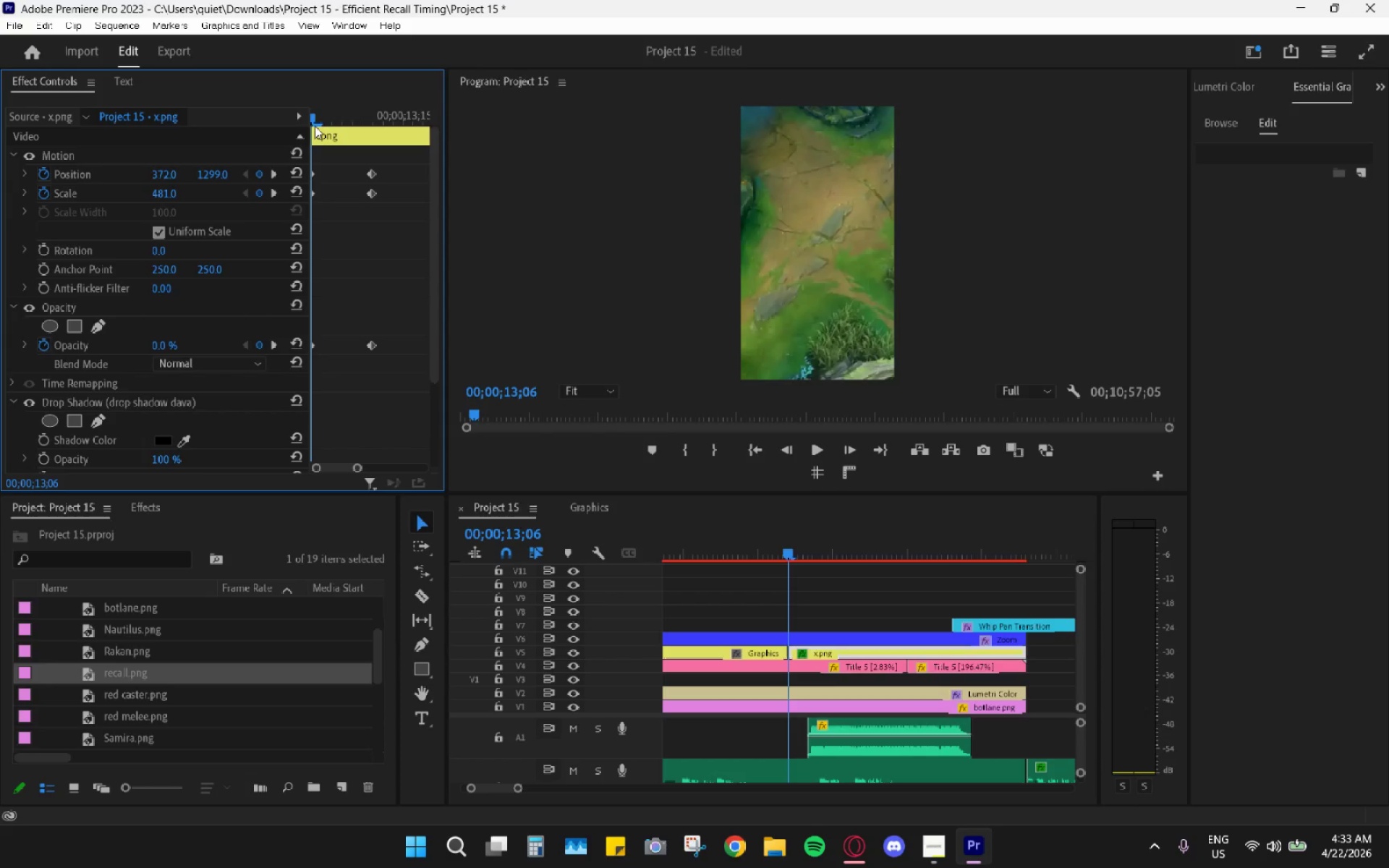 
left_click_drag(start_coordinate=[315, 119], to_coordinate=[373, 139])
 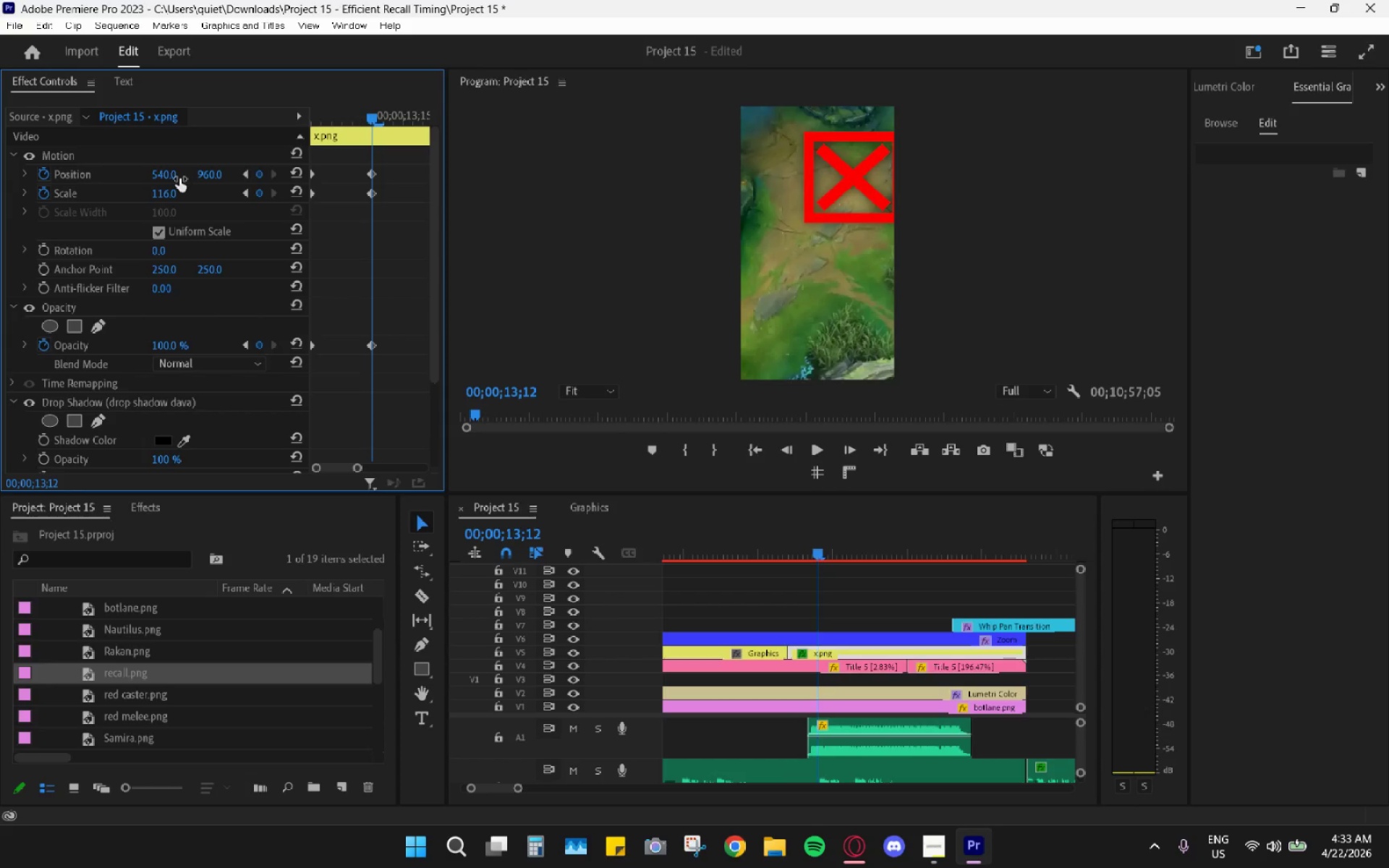 
left_click_drag(start_coordinate=[161, 176], to_coordinate=[171, 185])
 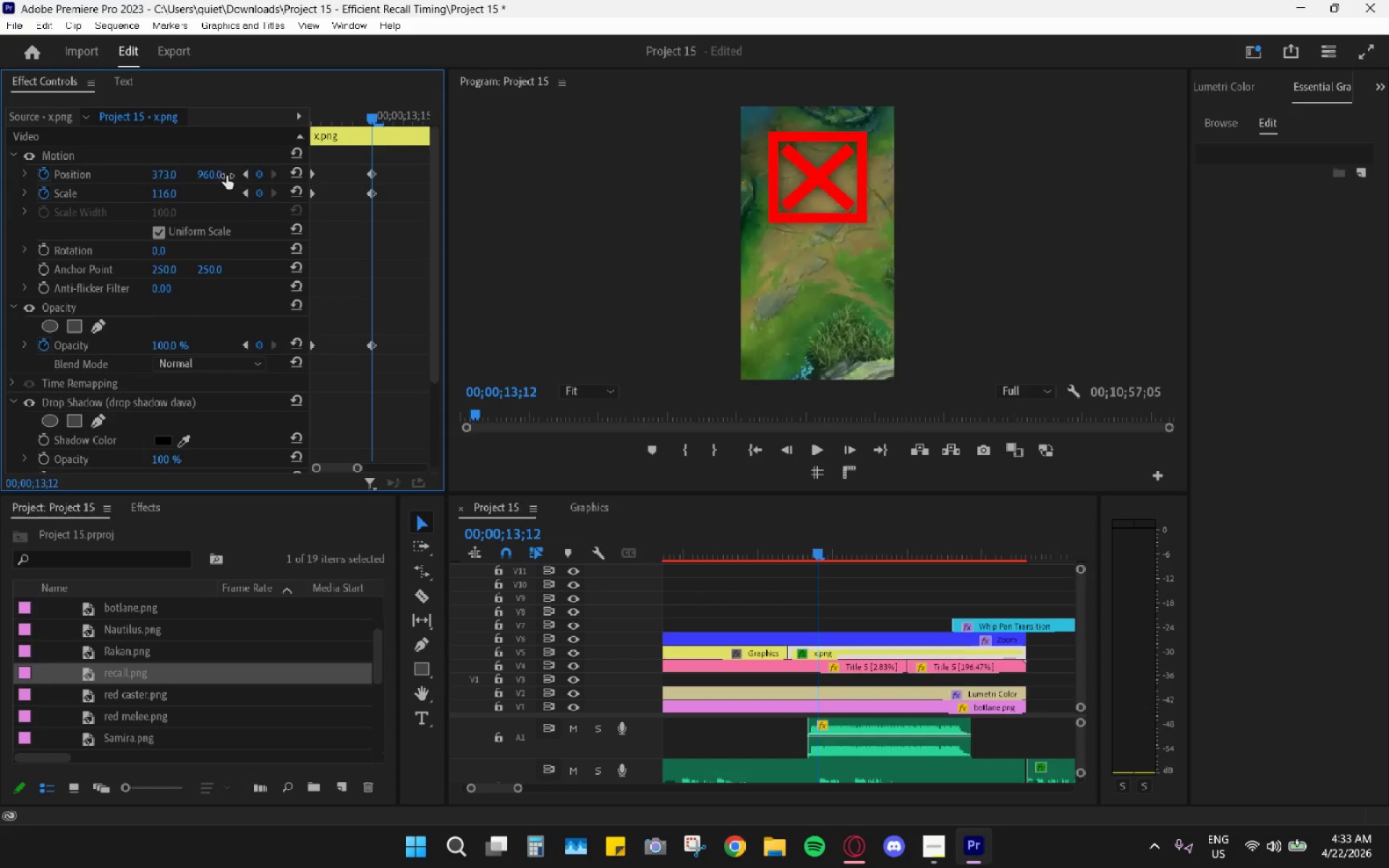 
left_click_drag(start_coordinate=[211, 176], to_coordinate=[469, 189])
 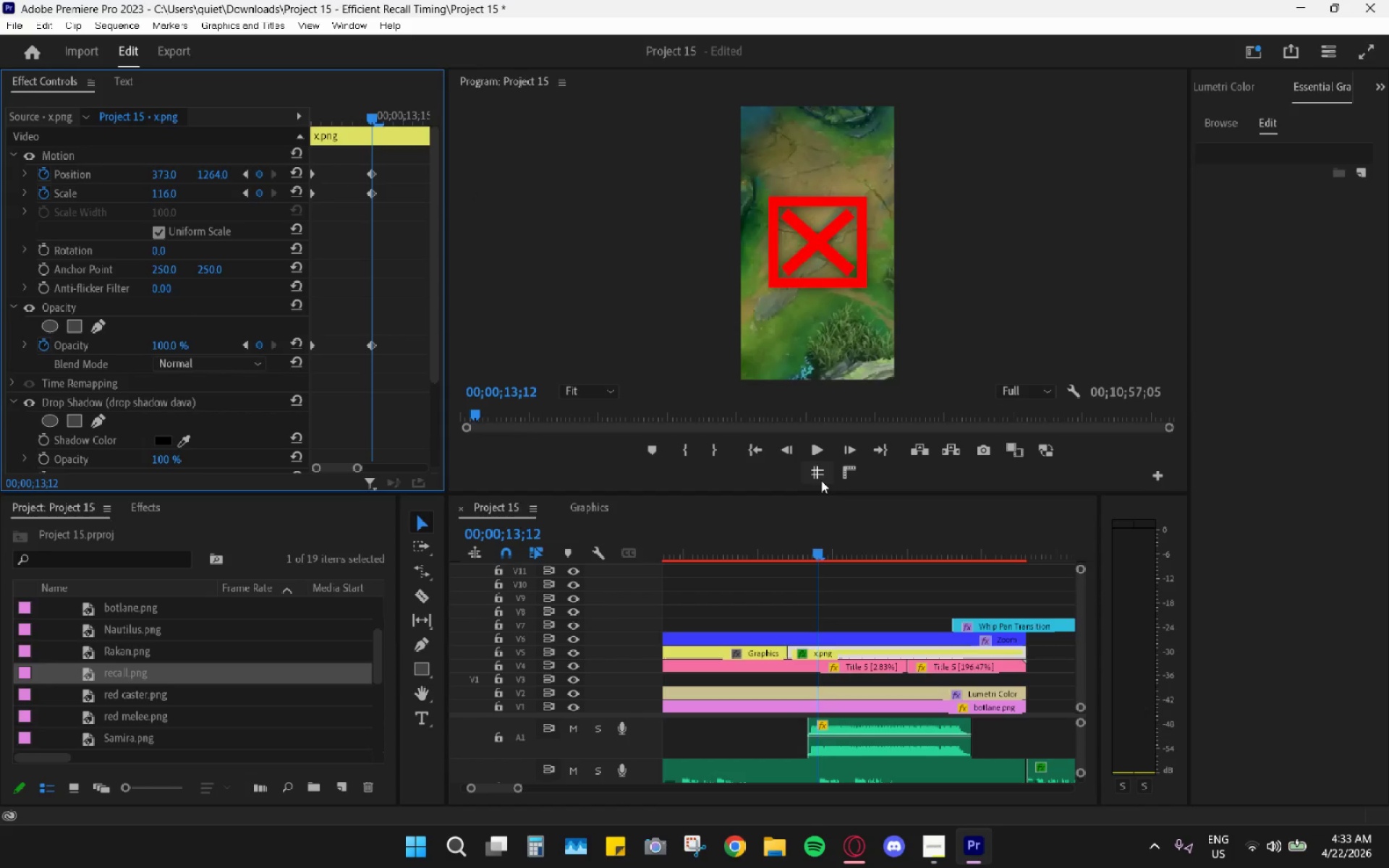 
left_click([825, 479])
 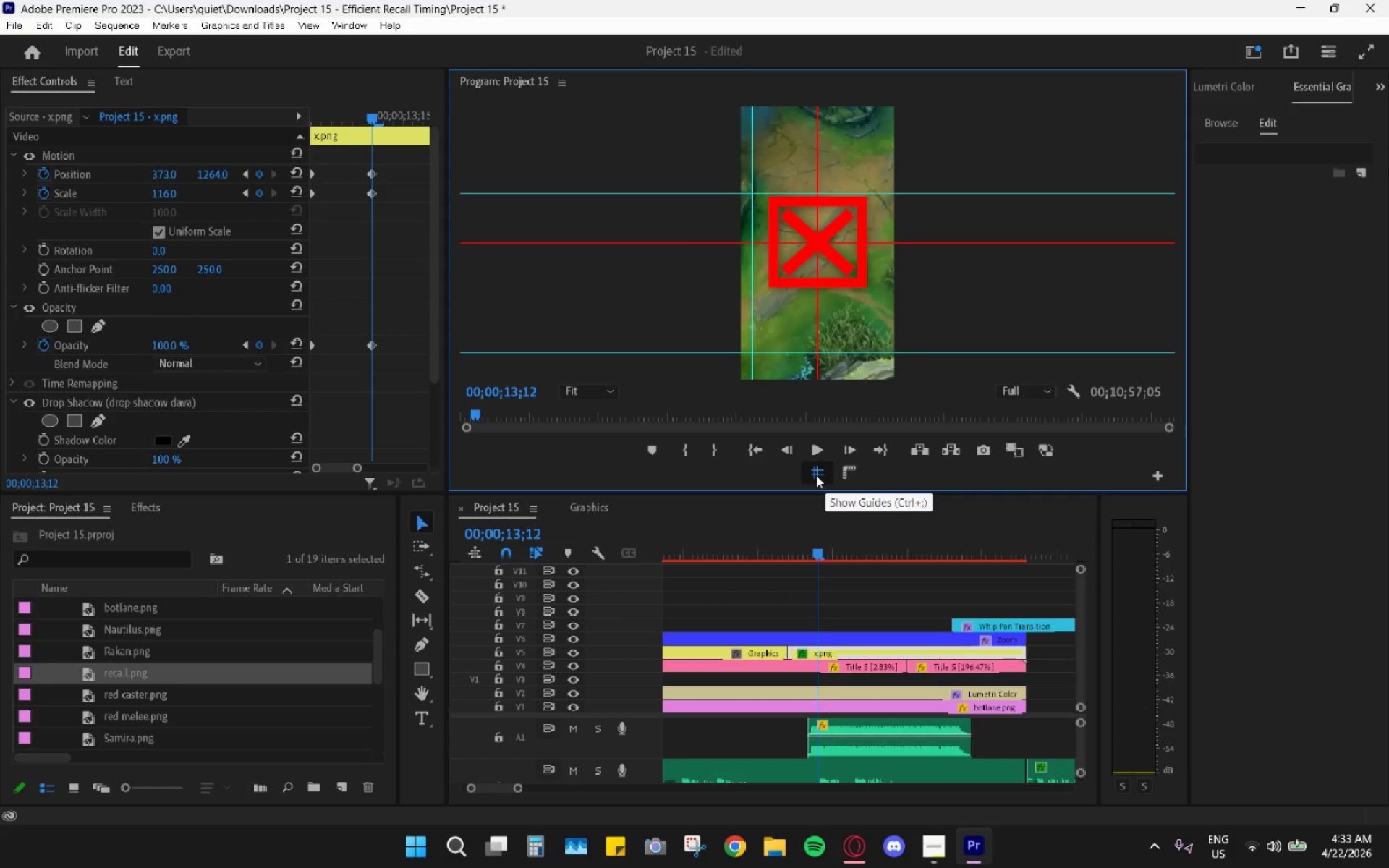 
left_click([816, 475])
 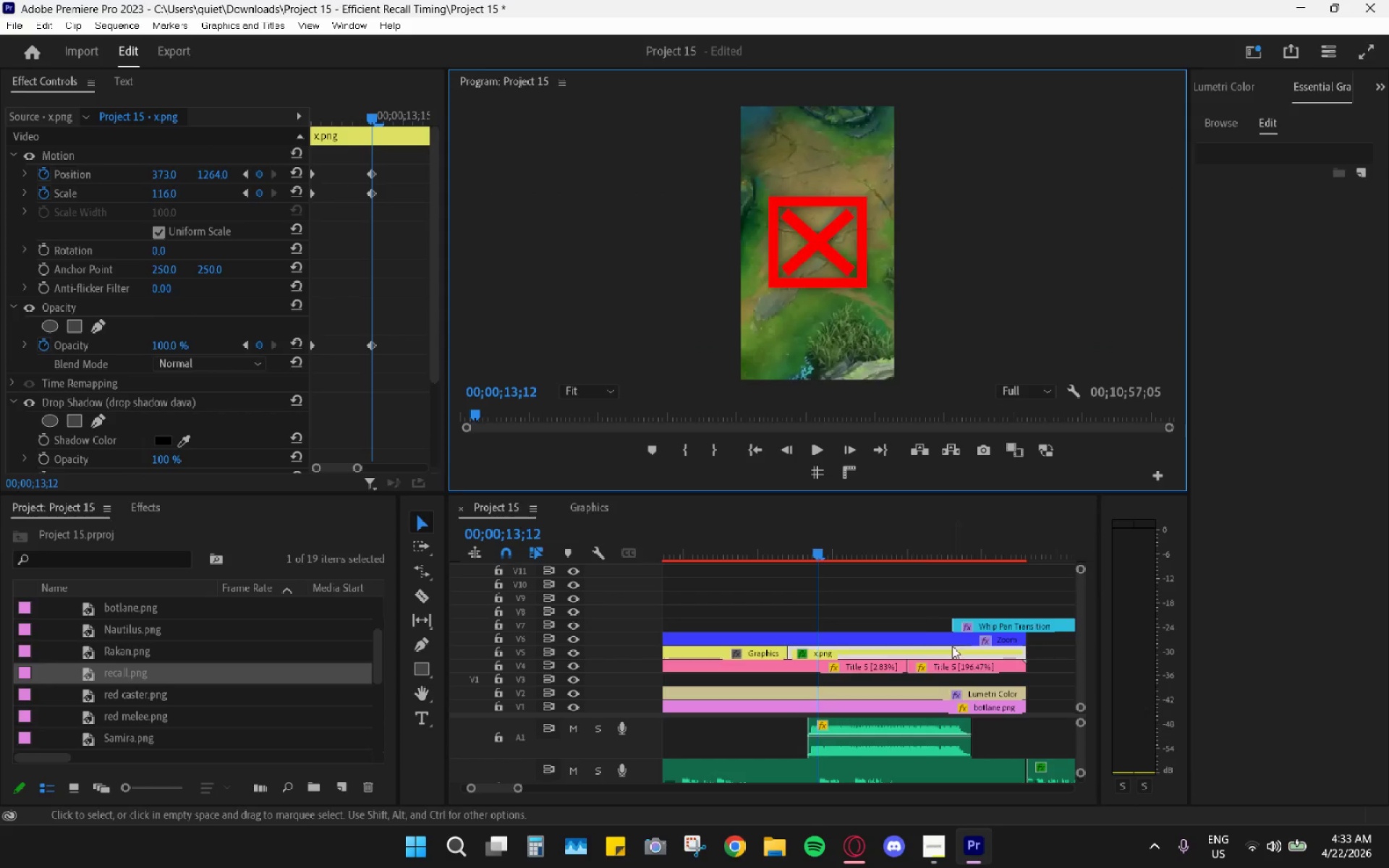 
left_click_drag(start_coordinate=[801, 539], to_coordinate=[791, 536])
 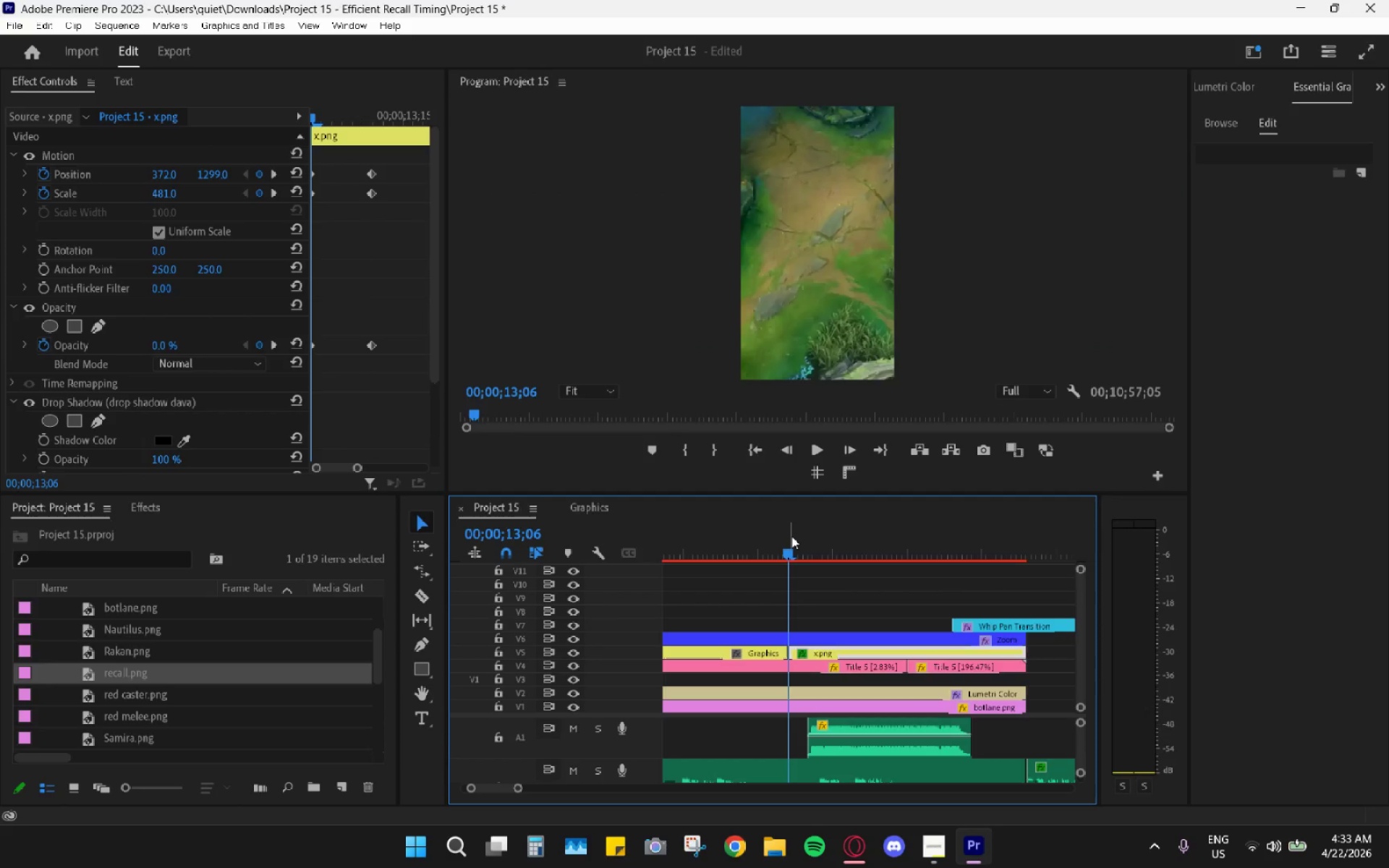 
key(Space)
 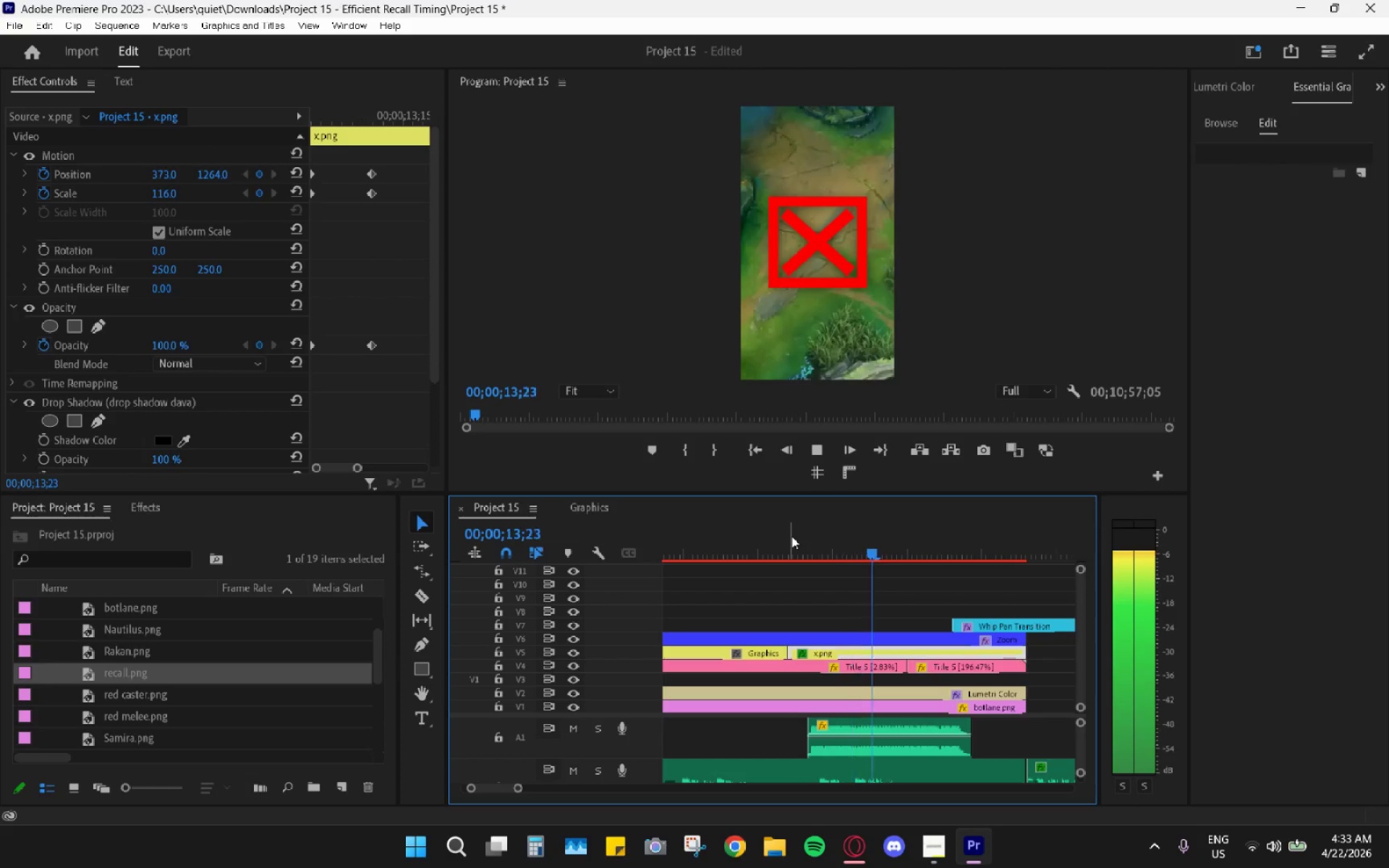 
key(Space)
 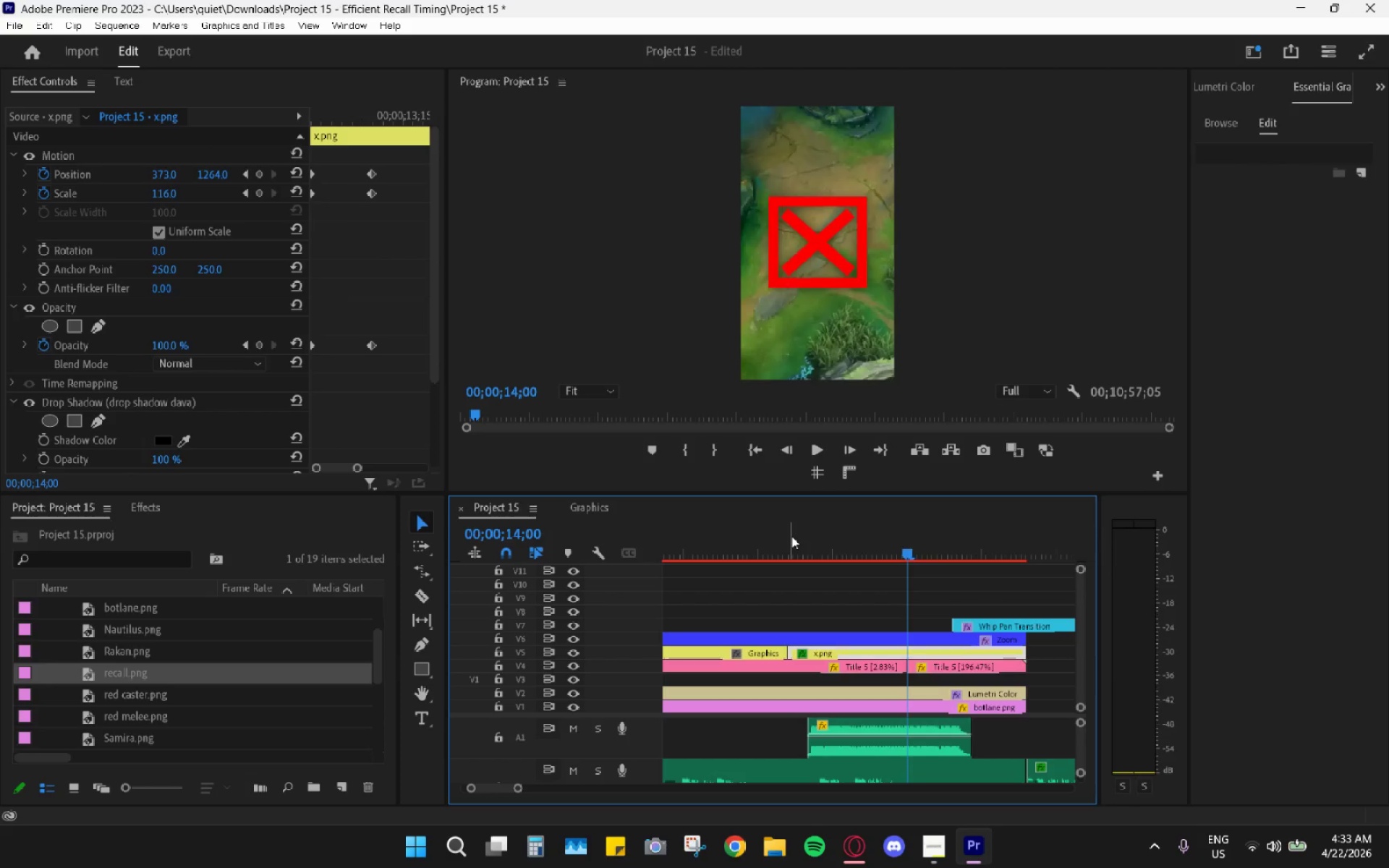 
left_click([791, 536])
 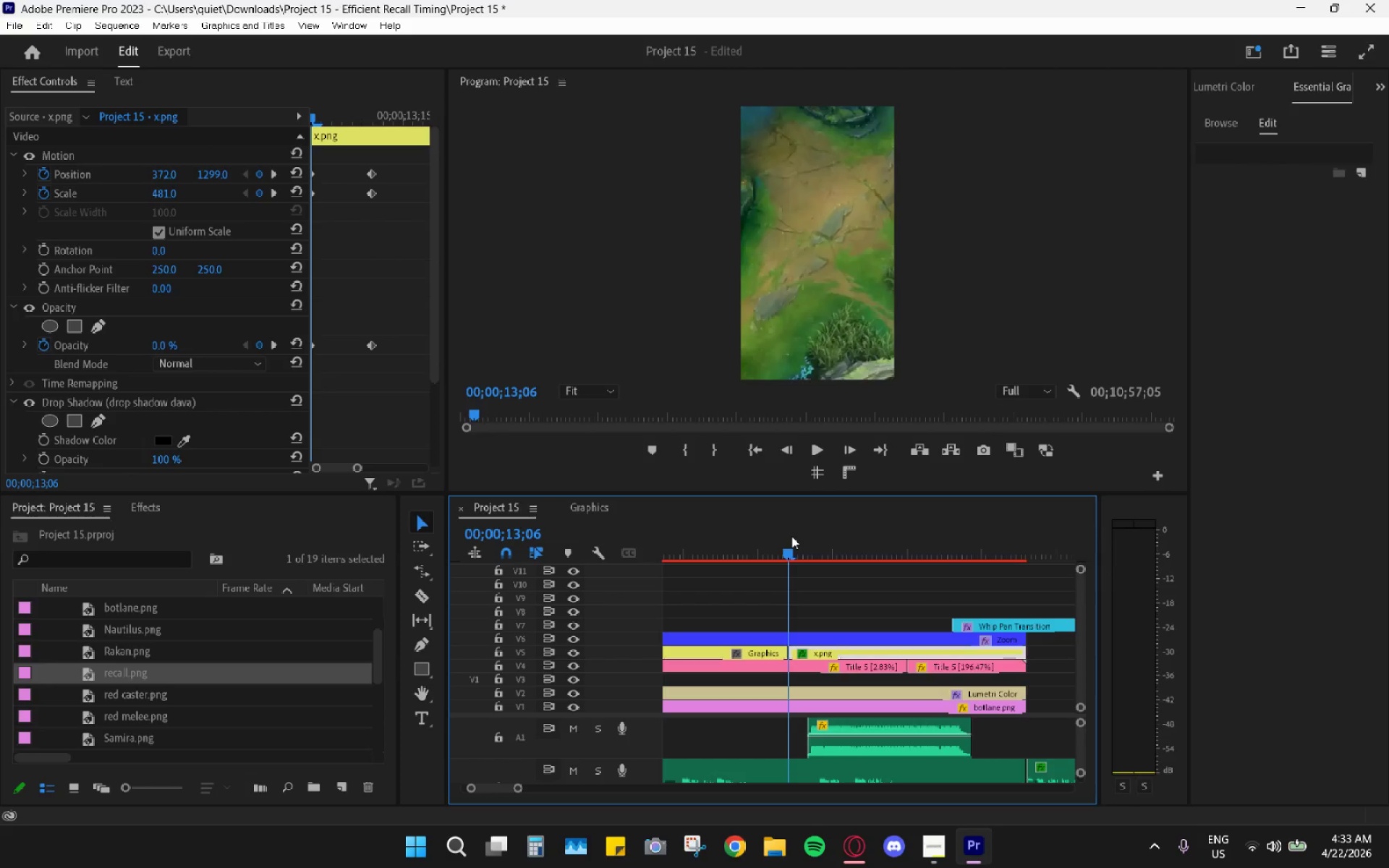 
key(Space)
 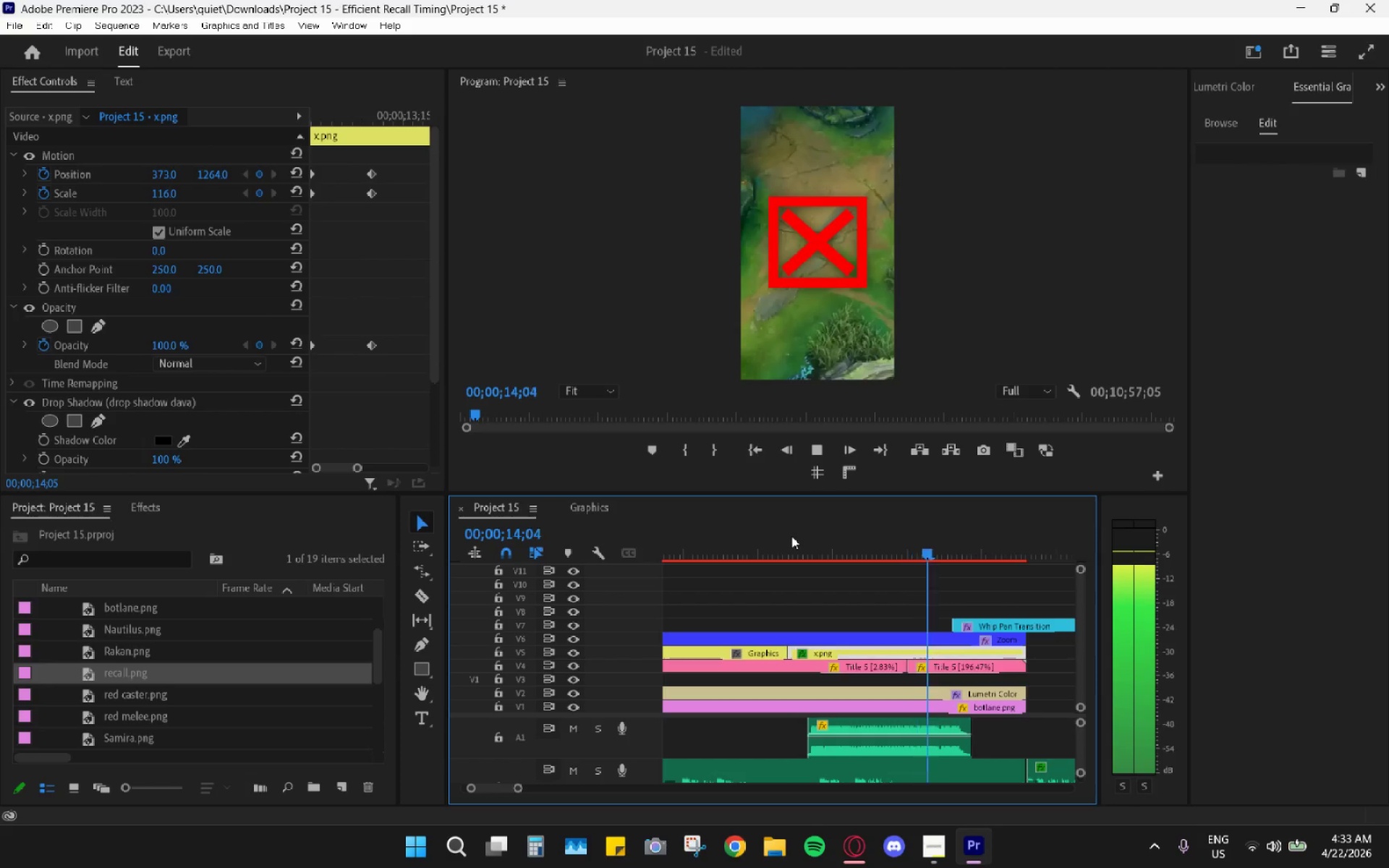 
key(Space)
 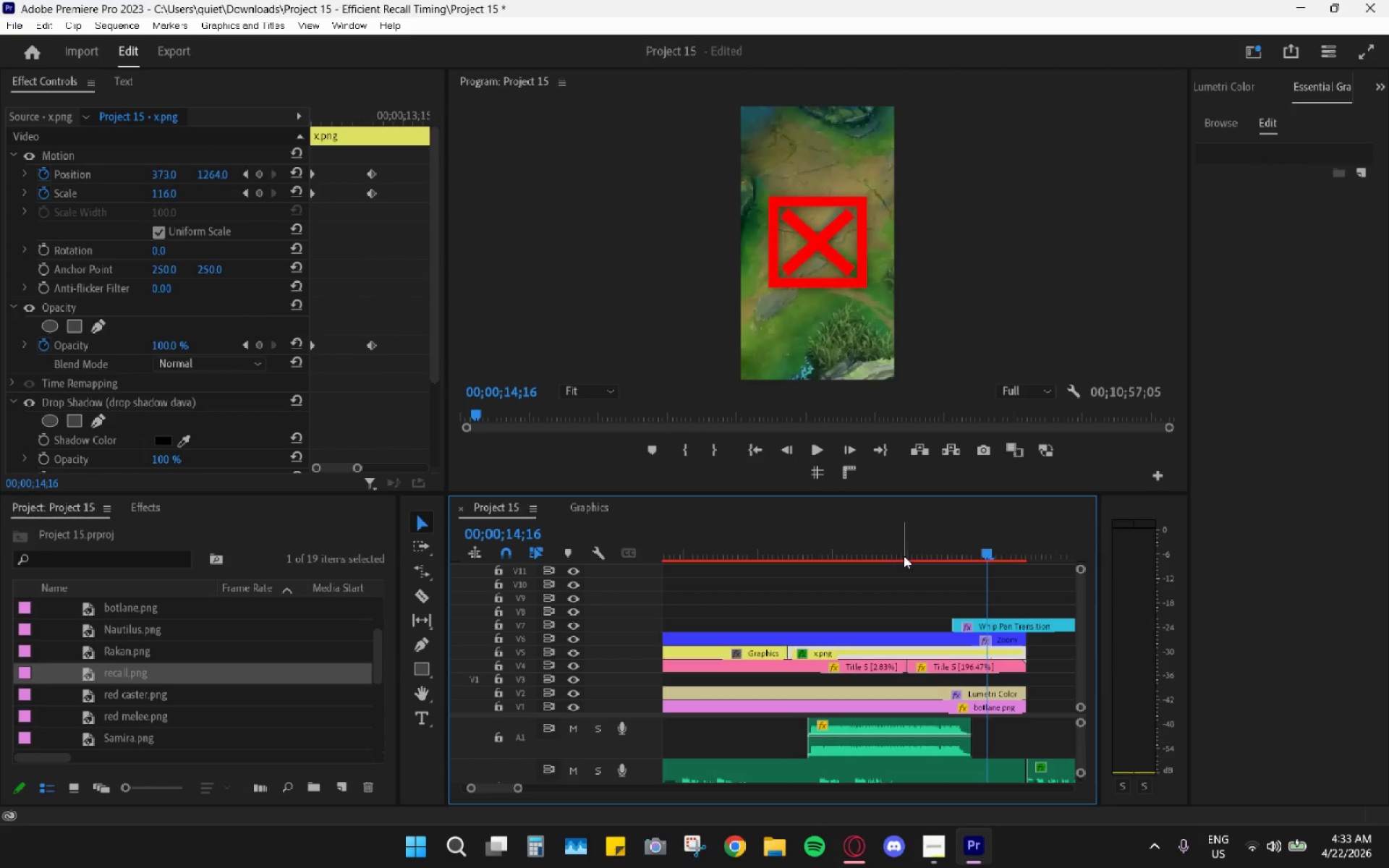 
hold_key(key=AltLeft, duration=0.66)
scroll: coordinate [915, 620], scroll_direction: down, amount: 8.0
 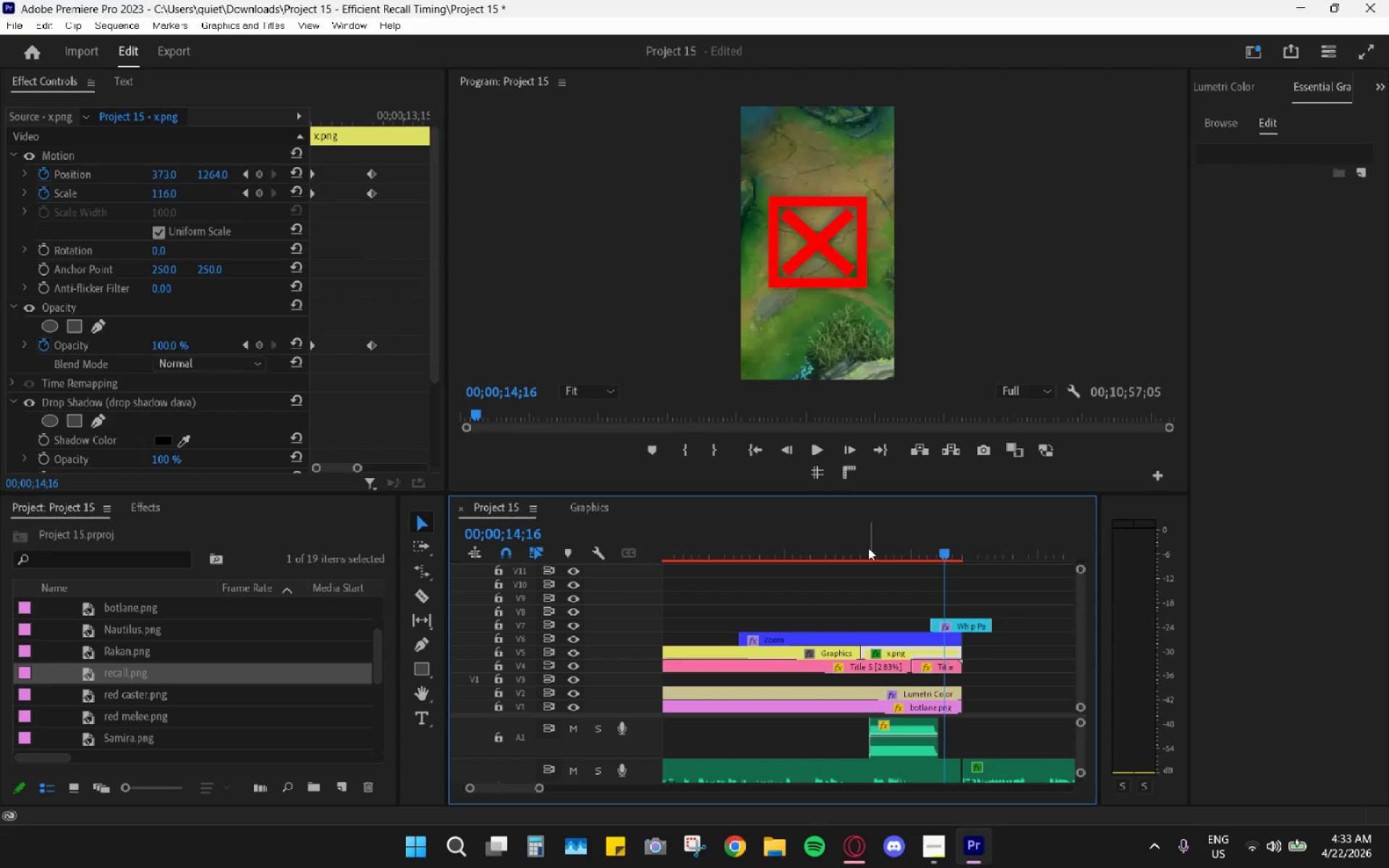 
left_click([859, 545])
 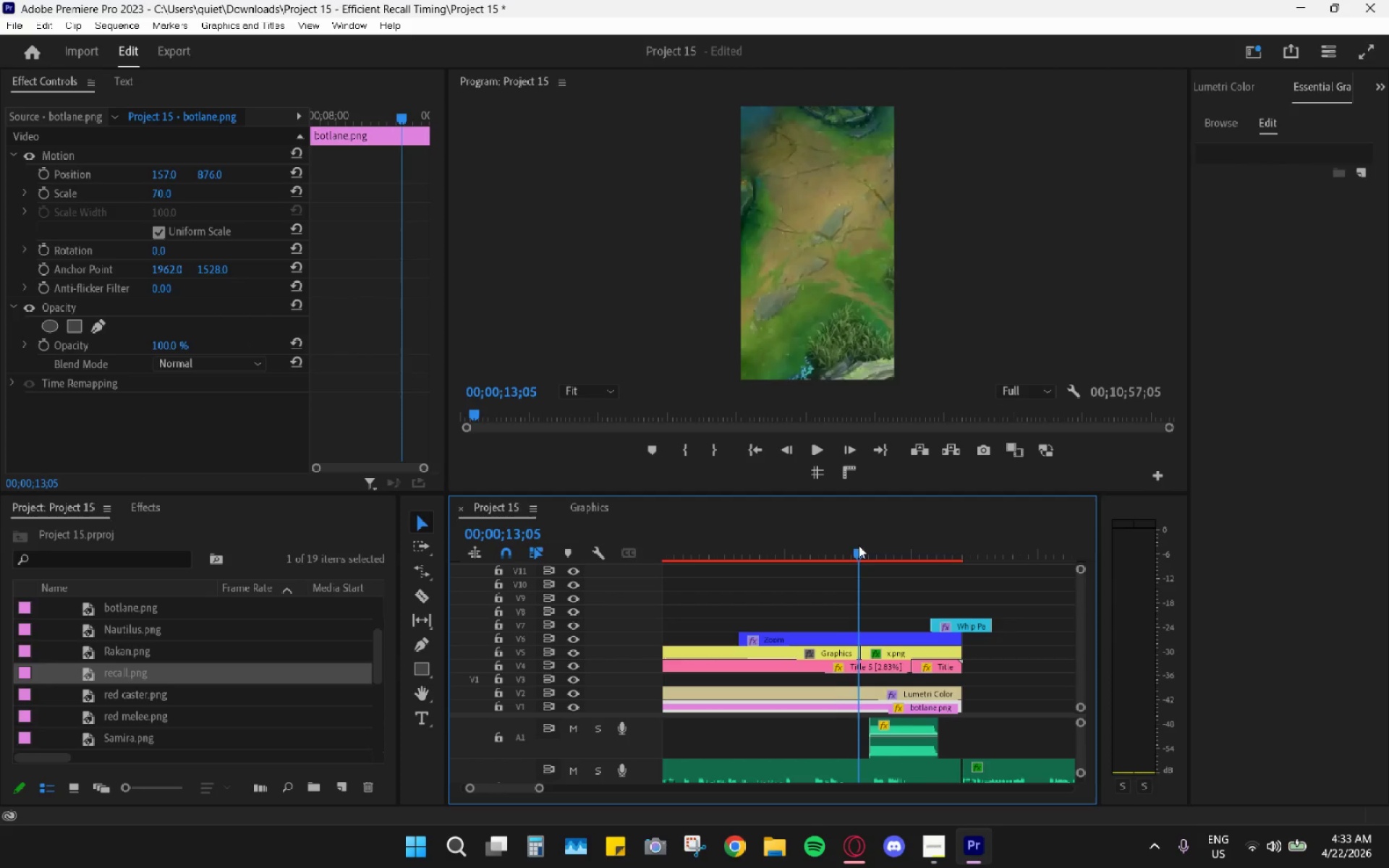 
key(Space)
 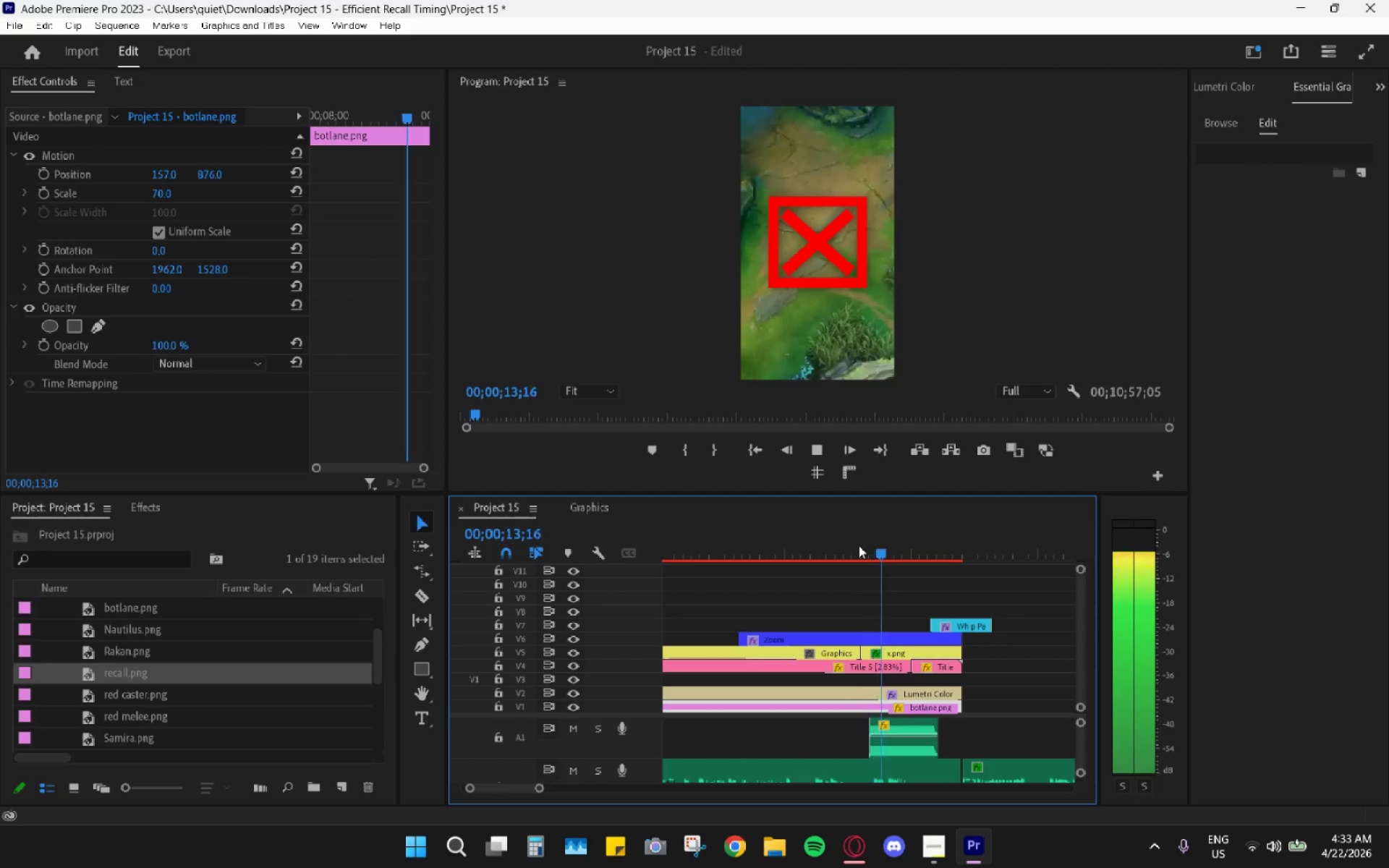 
key(Space)
 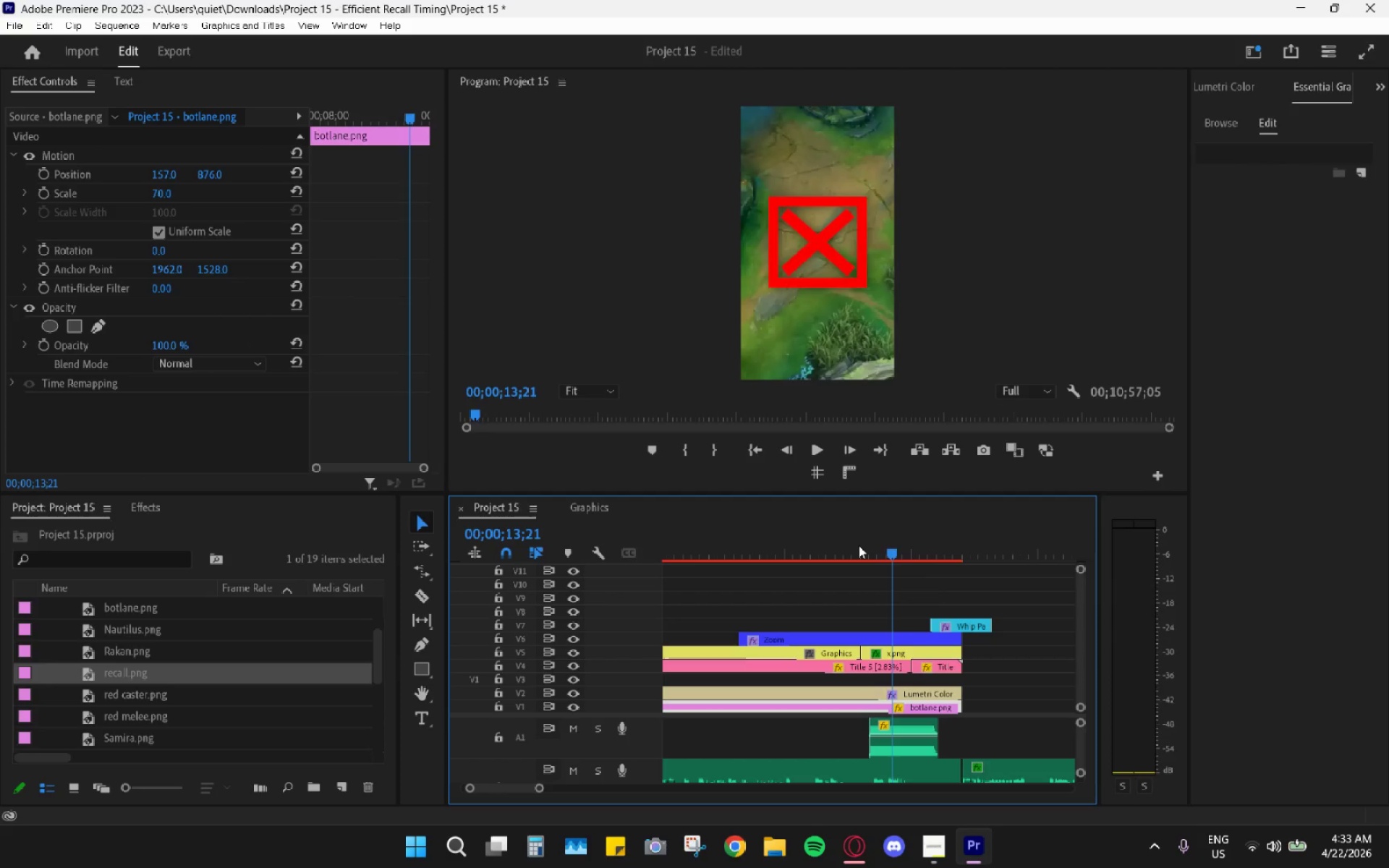 
left_click_drag(start_coordinate=[857, 545], to_coordinate=[739, 536])
 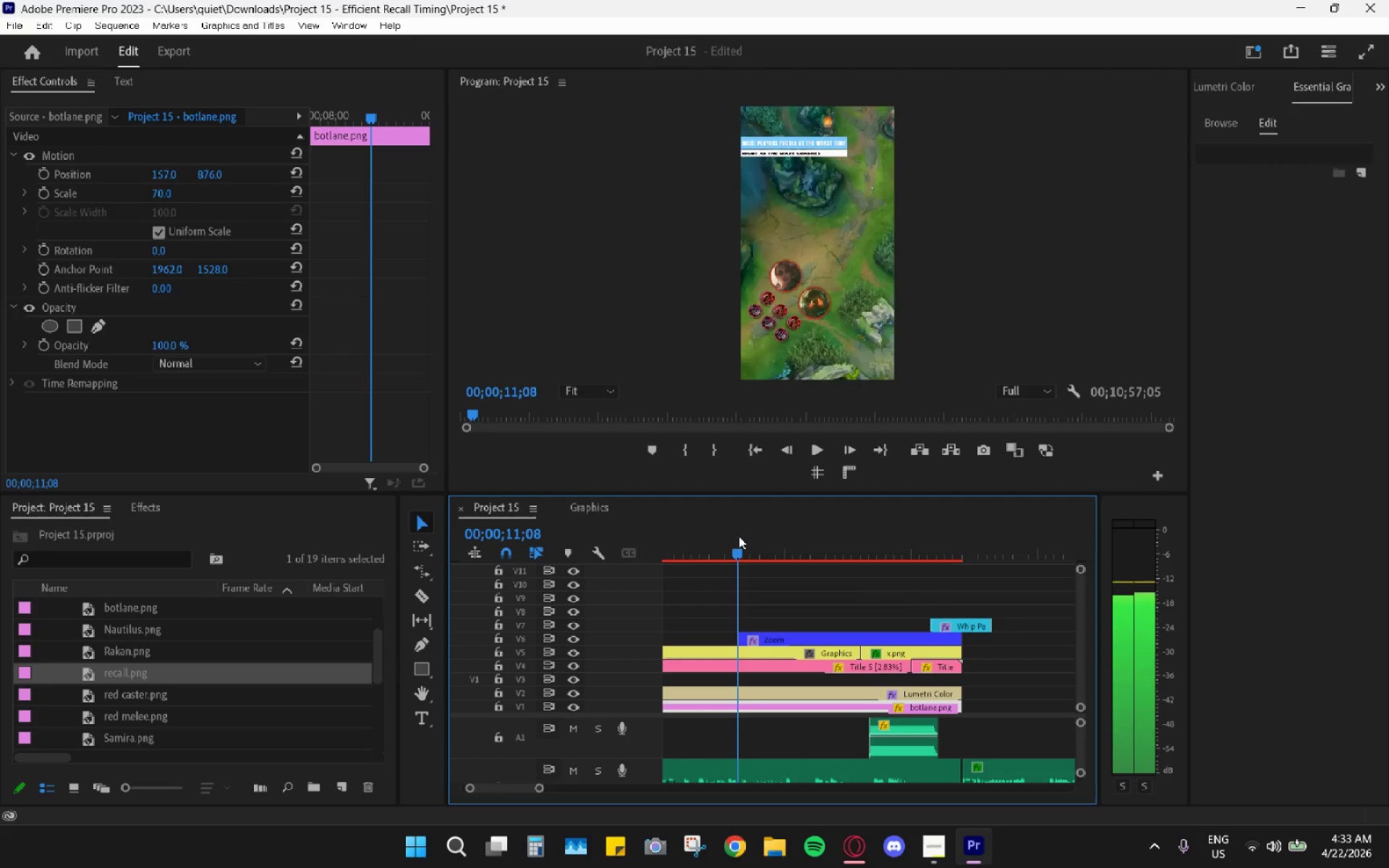 
key(Space)
 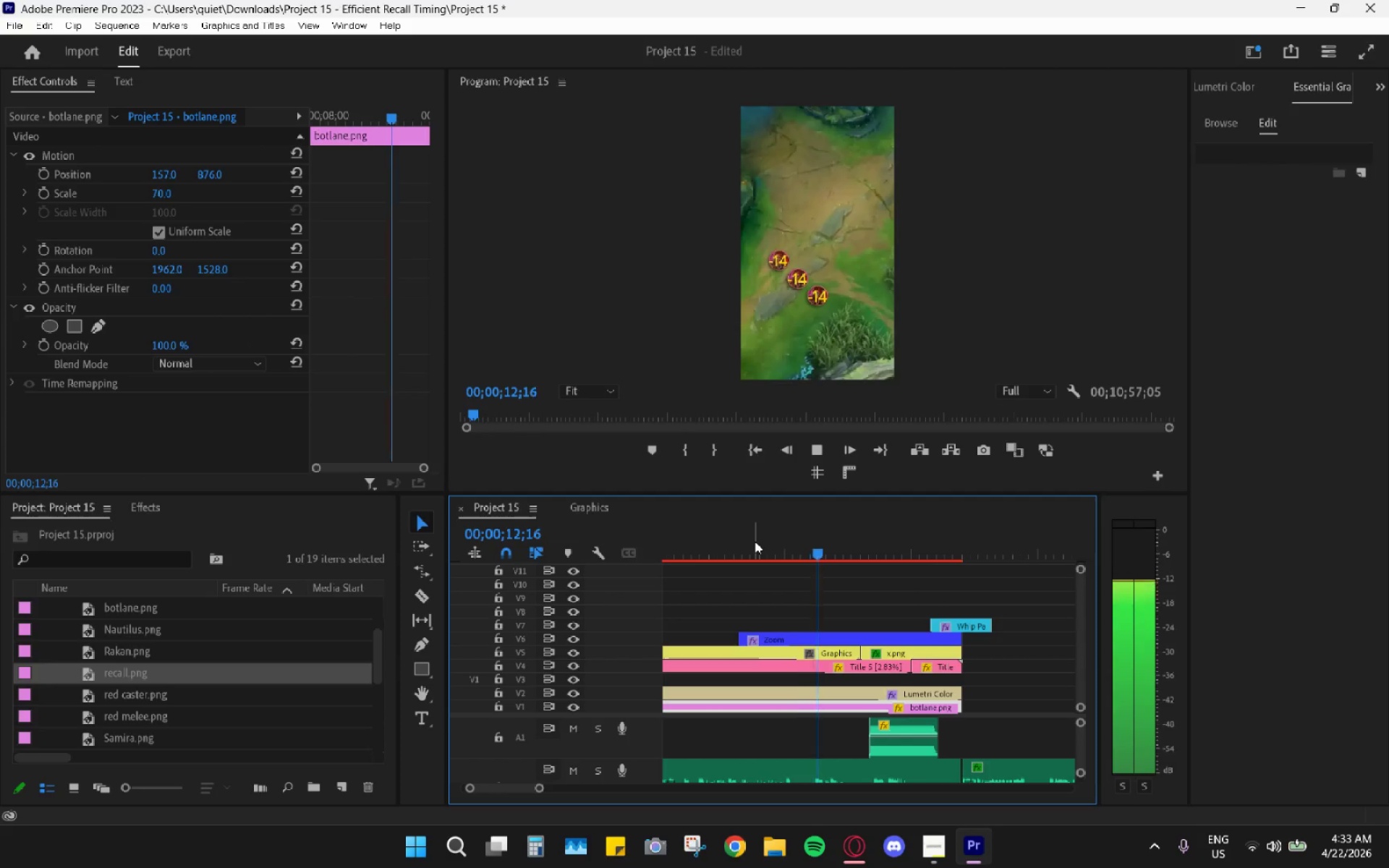 
key(Space)
 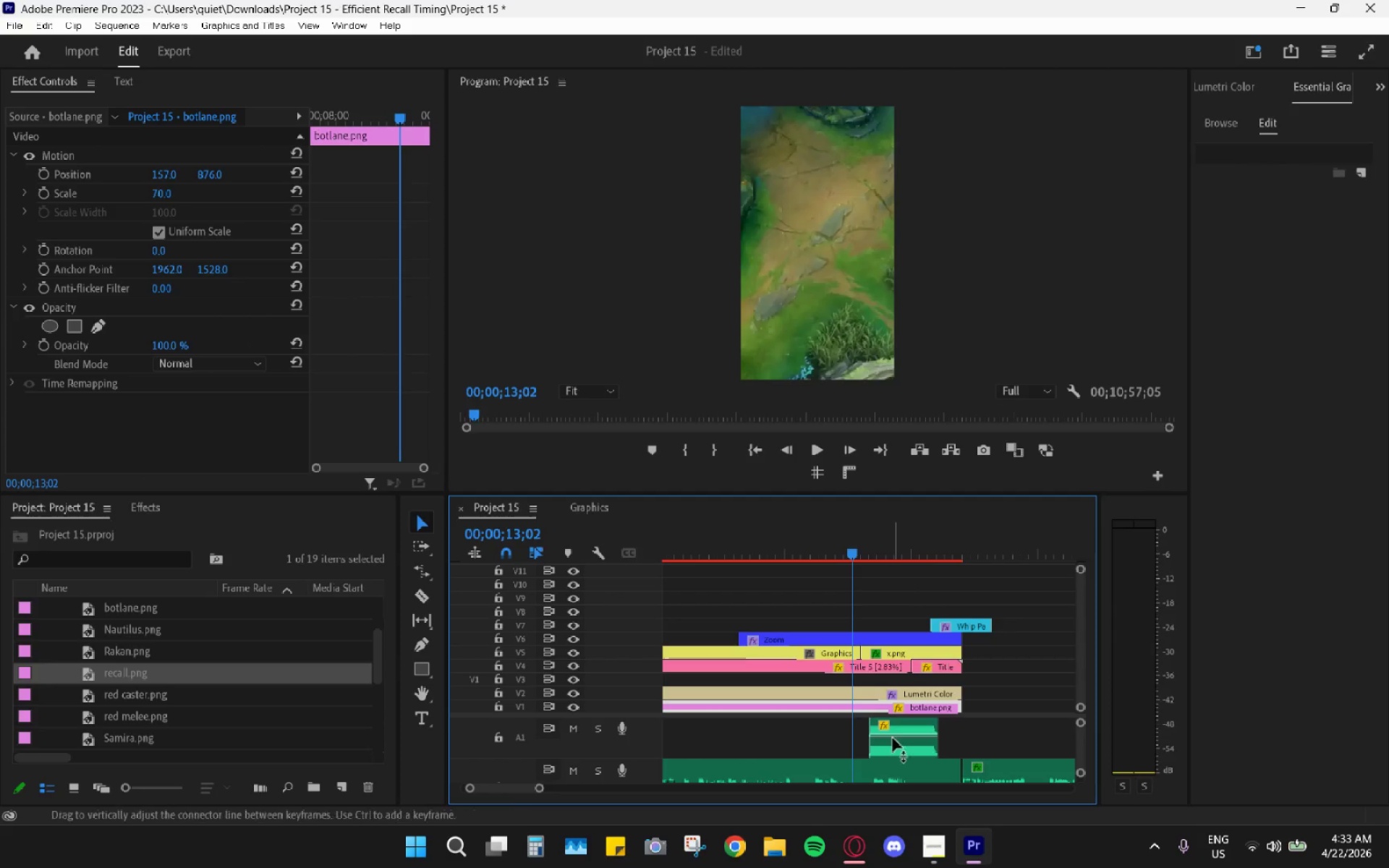 
left_click([896, 736])
 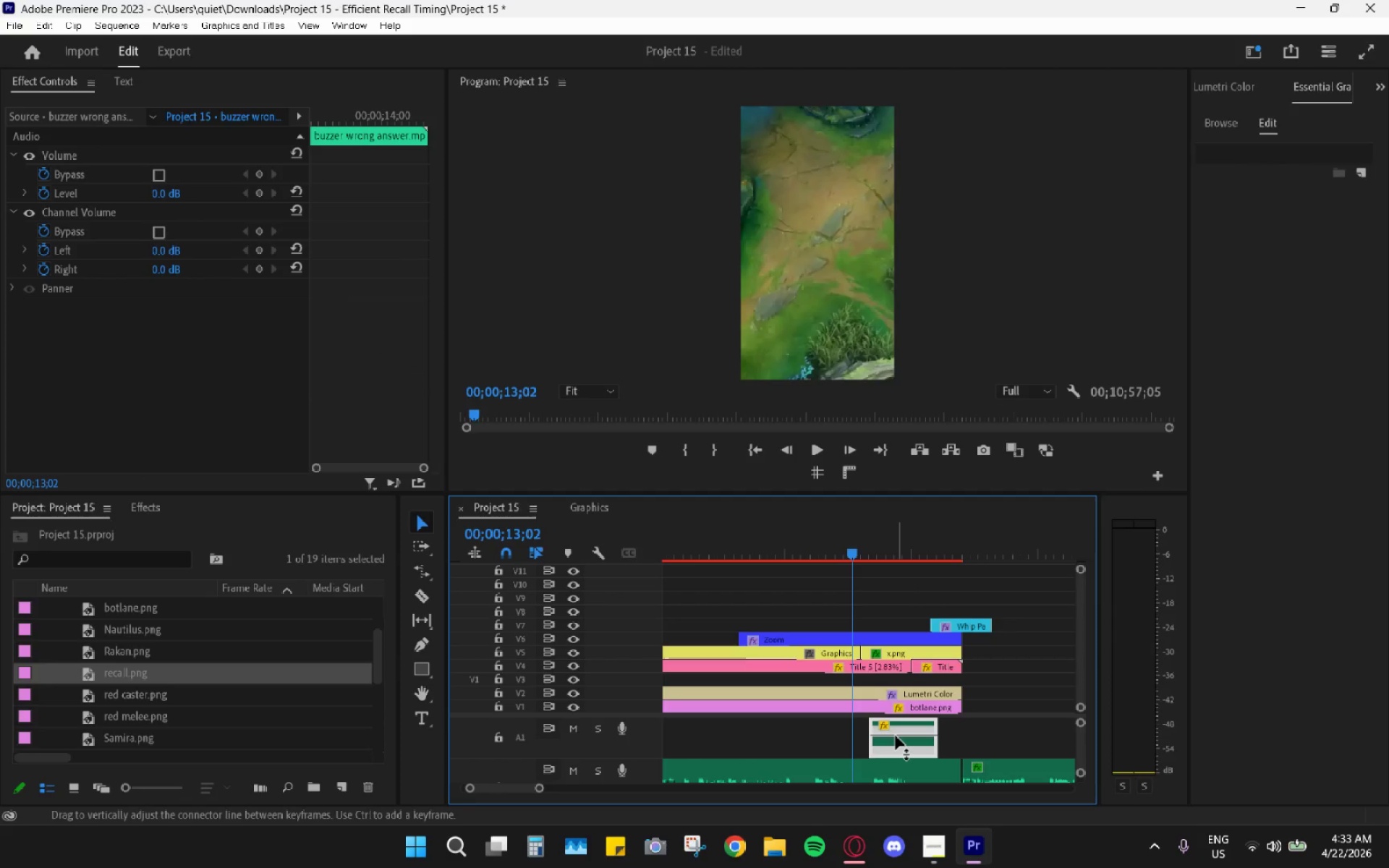 
key(G)
 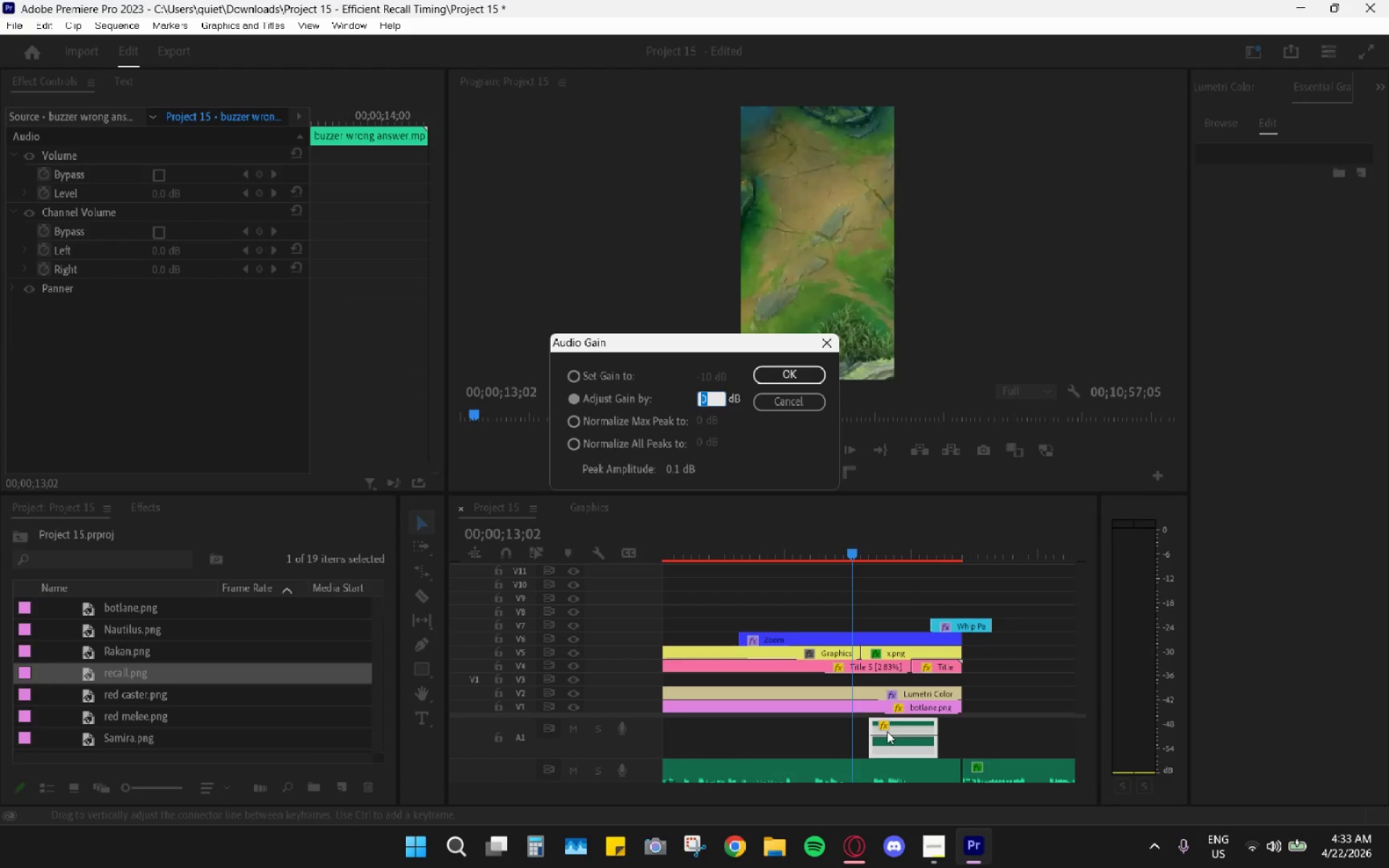 
key(Minus)
 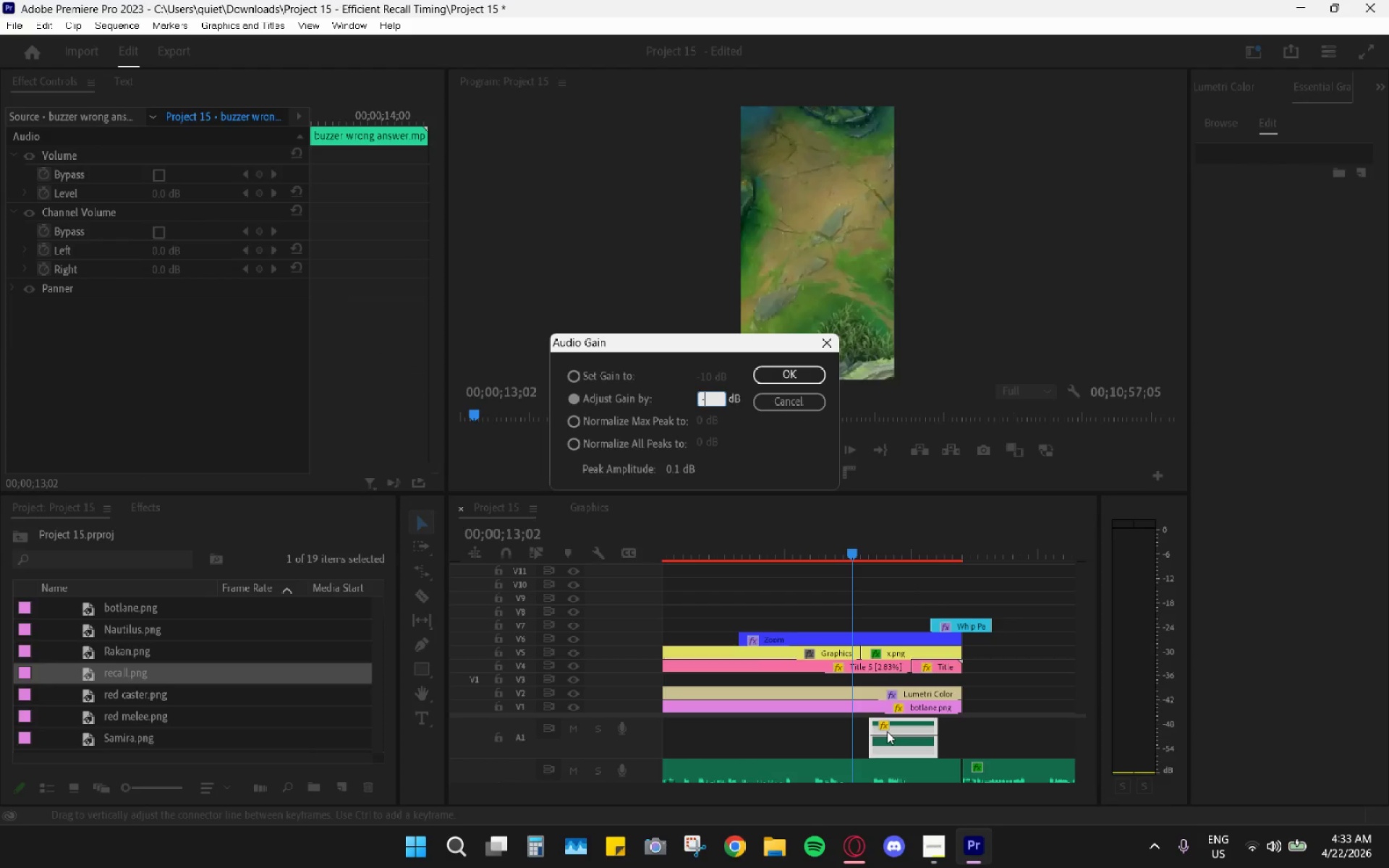 
key(5)
 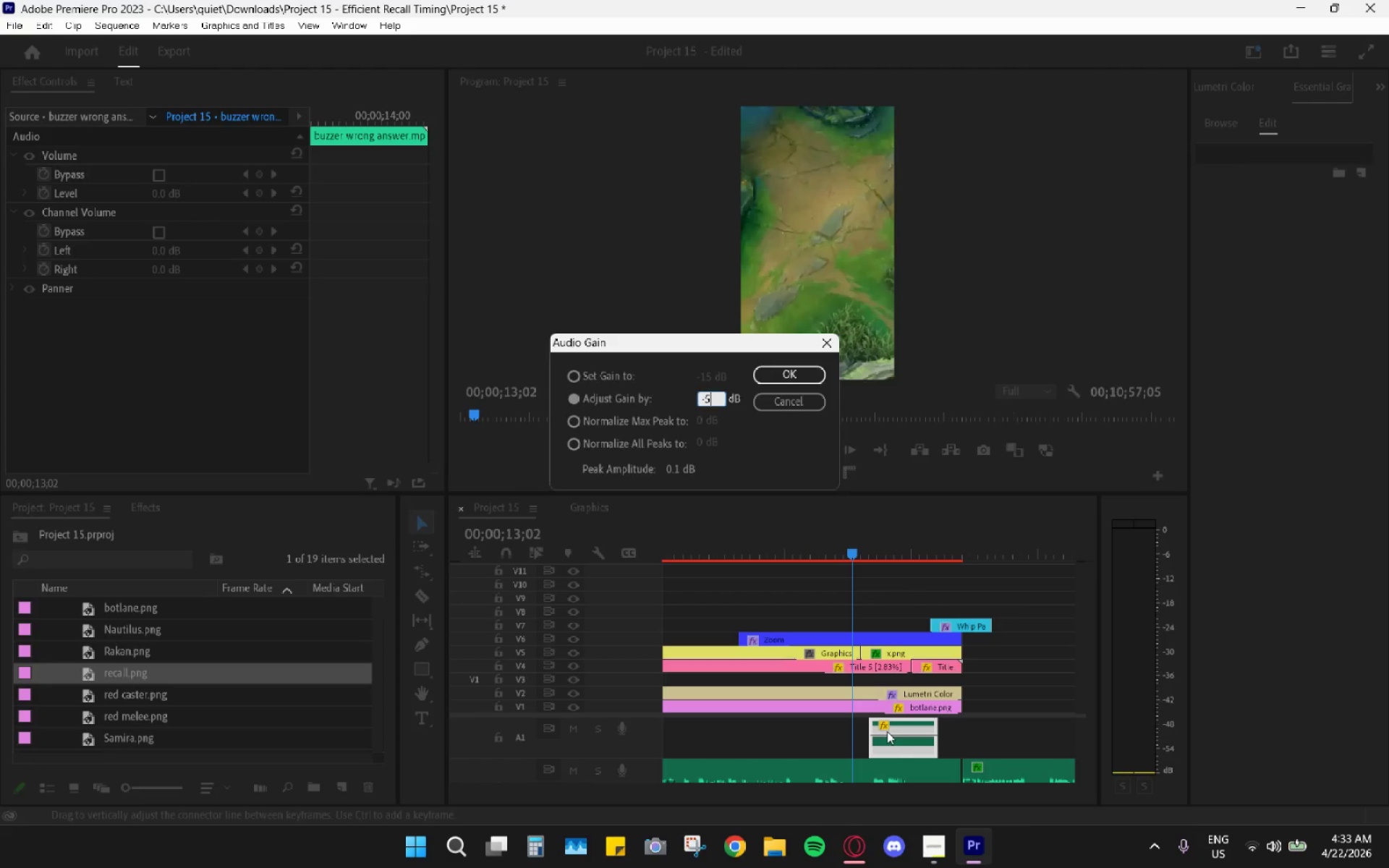 
key(Enter)
 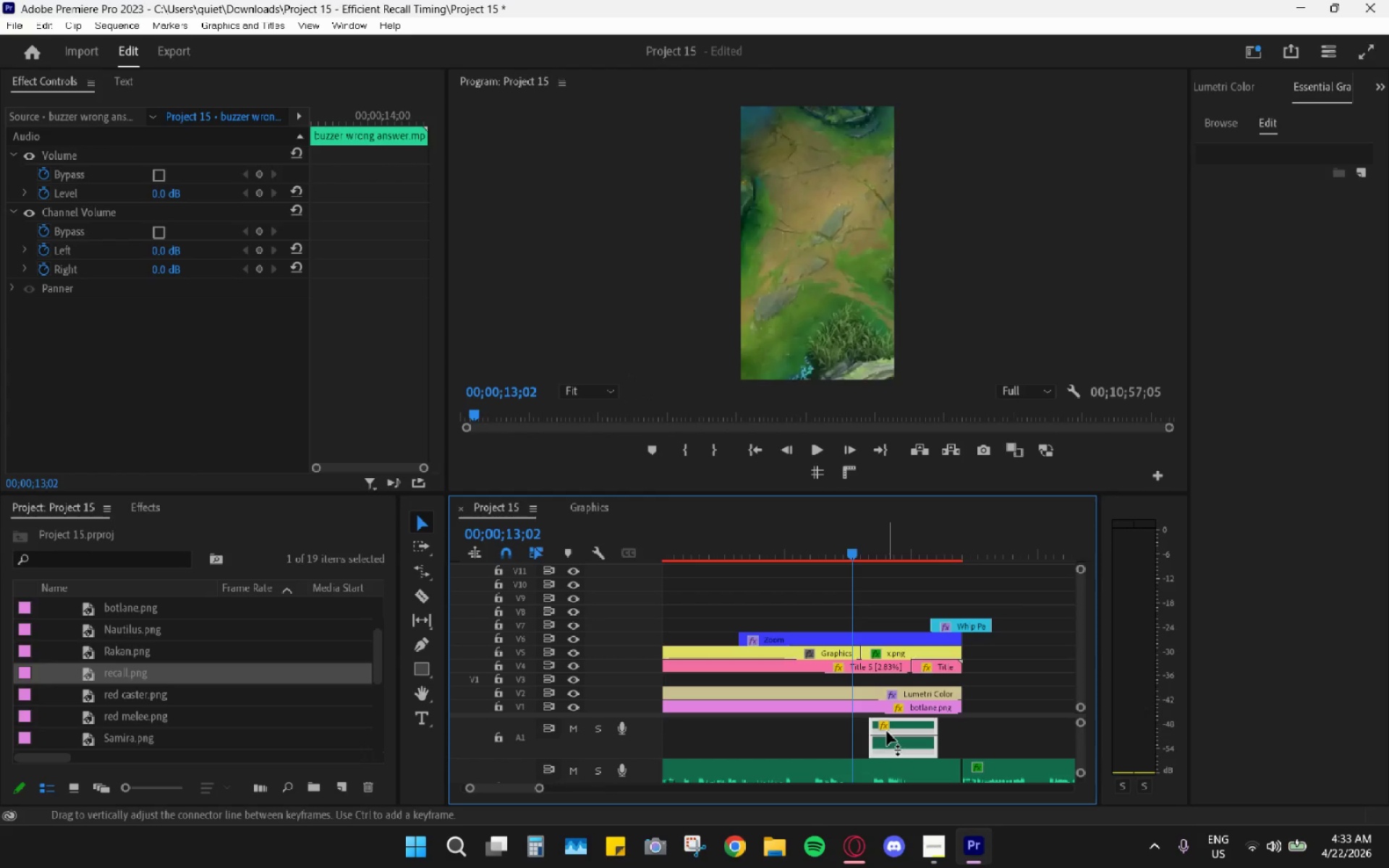 
key(Space)
 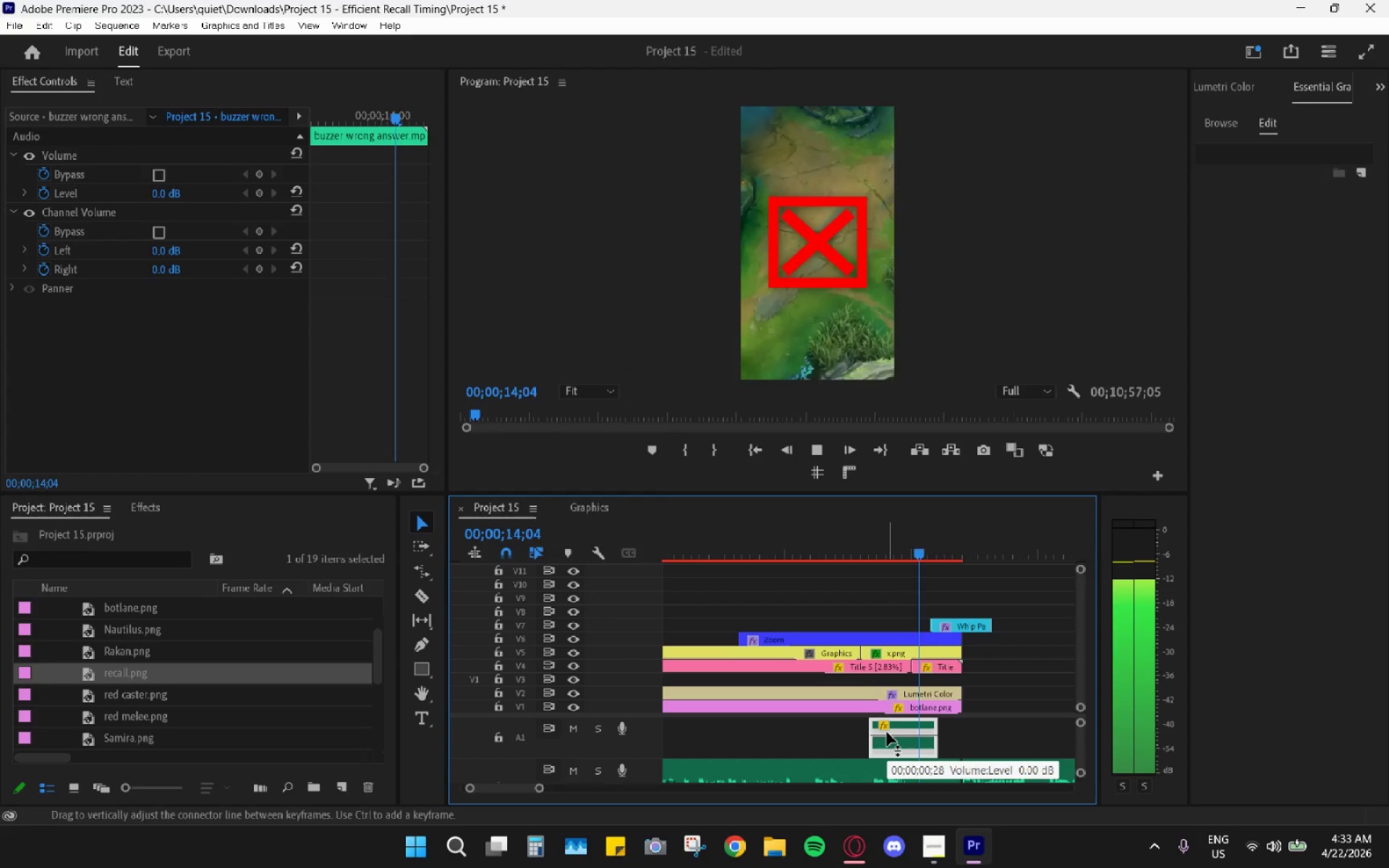 
key(Space)
 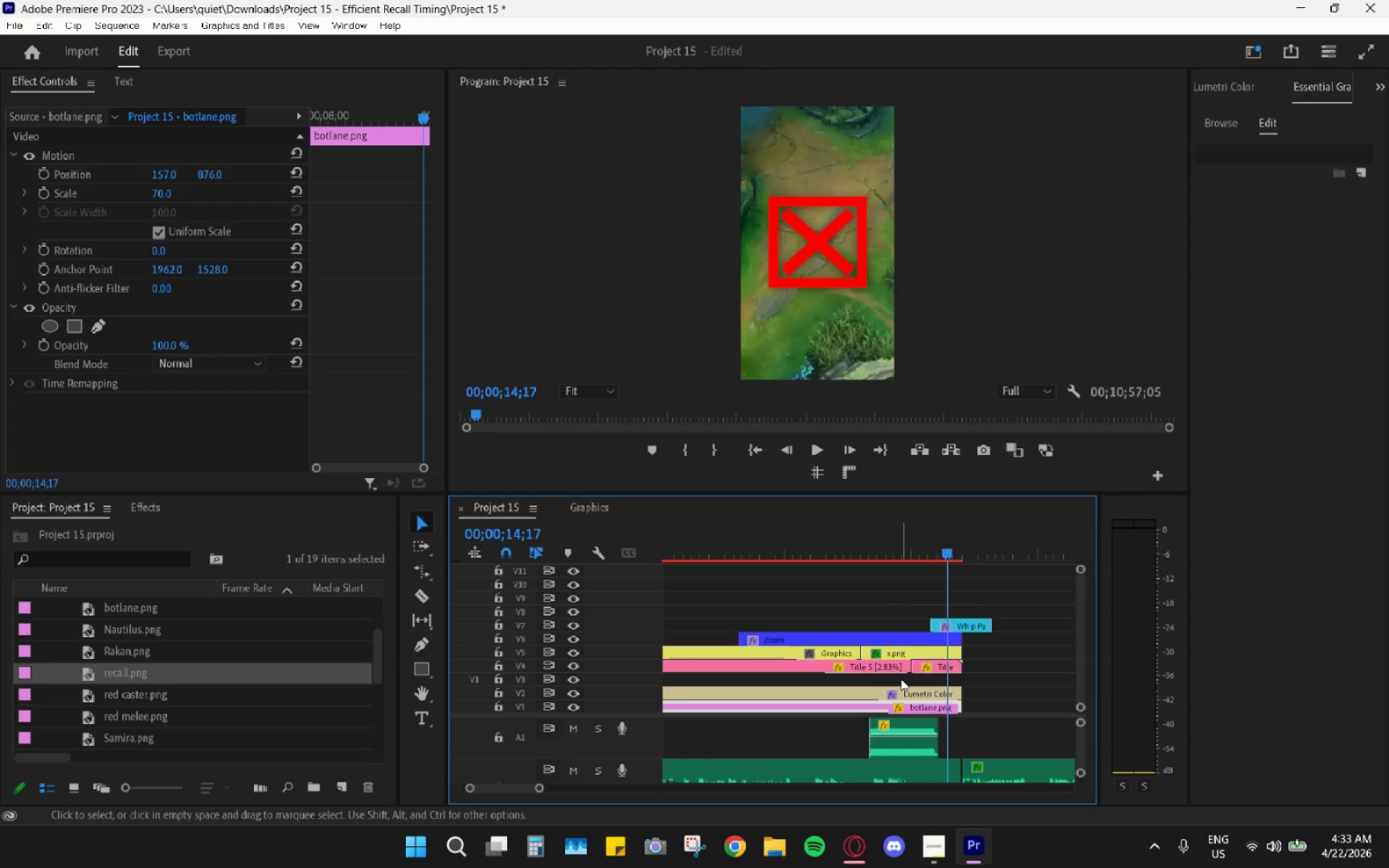 
wait(5.52)
 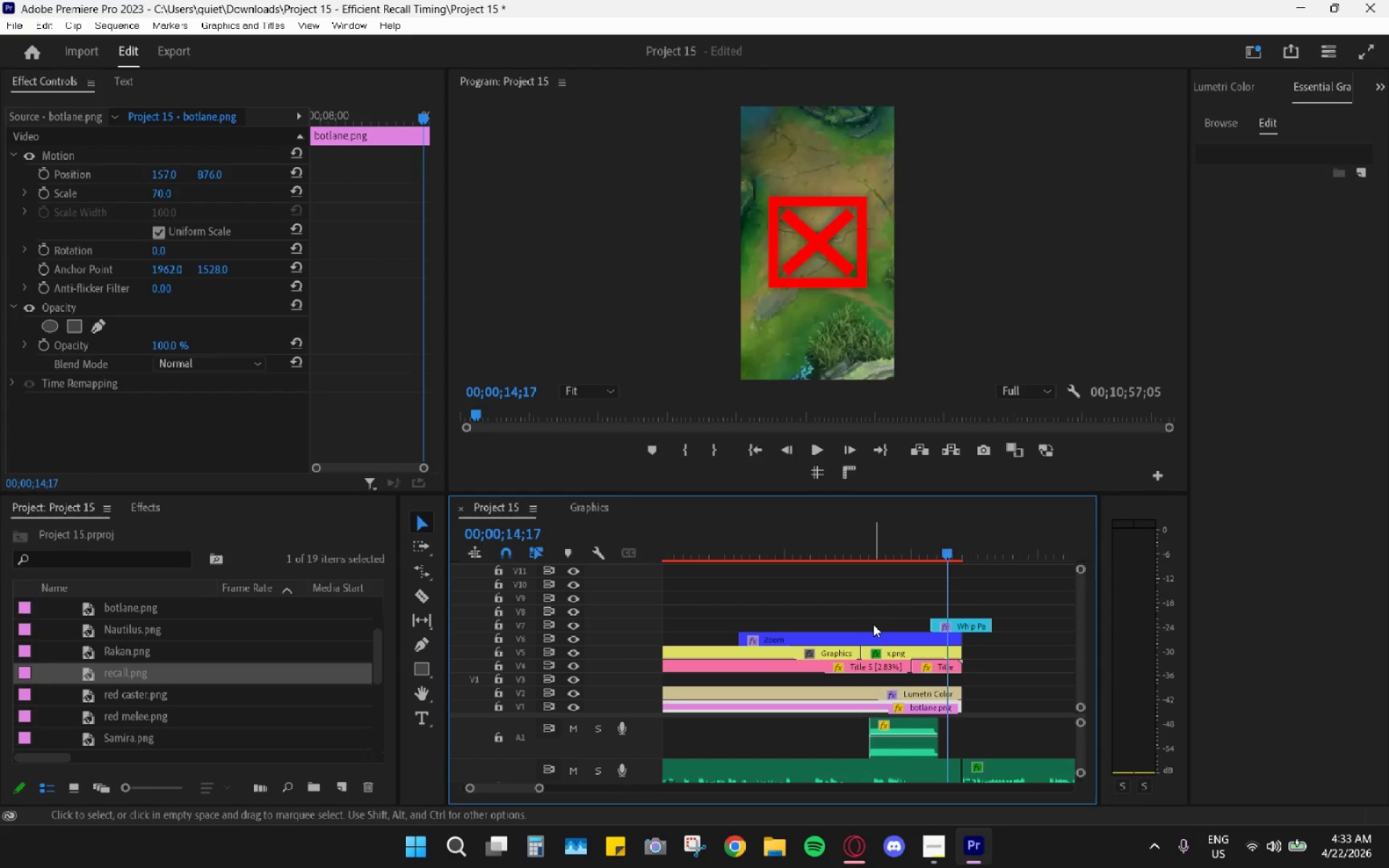 
left_click_drag(start_coordinate=[851, 550], to_coordinate=[898, 595])
 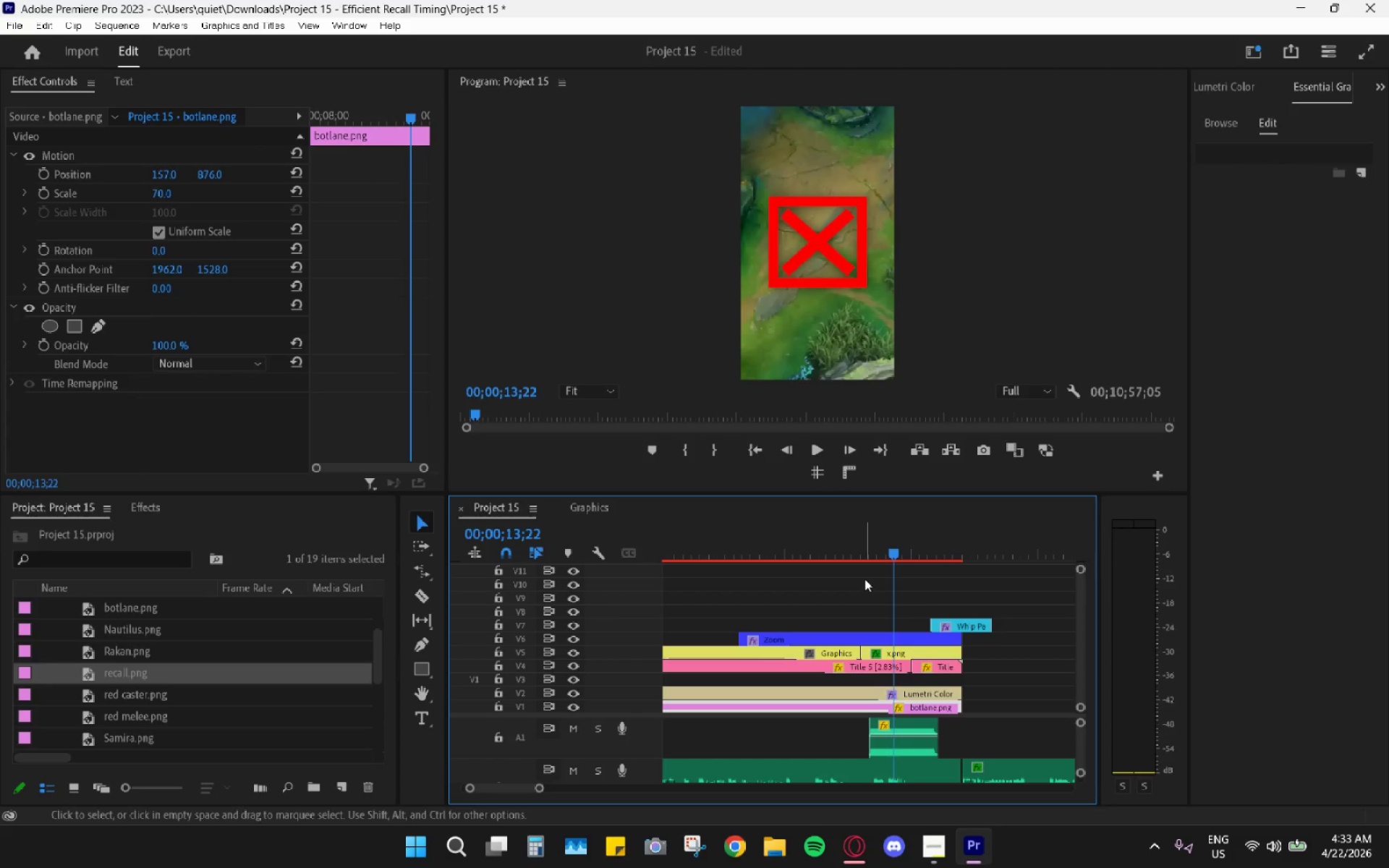 
key(Space)
 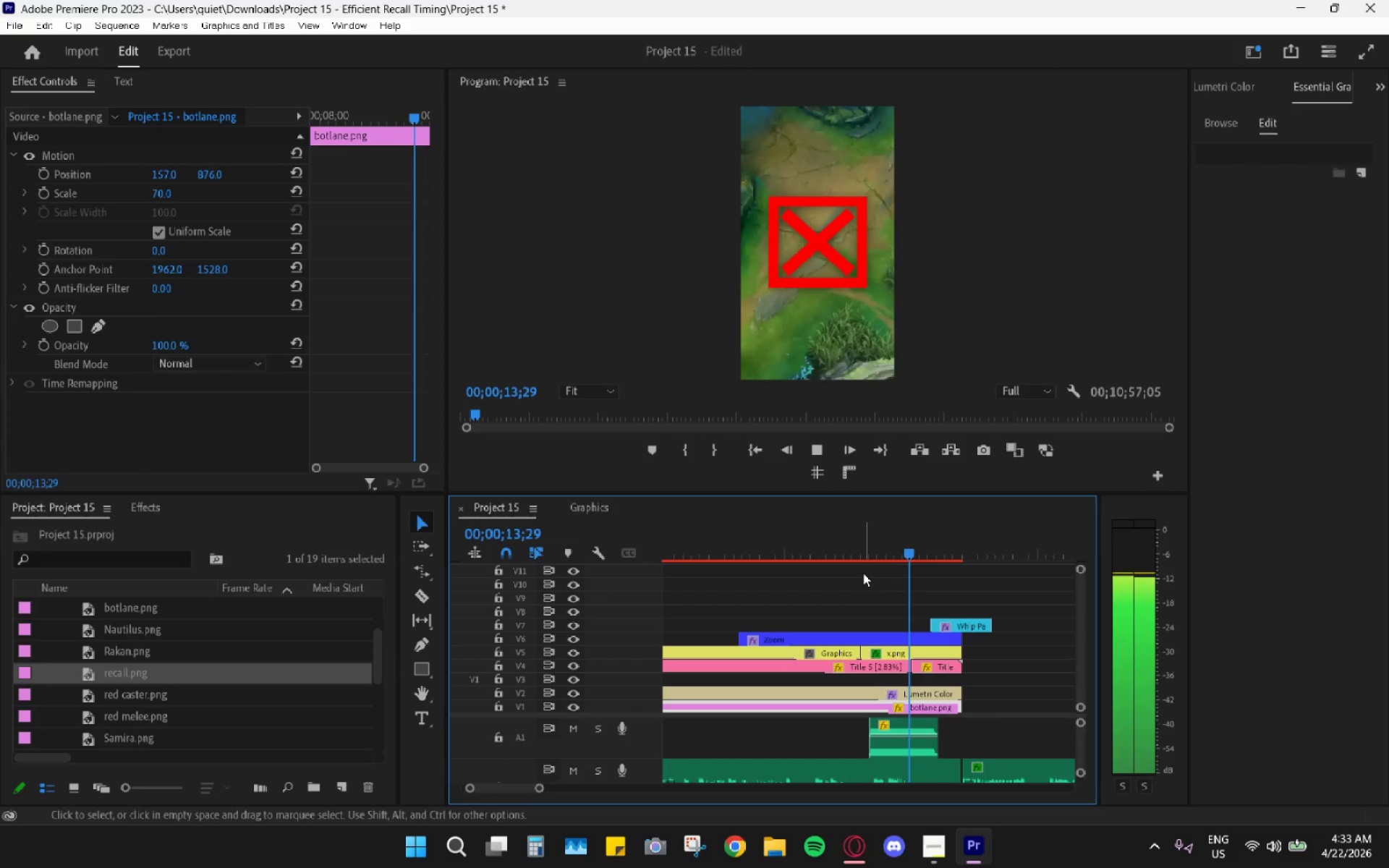 
key(Space)
 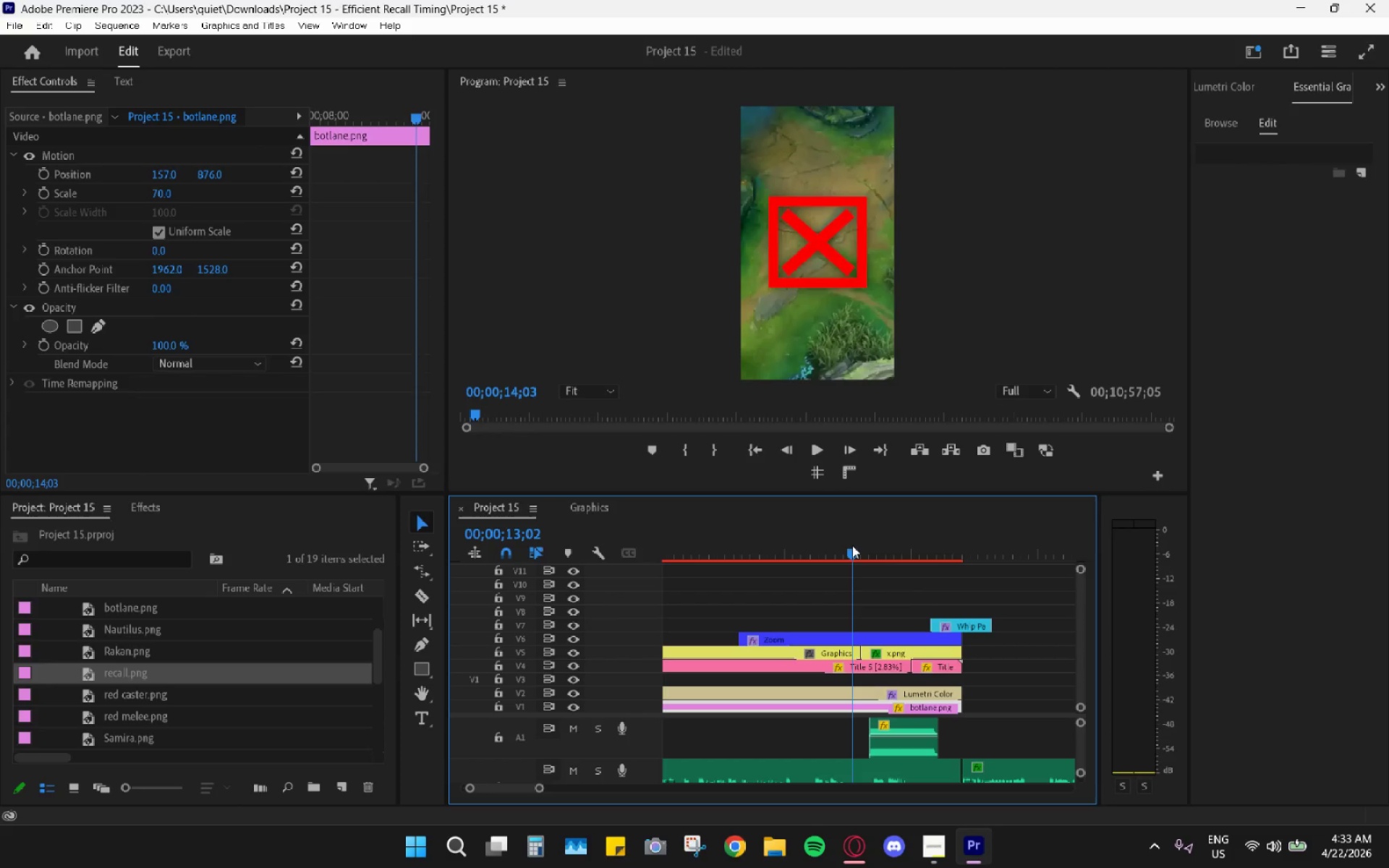 
key(Space)
 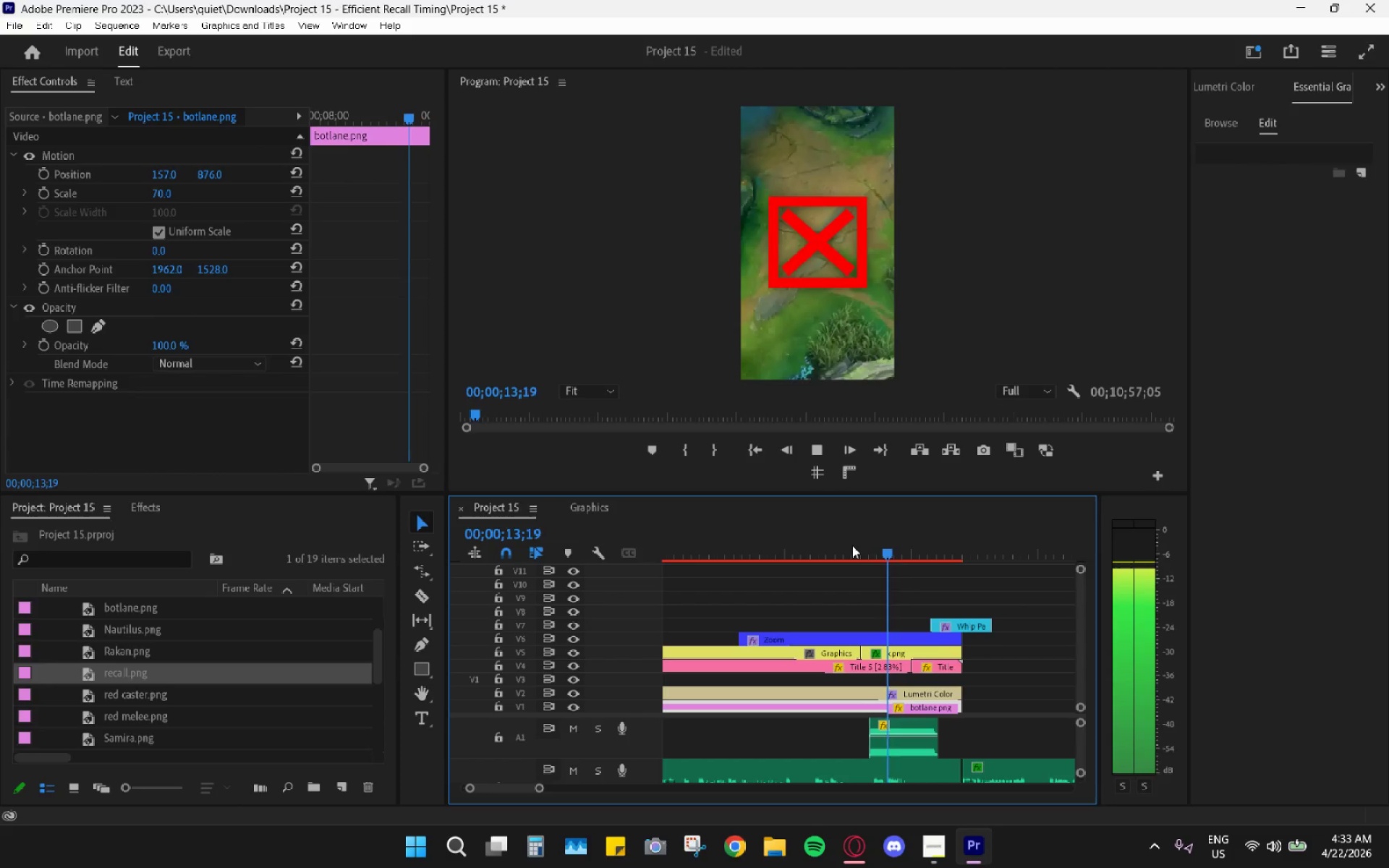 
key(Space)
 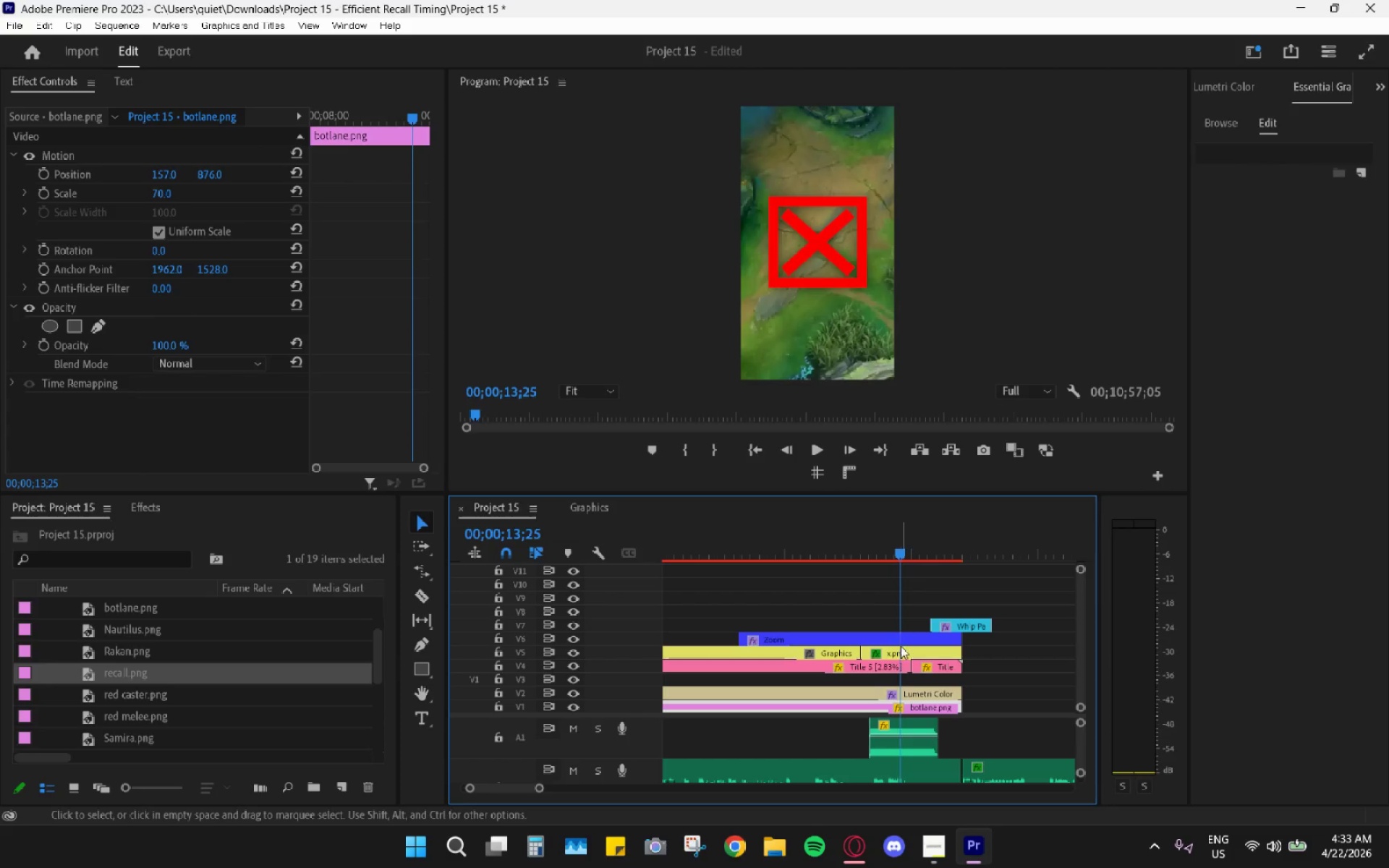 
left_click([901, 660])
 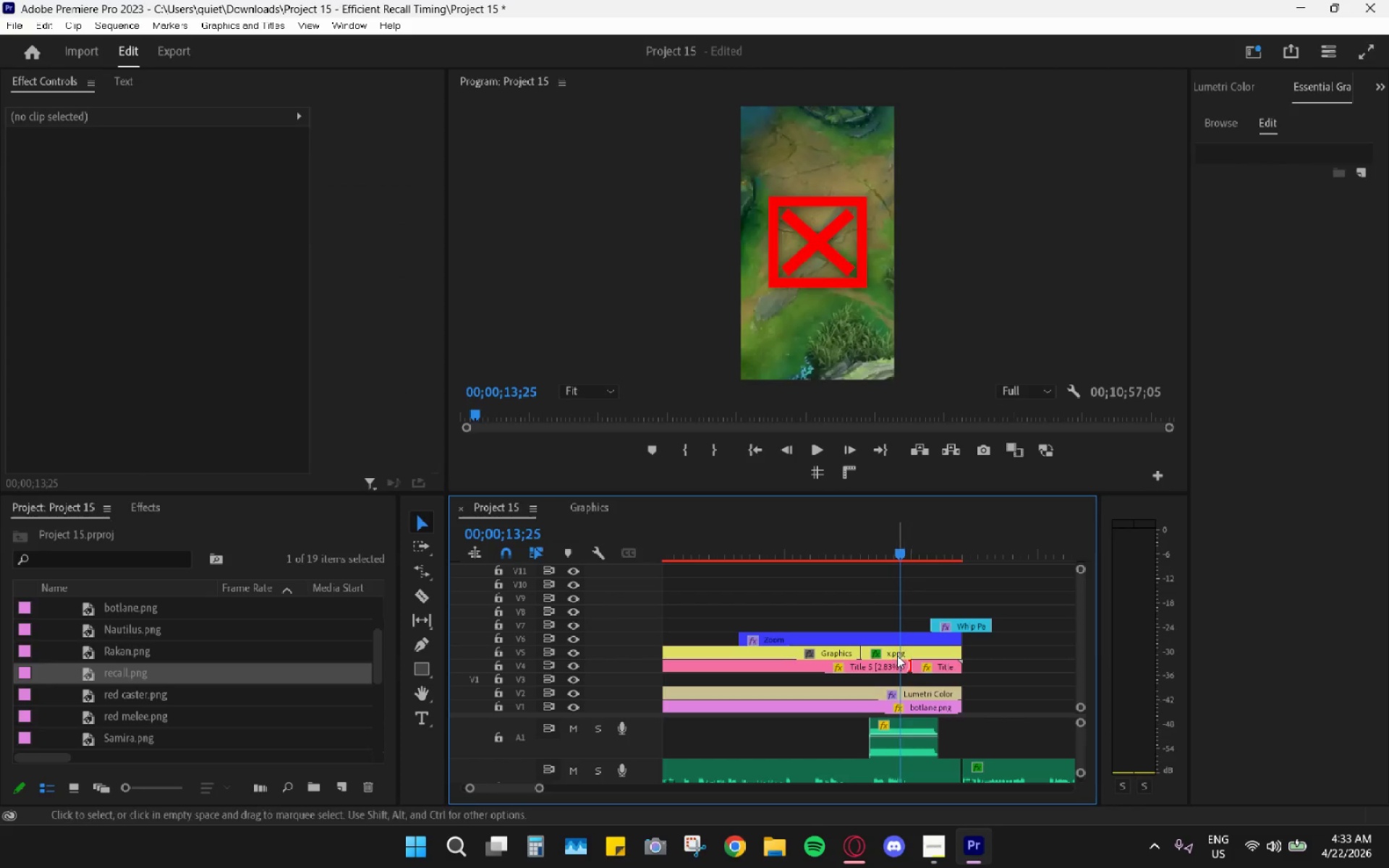 
left_click([897, 655])
 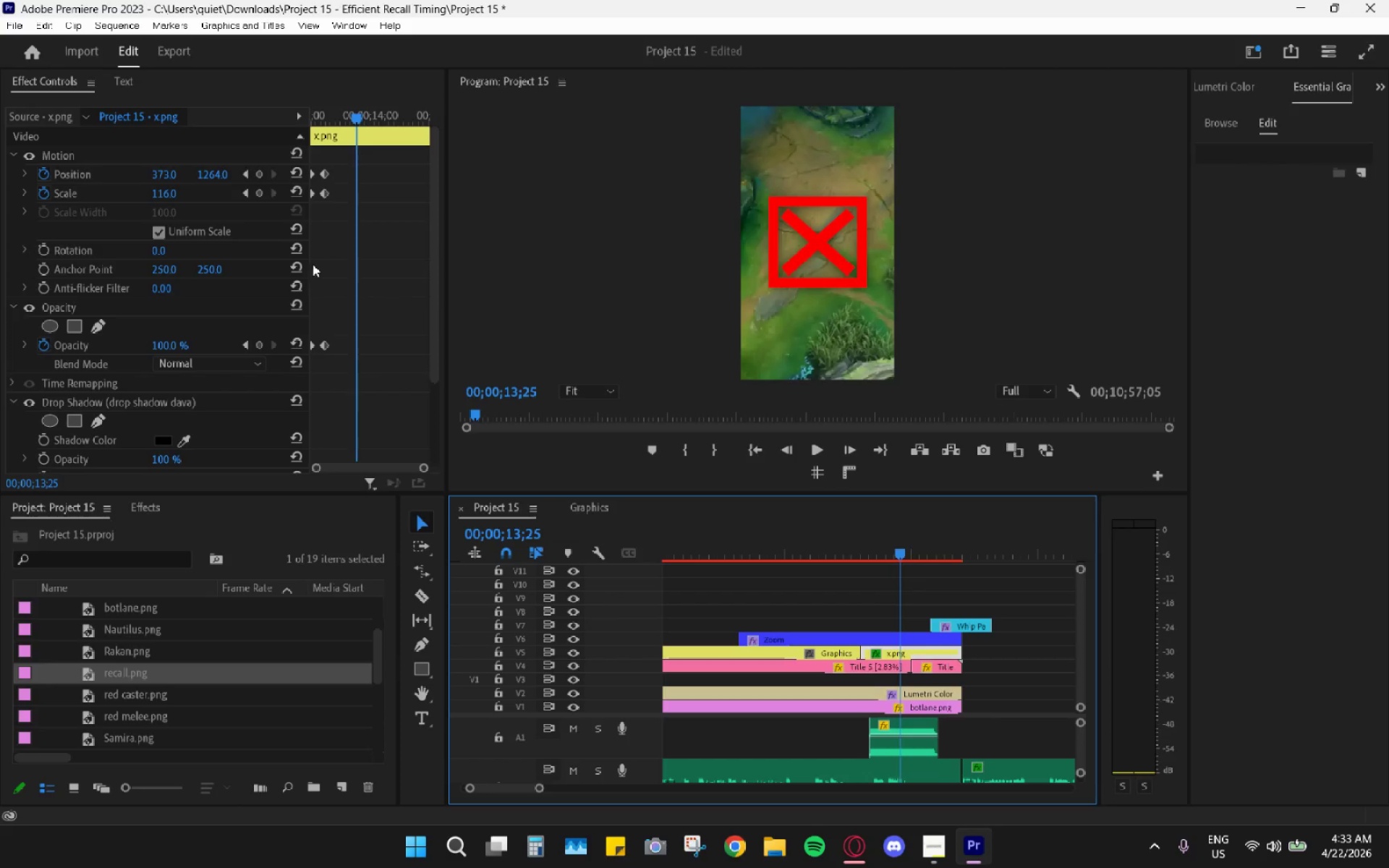 
left_click_drag(start_coordinate=[357, 113], to_coordinate=[328, 114])
 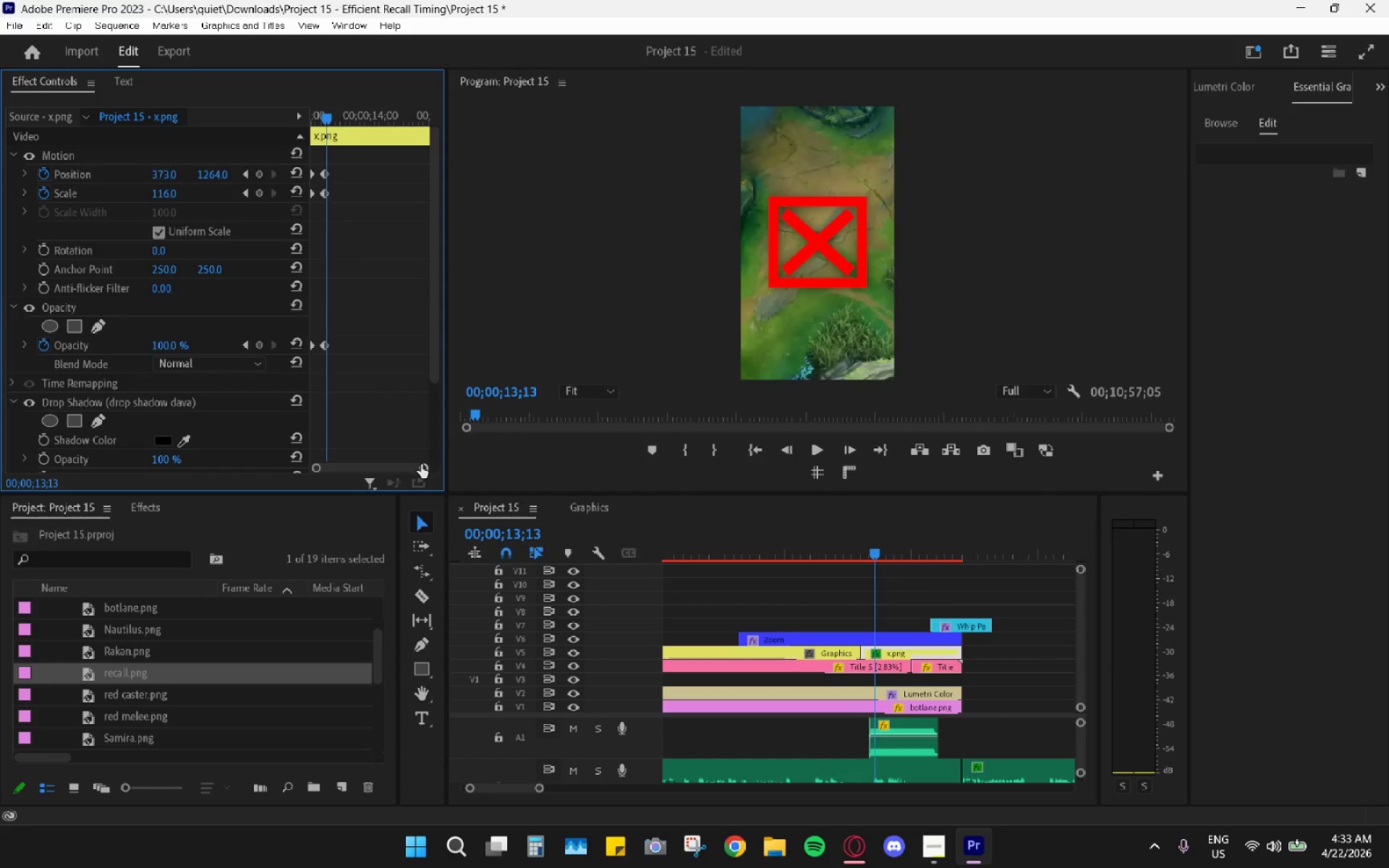 
left_click_drag(start_coordinate=[421, 467], to_coordinate=[381, 467])
 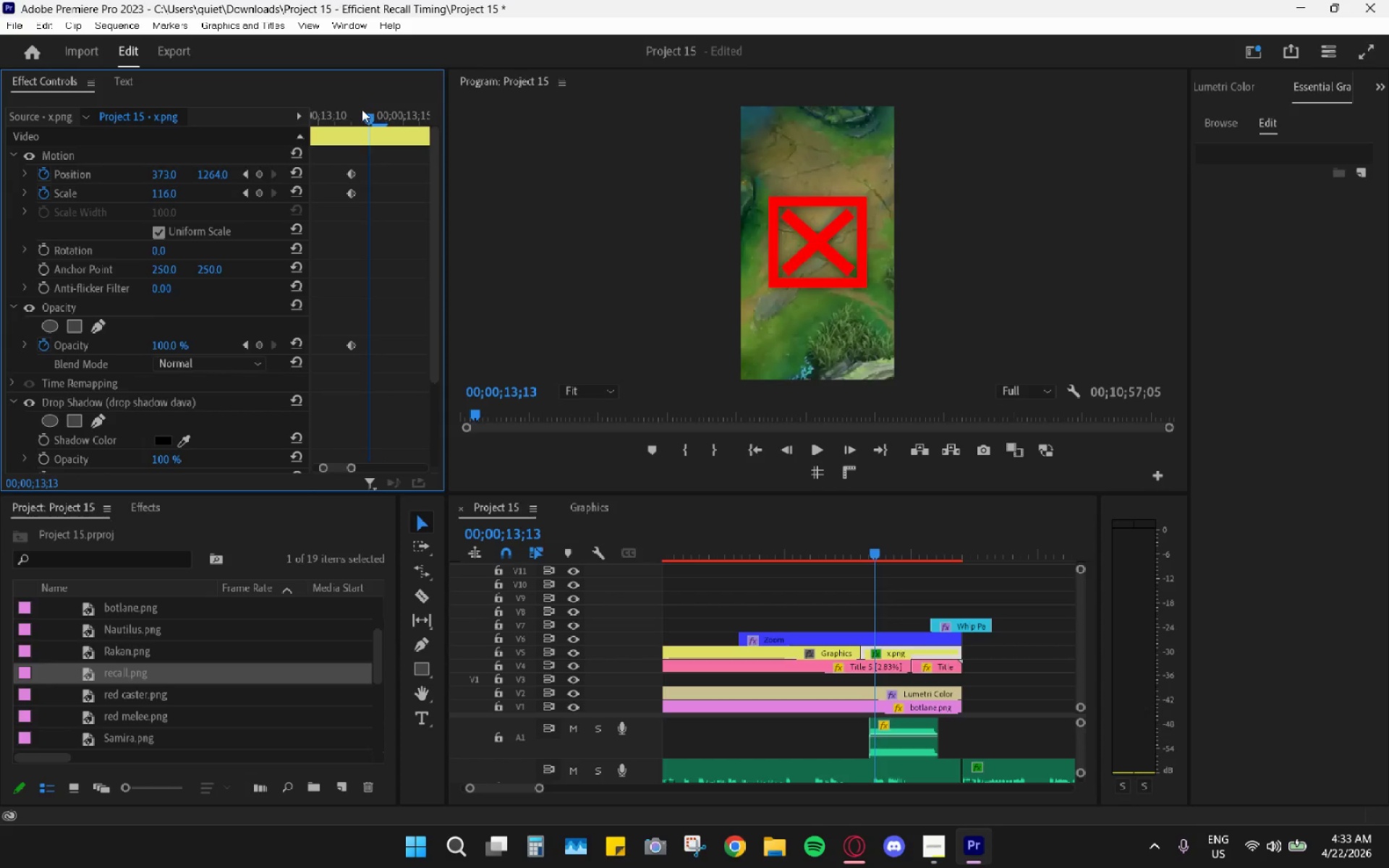 
left_click_drag(start_coordinate=[361, 116], to_coordinate=[358, 120])
 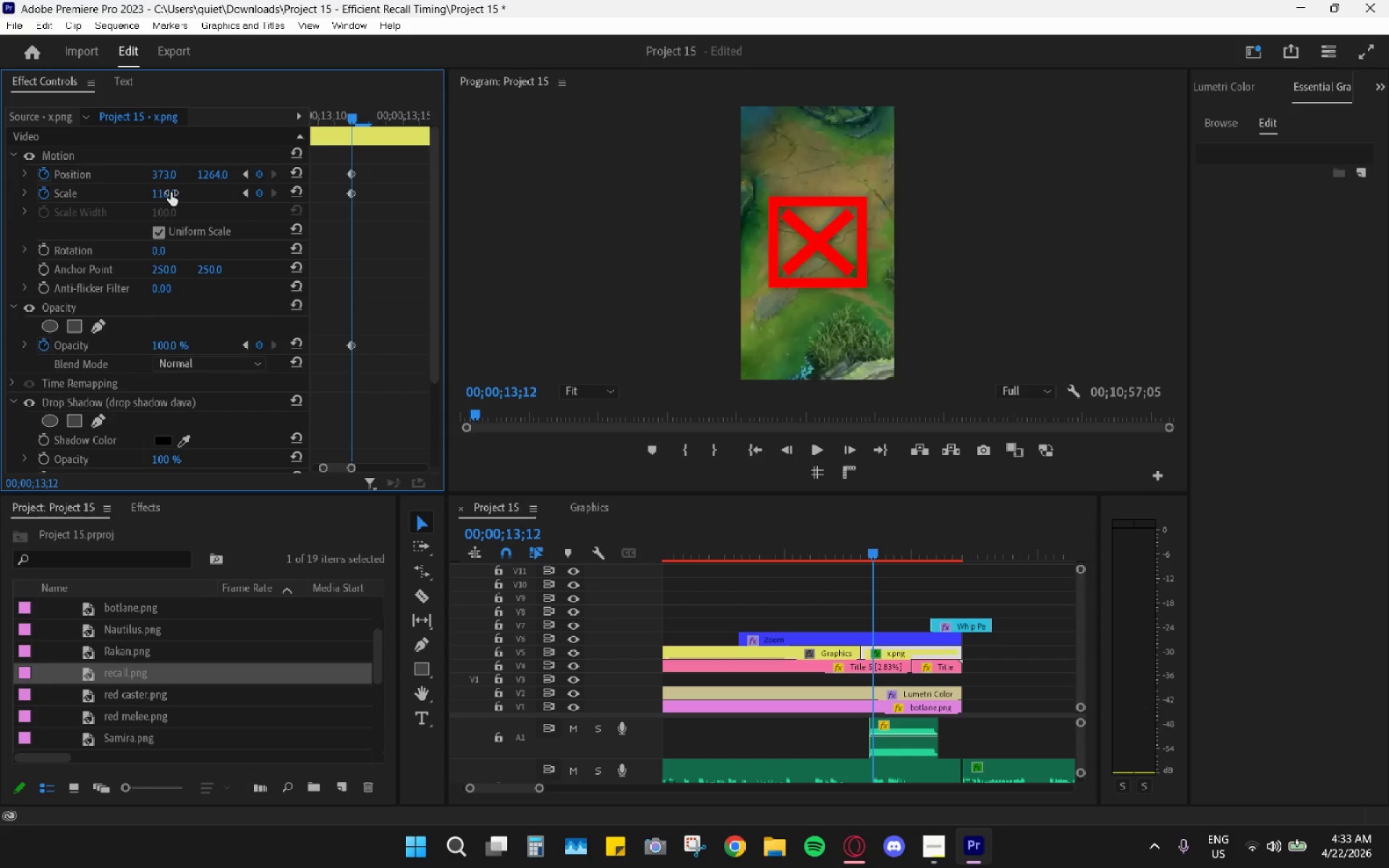 
left_click_drag(start_coordinate=[171, 192], to_coordinate=[126, 201])
 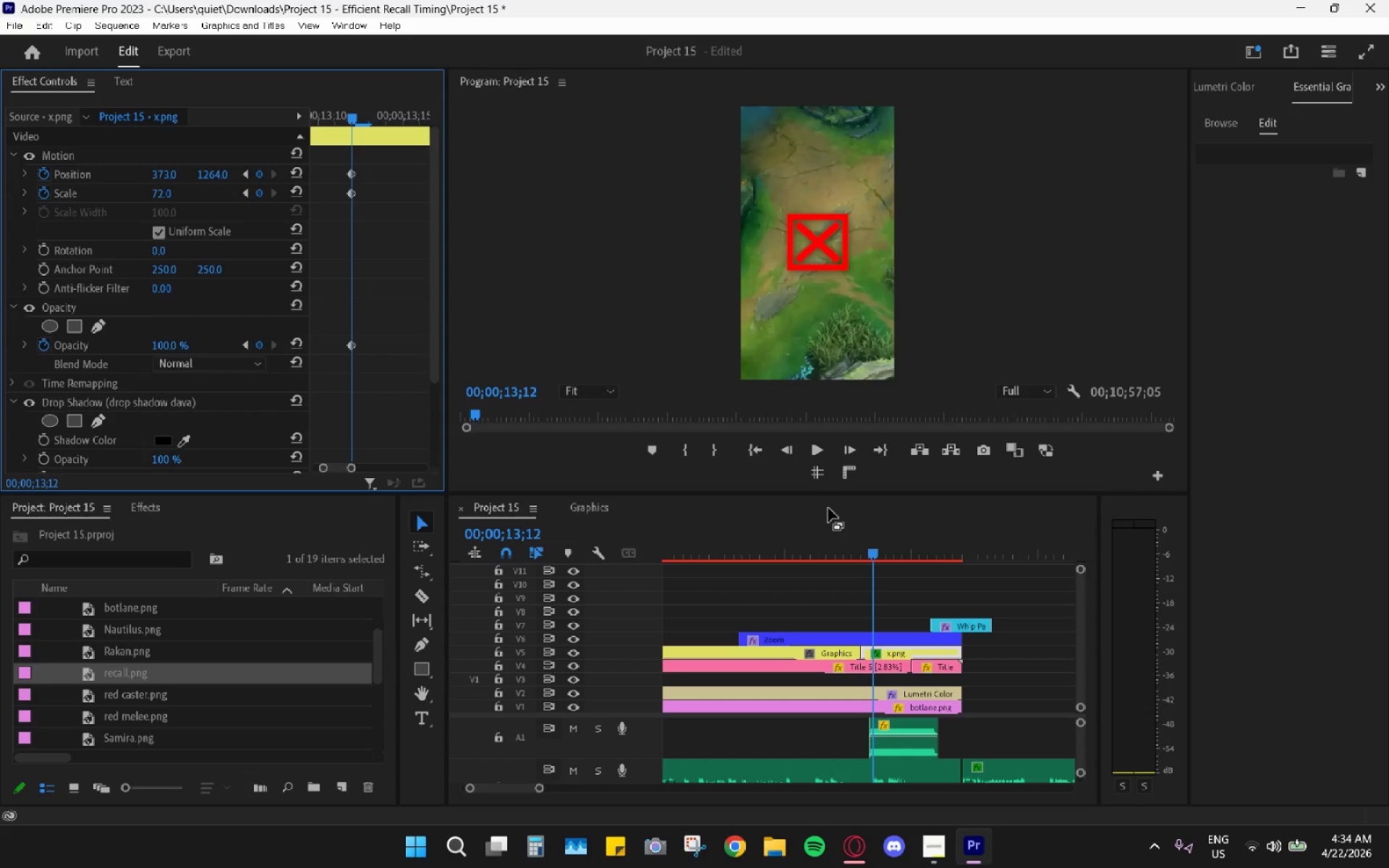 
left_click_drag(start_coordinate=[765, 535], to_coordinate=[739, 537])
 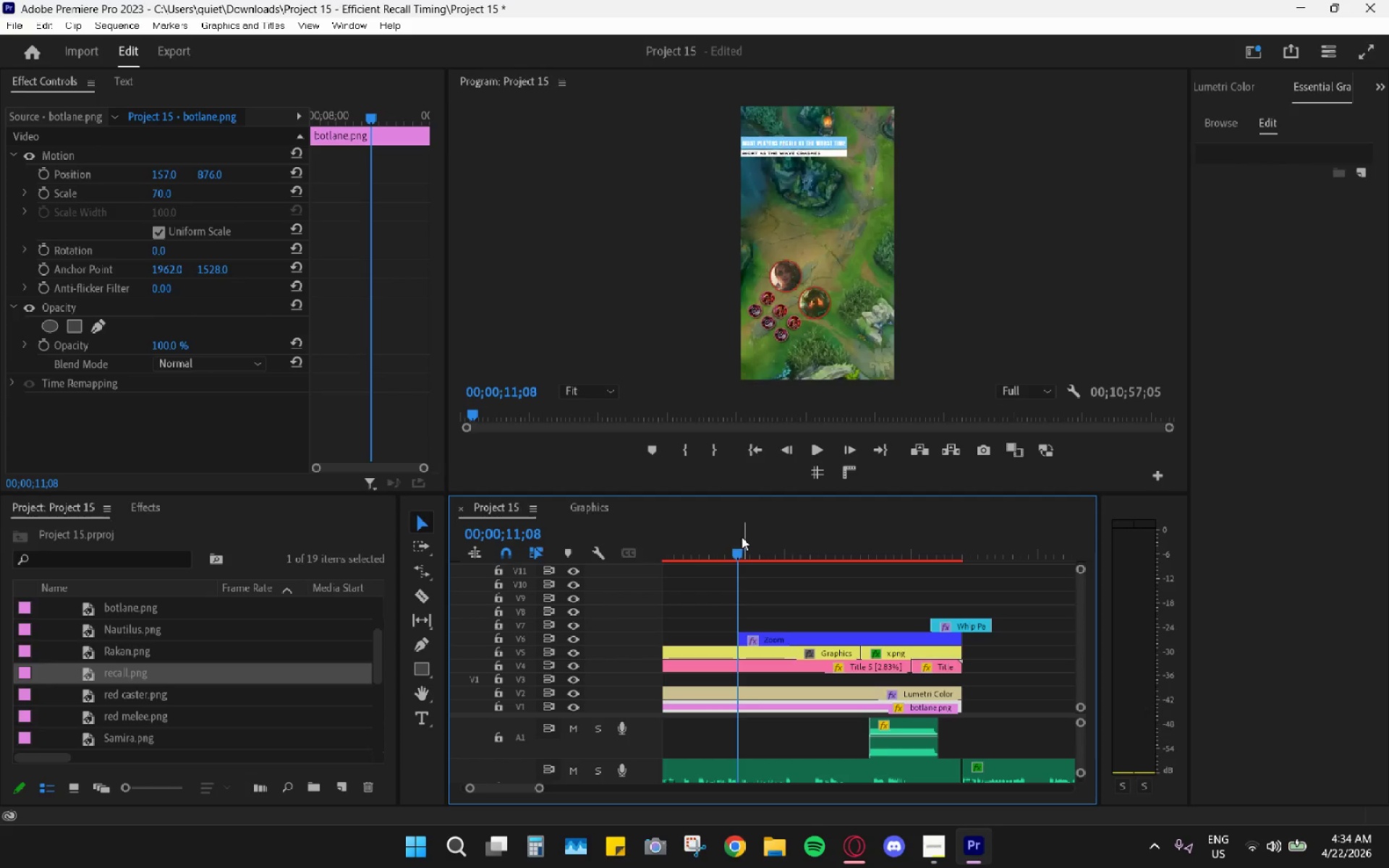 
key(Space)
 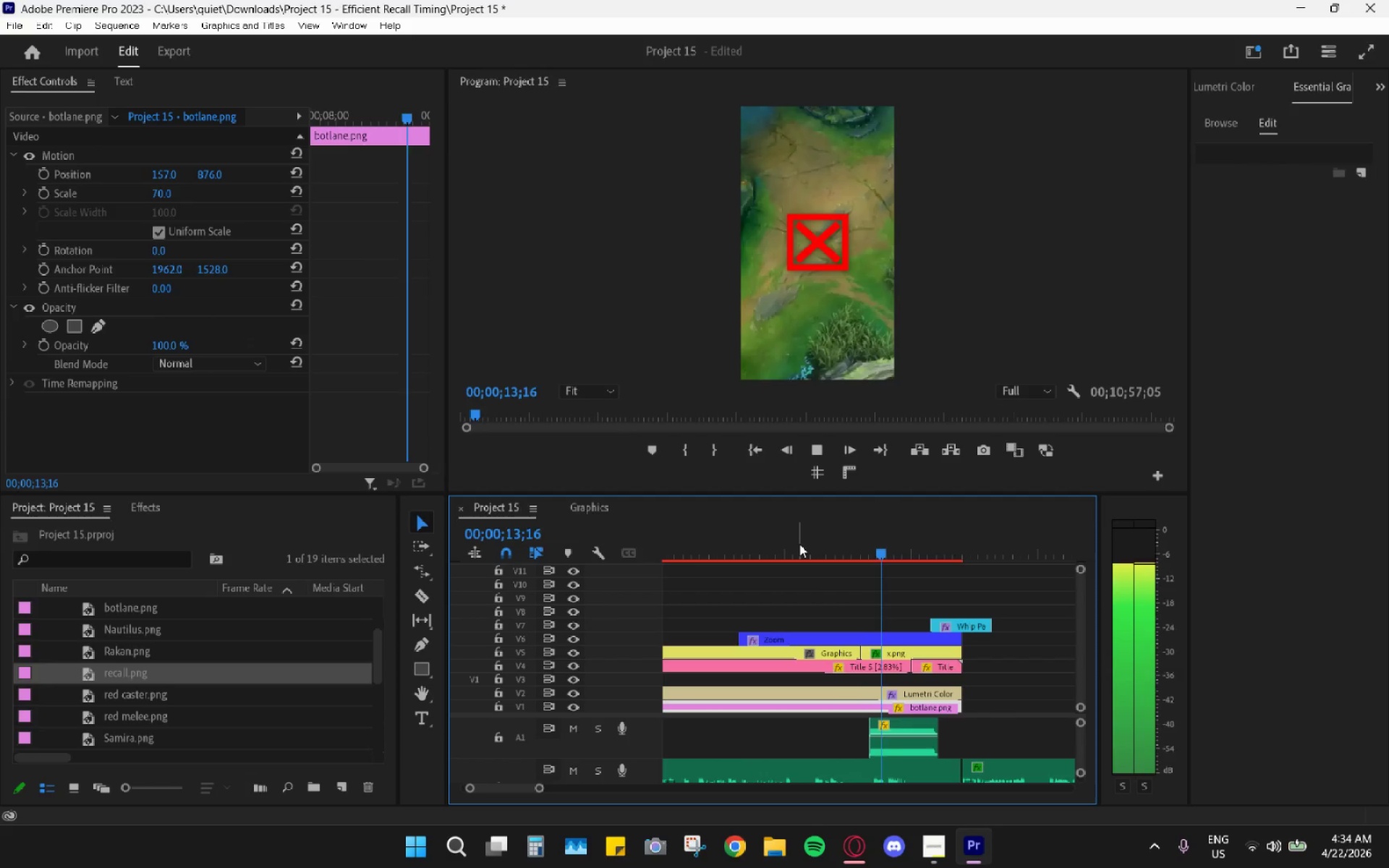 
key(Space)
 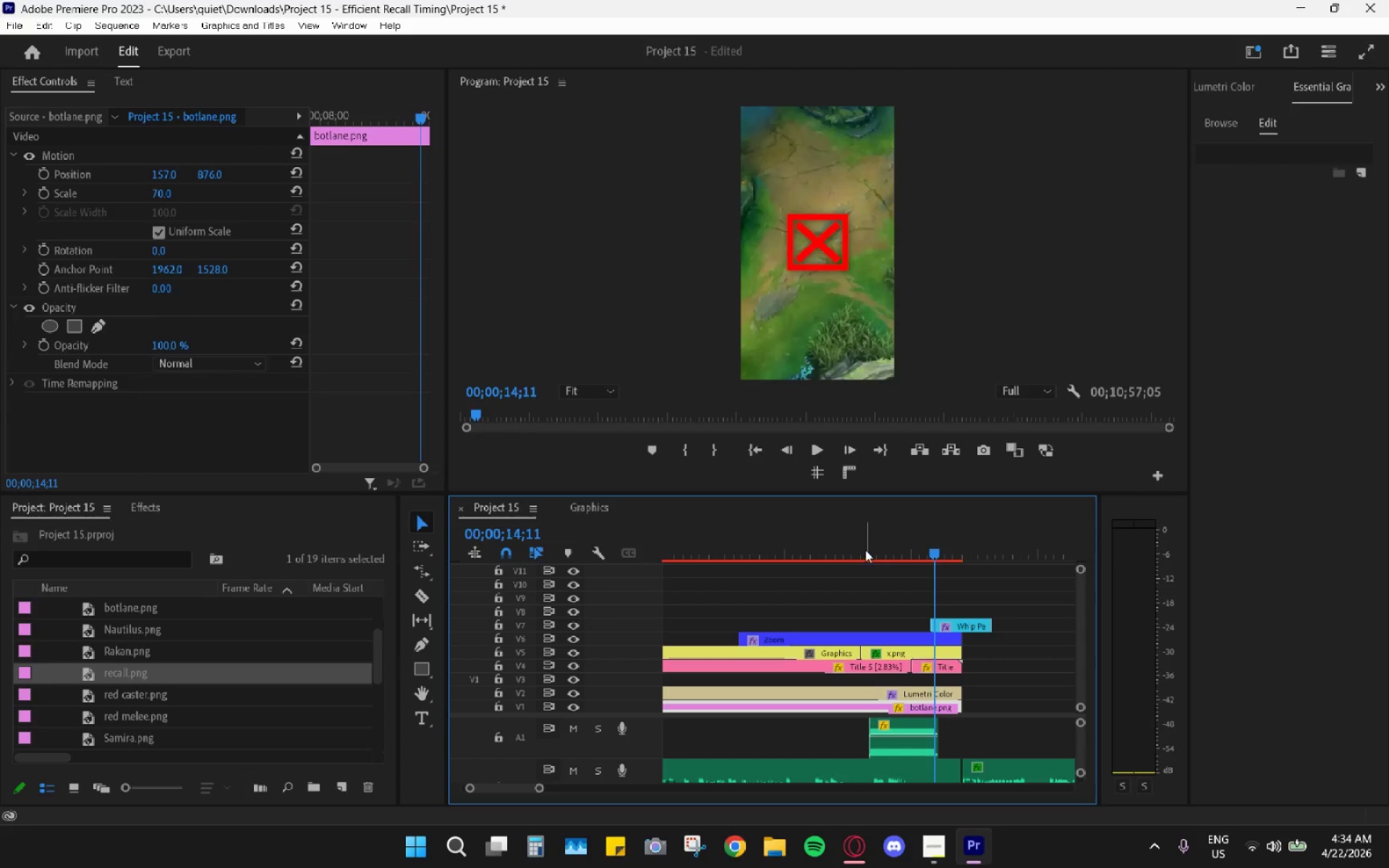 
left_click_drag(start_coordinate=[858, 546], to_coordinate=[884, 552])
 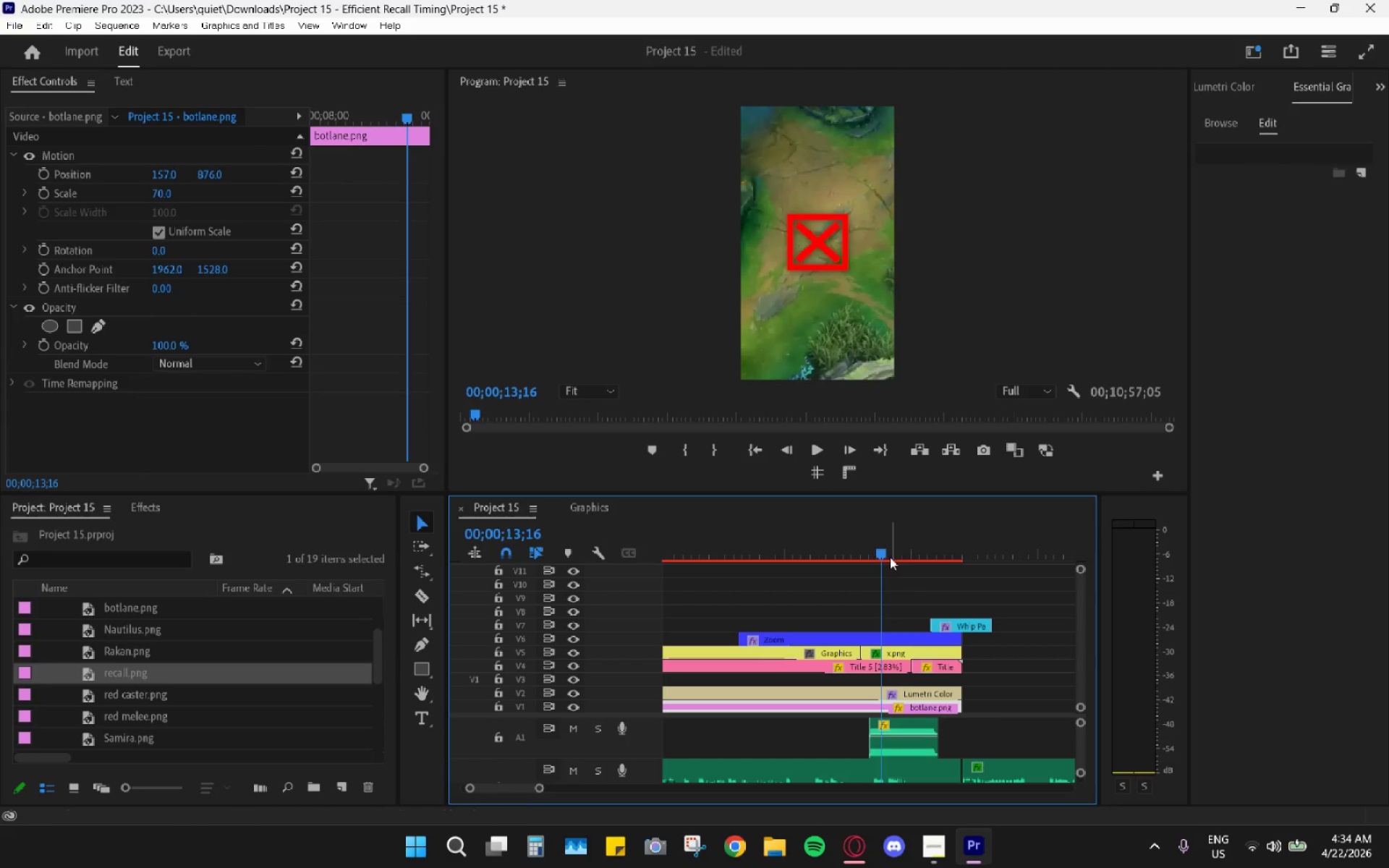 
left_click_drag(start_coordinate=[875, 540], to_coordinate=[865, 537])
 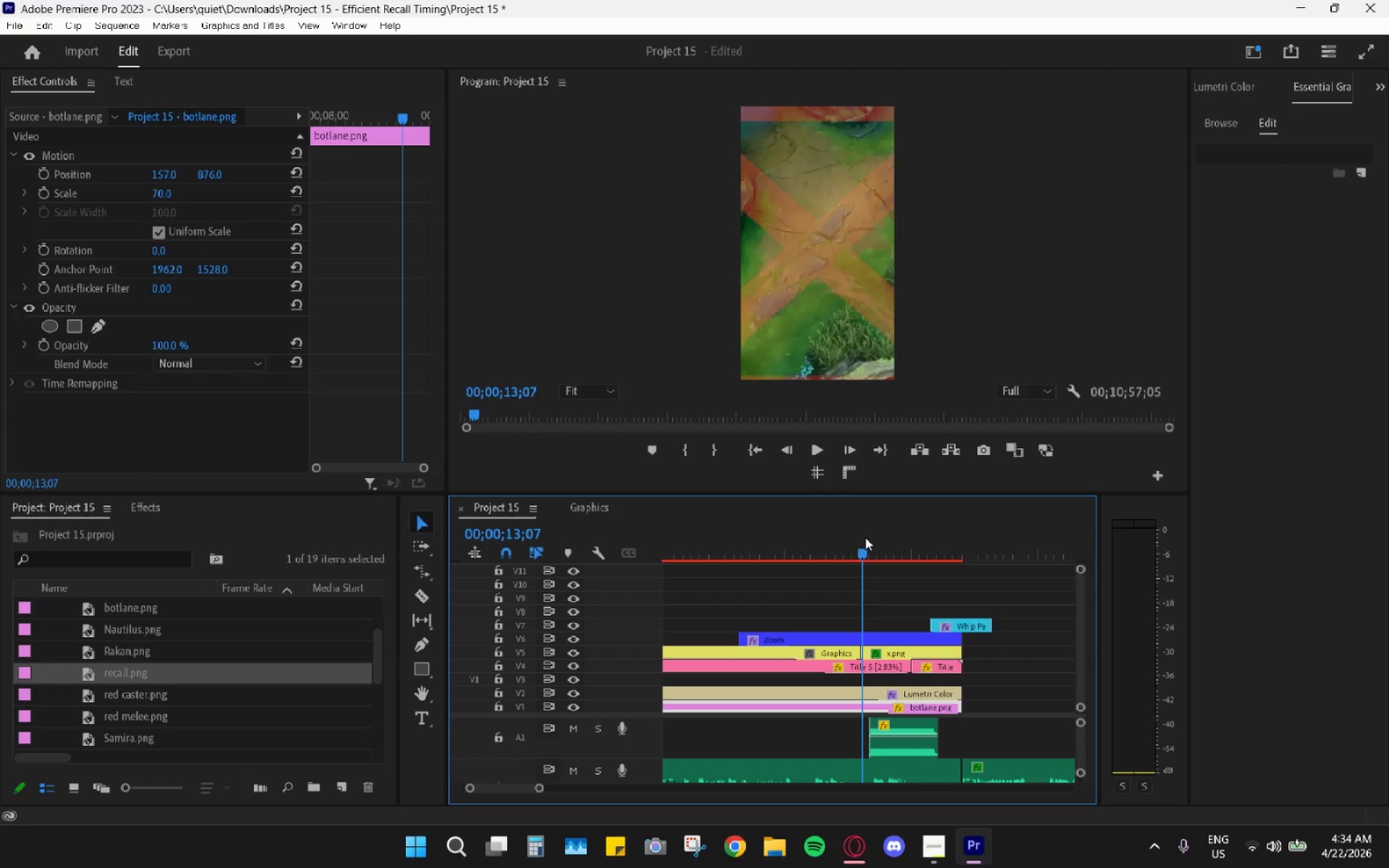 
key(Space)
 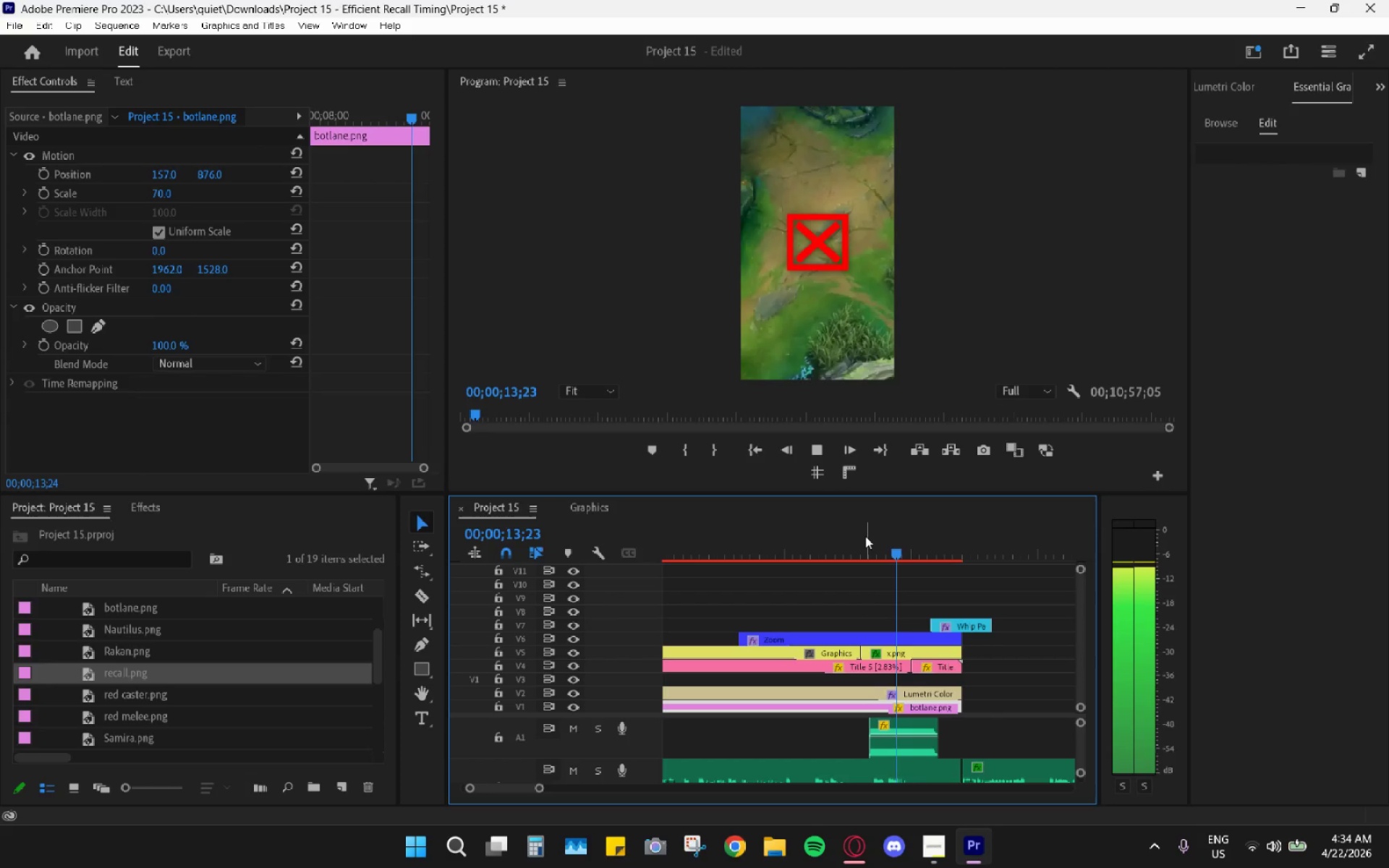 
left_click_drag(start_coordinate=[865, 536], to_coordinate=[853, 534])
 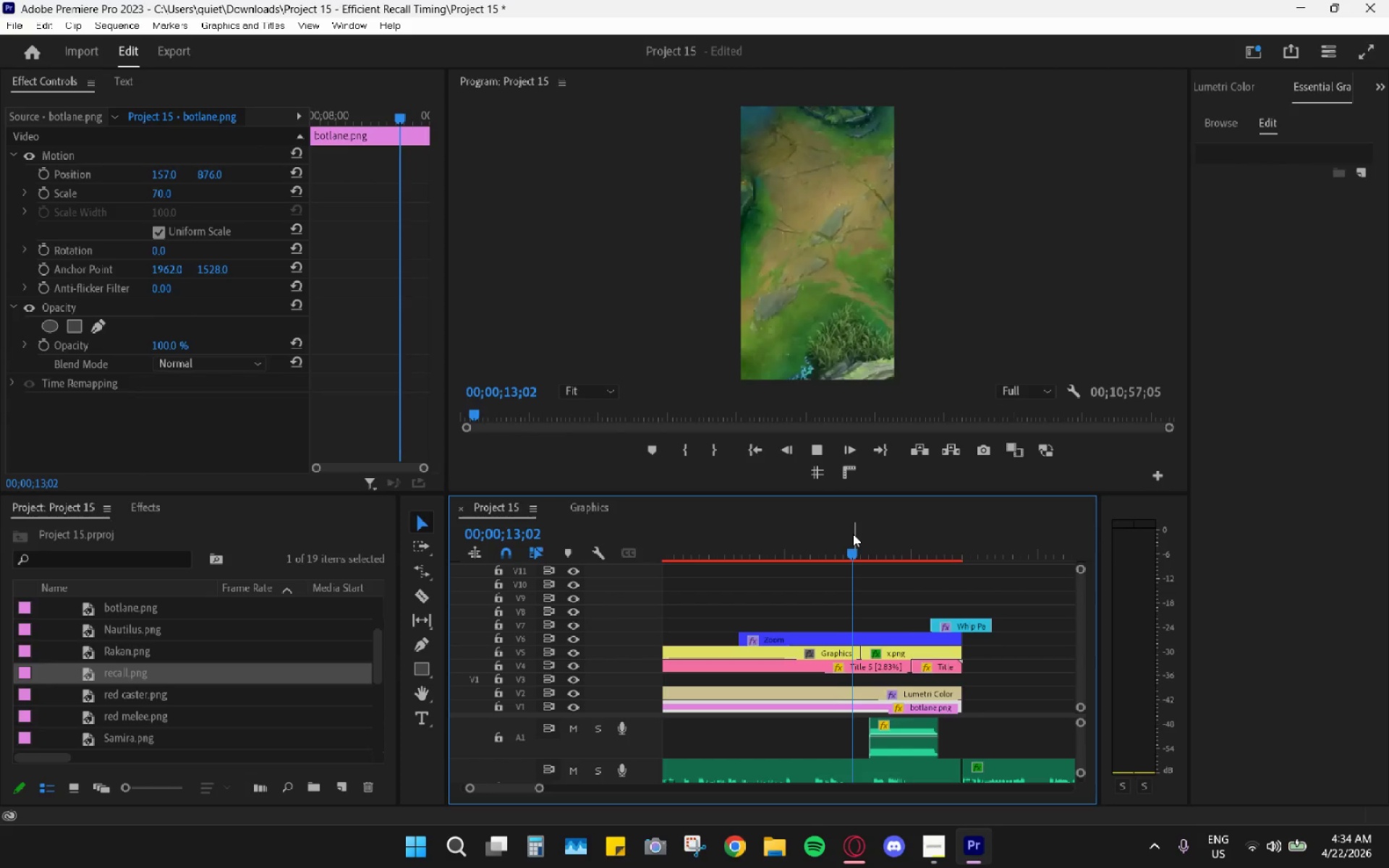 
key(Space)
 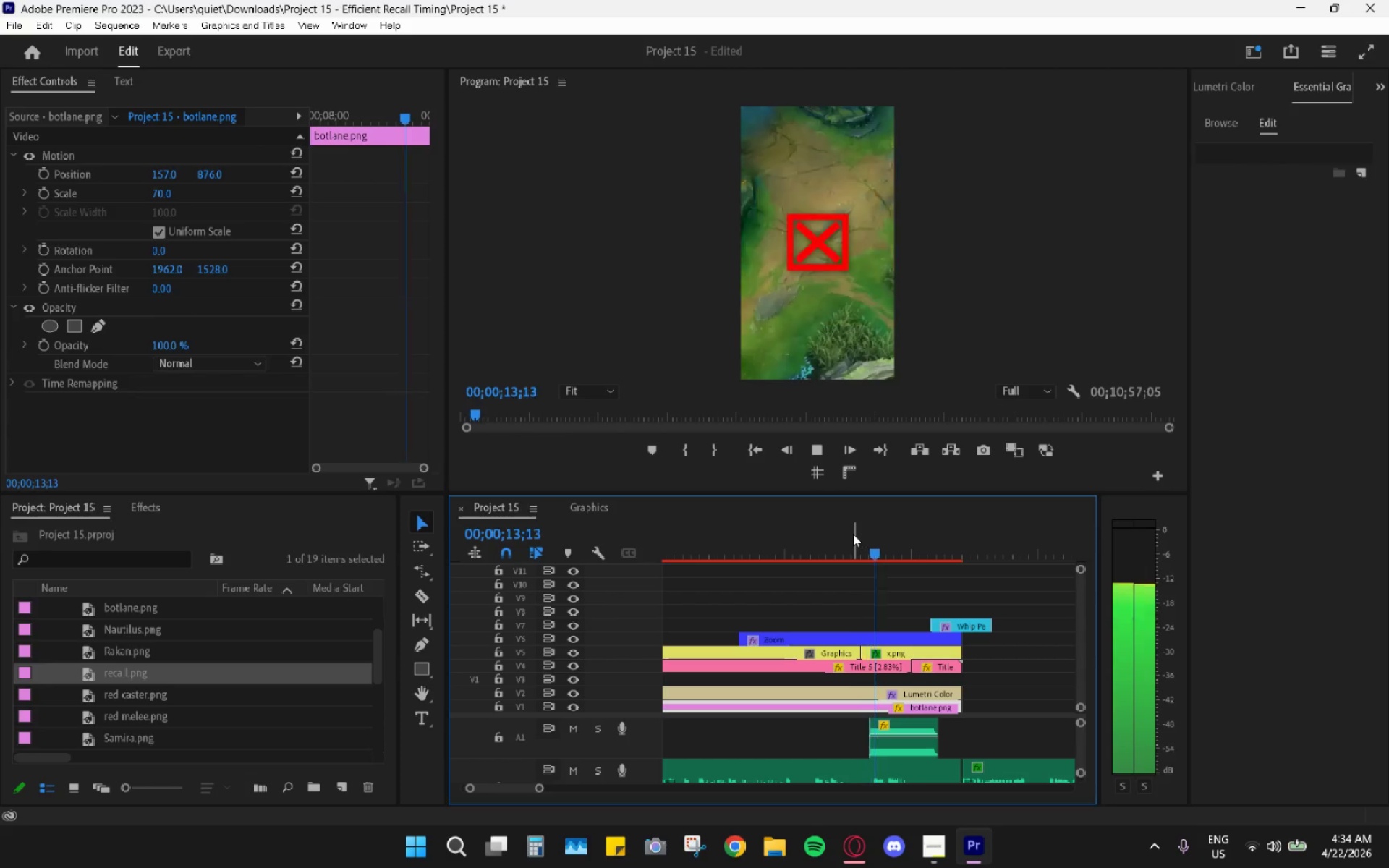 
key(Space)
 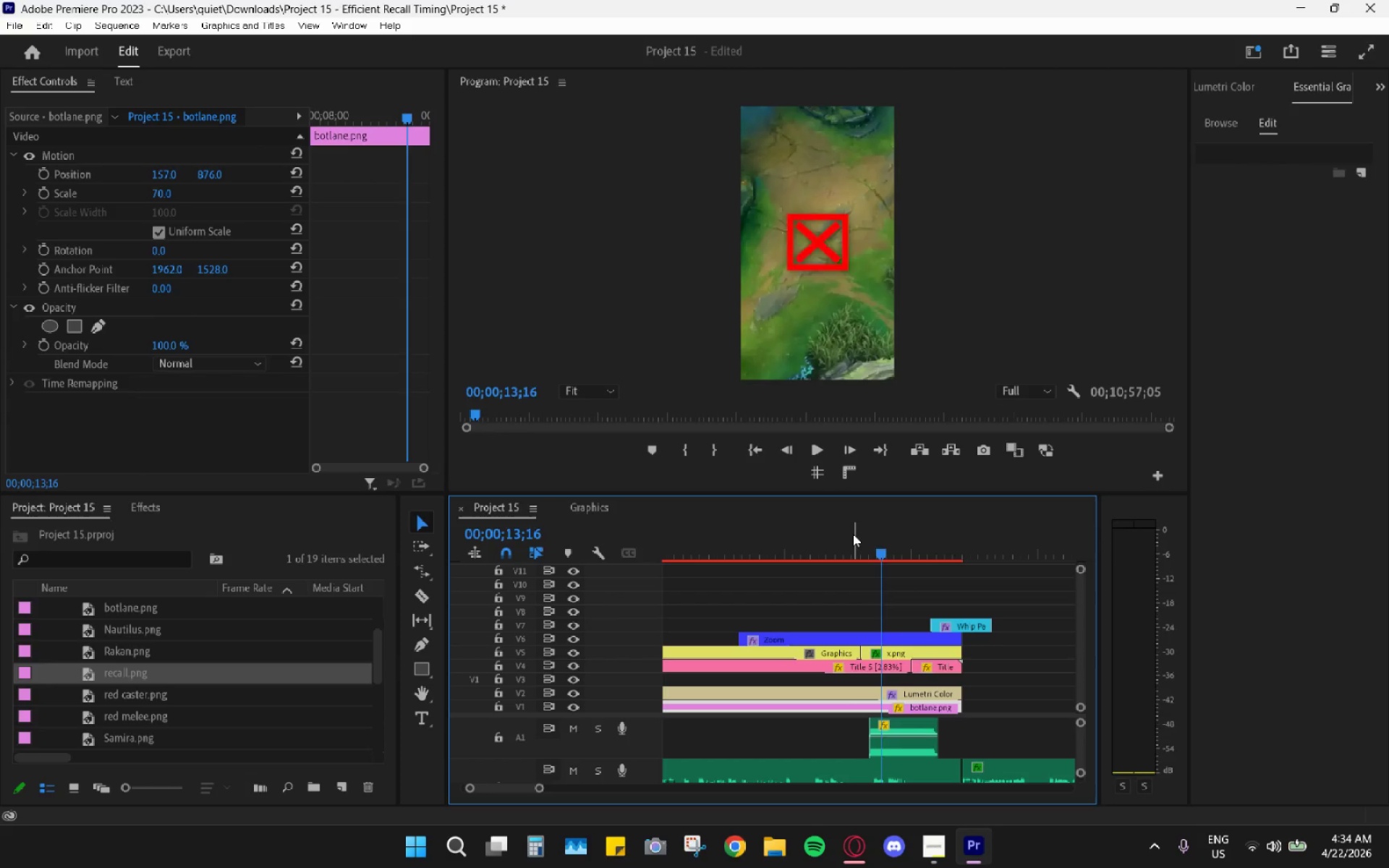 
left_click_drag(start_coordinate=[853, 534], to_coordinate=[850, 541])
 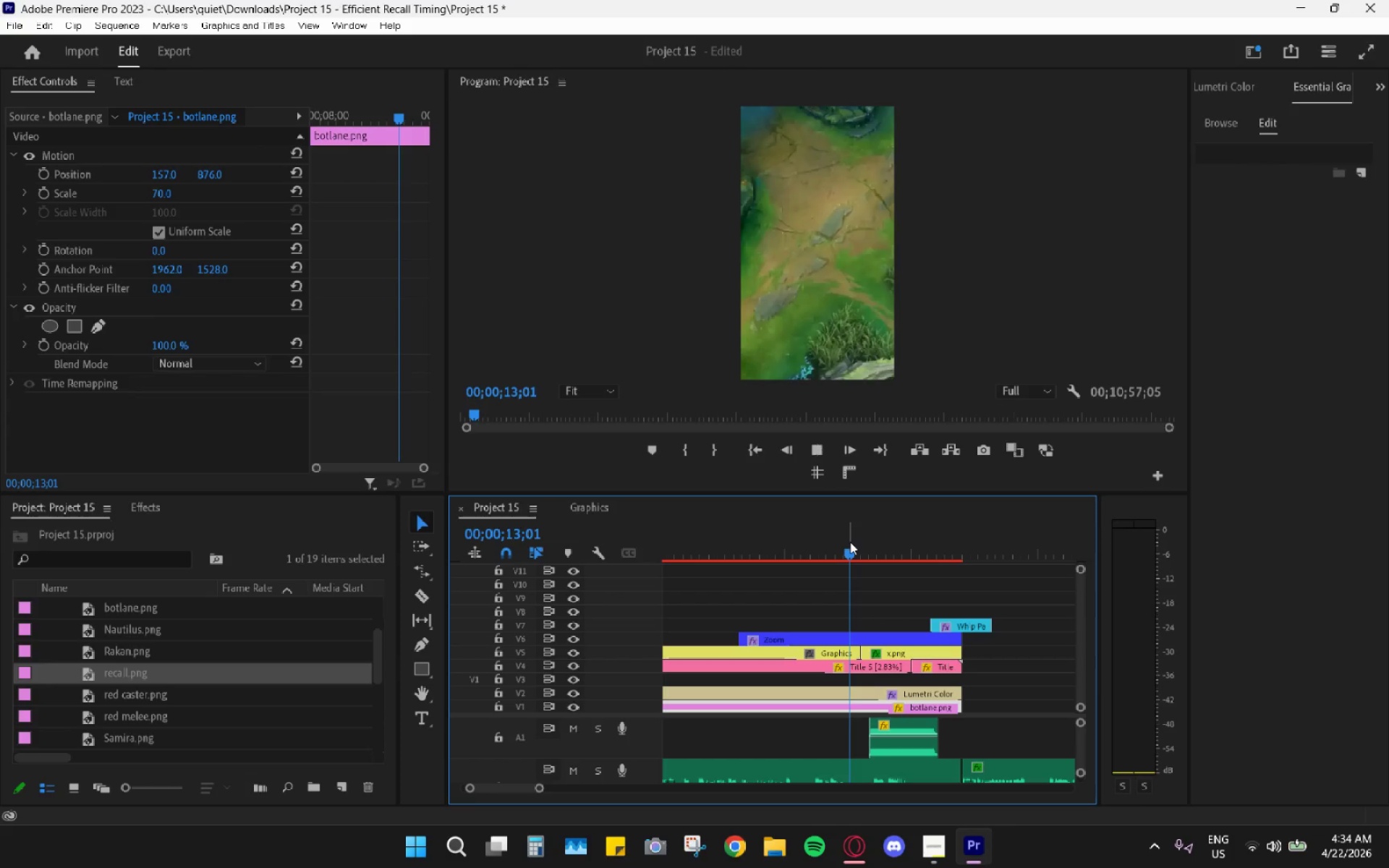 
key(Space)
 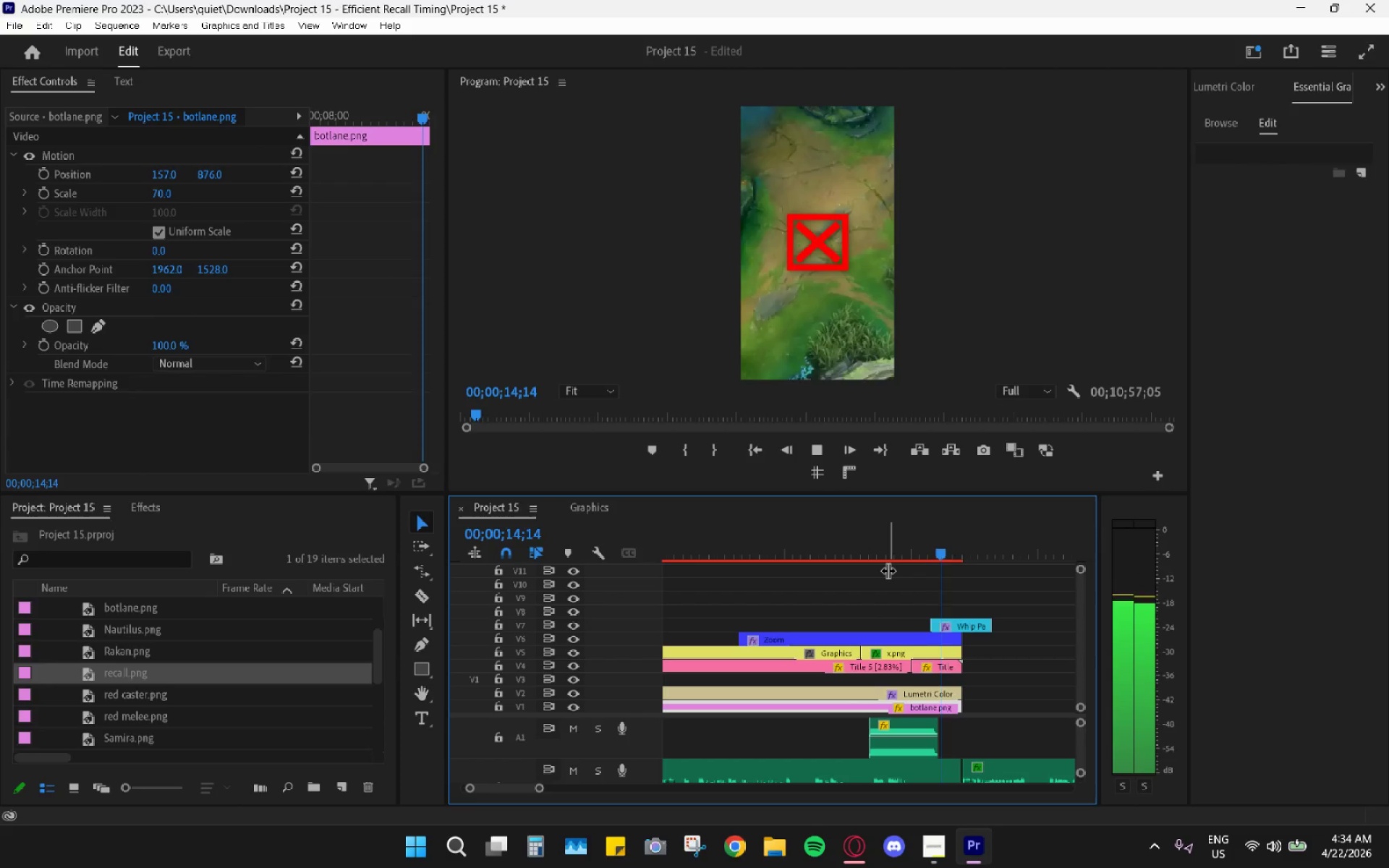 
key(Space)
 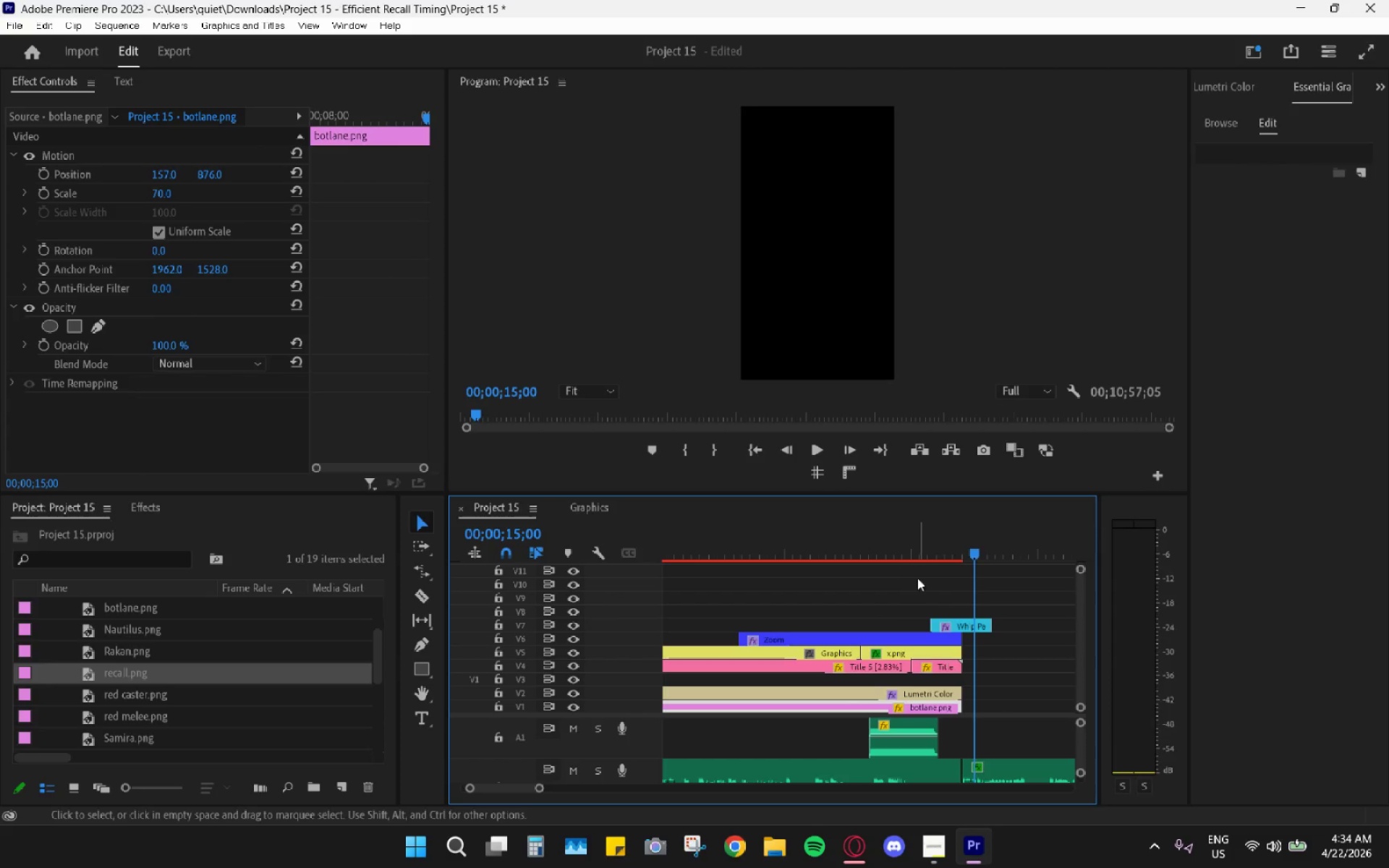 
hold_key(key=AltLeft, duration=1.0)
scroll: coordinate [932, 589], scroll_direction: down, amount: 12.0
 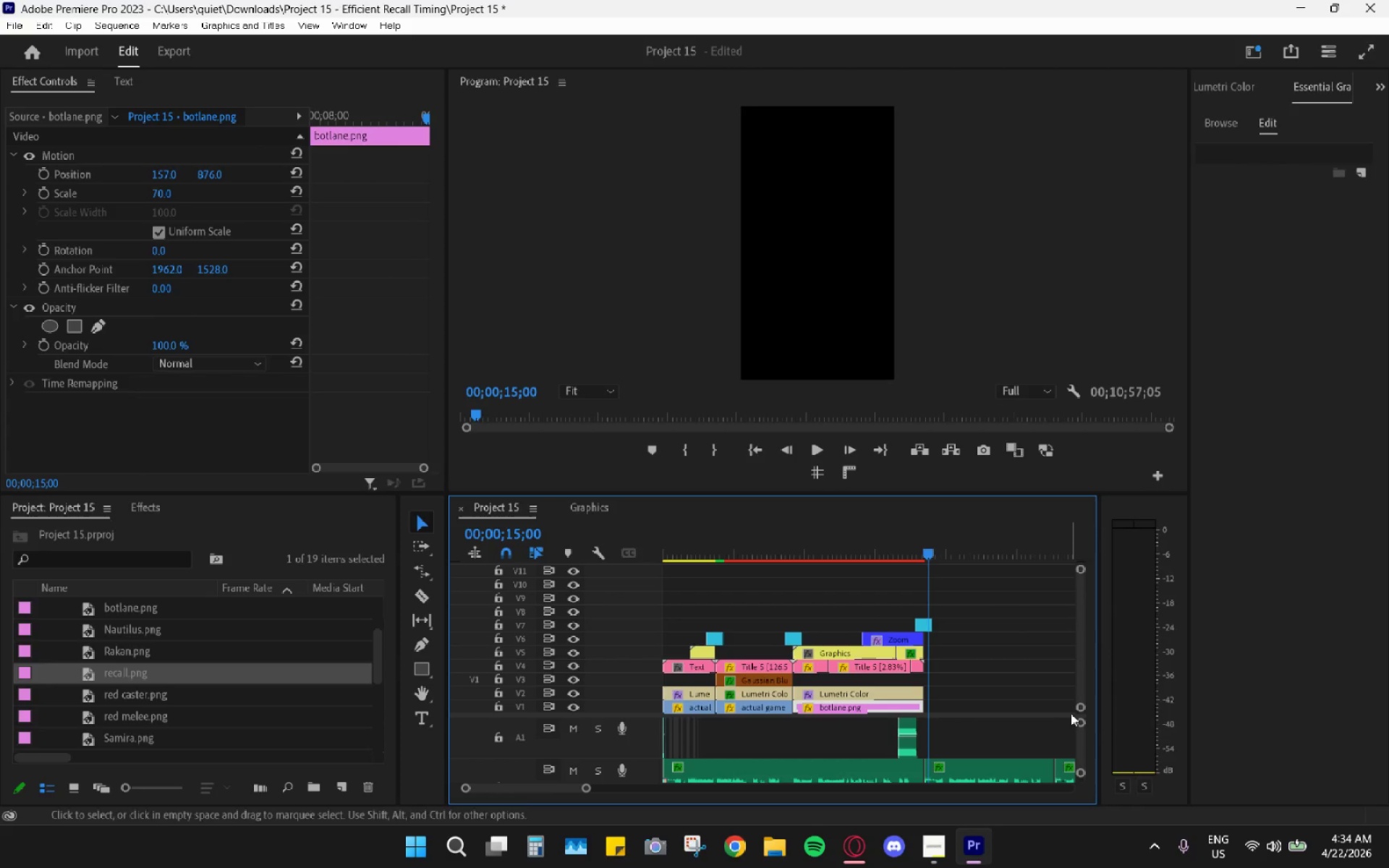 
left_click_drag(start_coordinate=[1082, 721], to_coordinate=[1076, 662])
 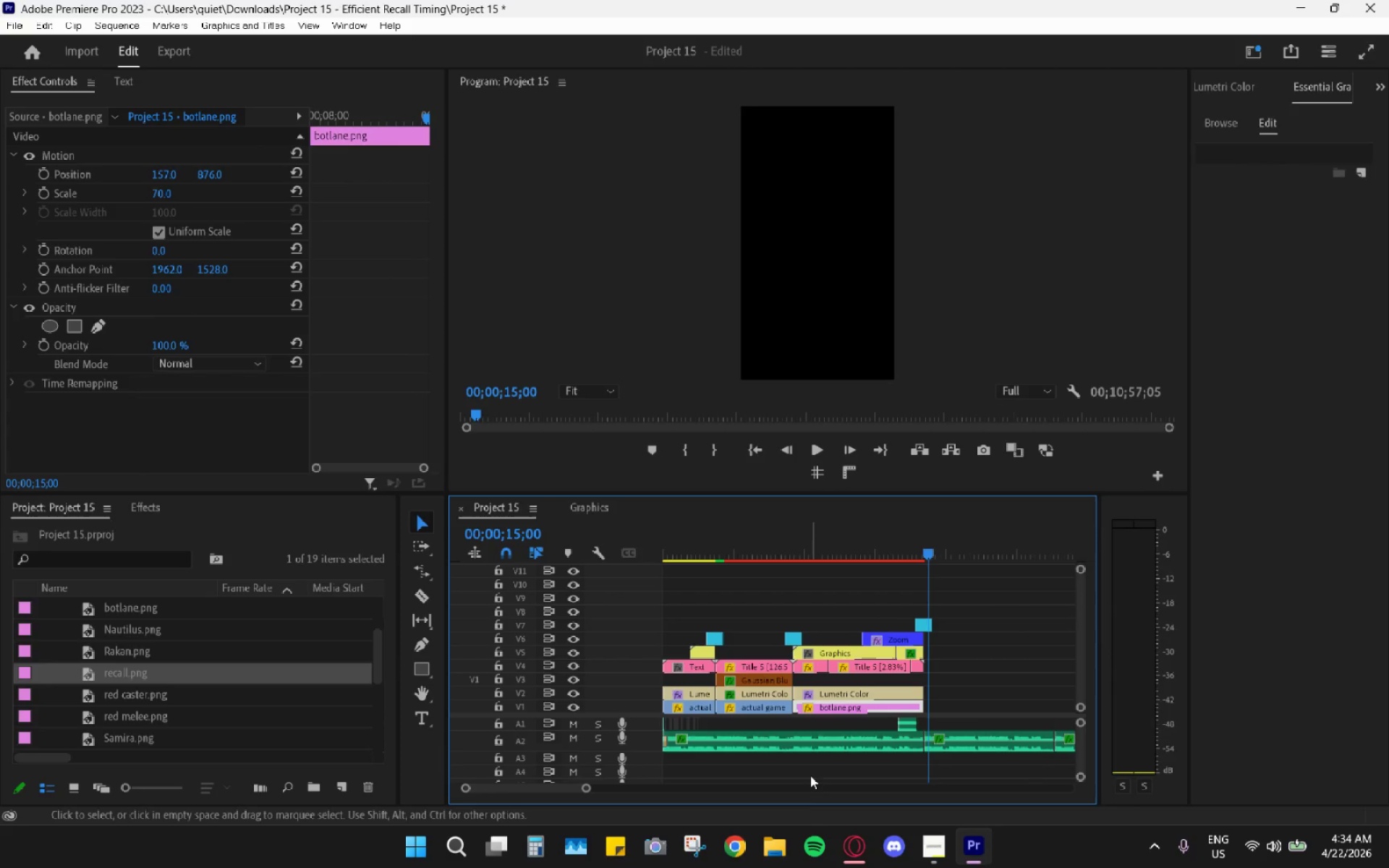 
scroll: coordinate [810, 775], scroll_direction: up, amount: 4.0
 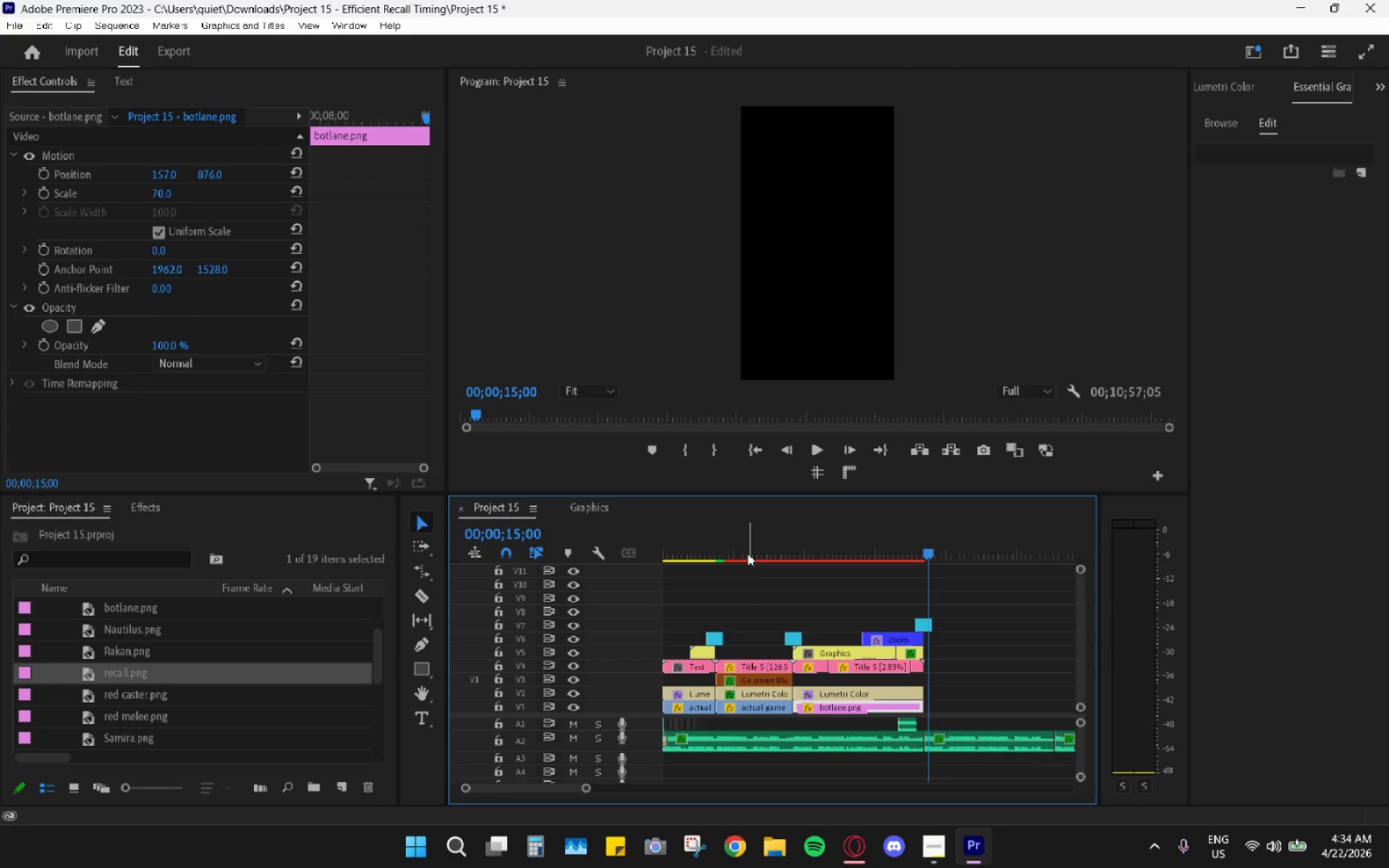 
left_click_drag(start_coordinate=[743, 548], to_coordinate=[460, 548])
 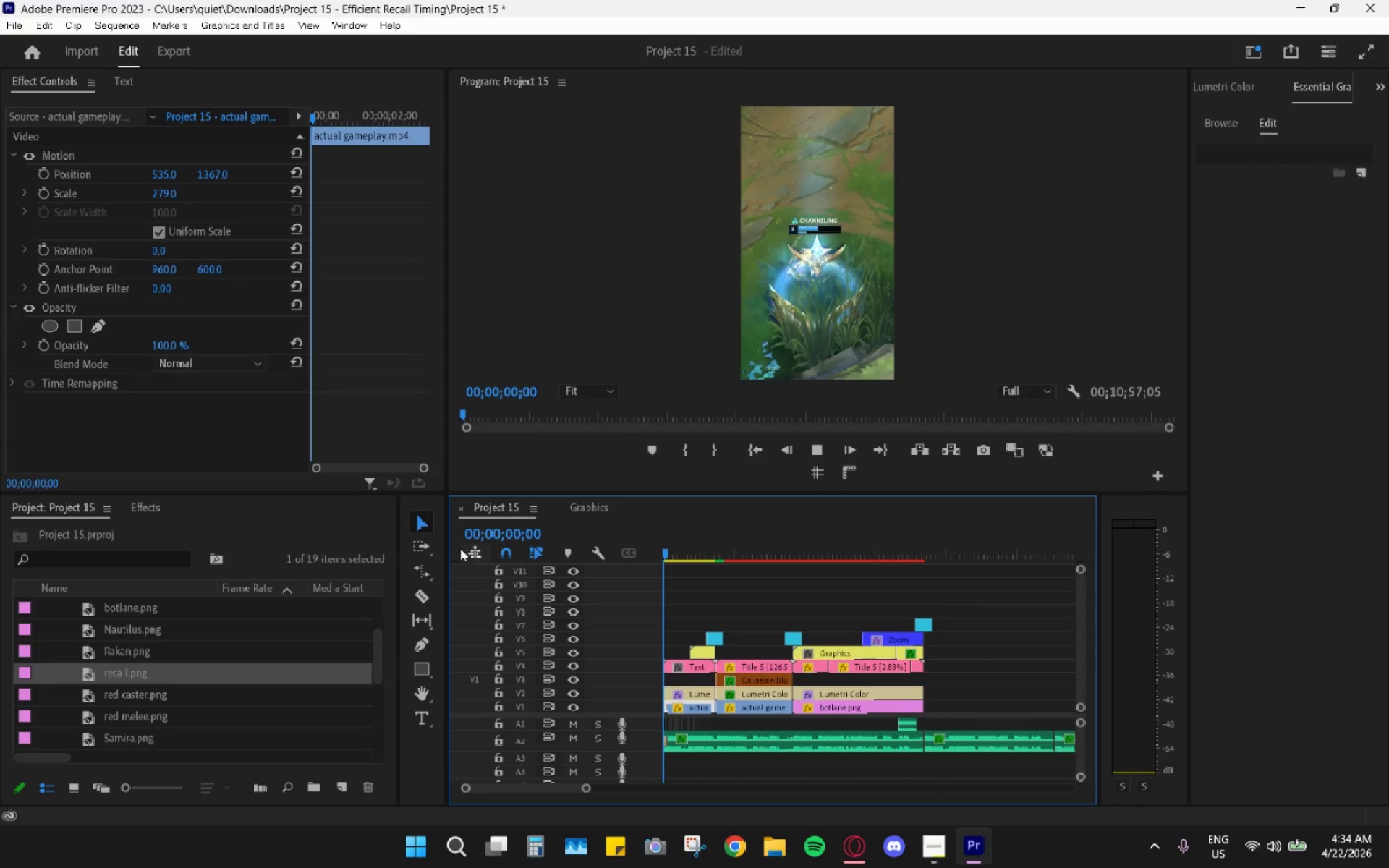 
key(Space)
 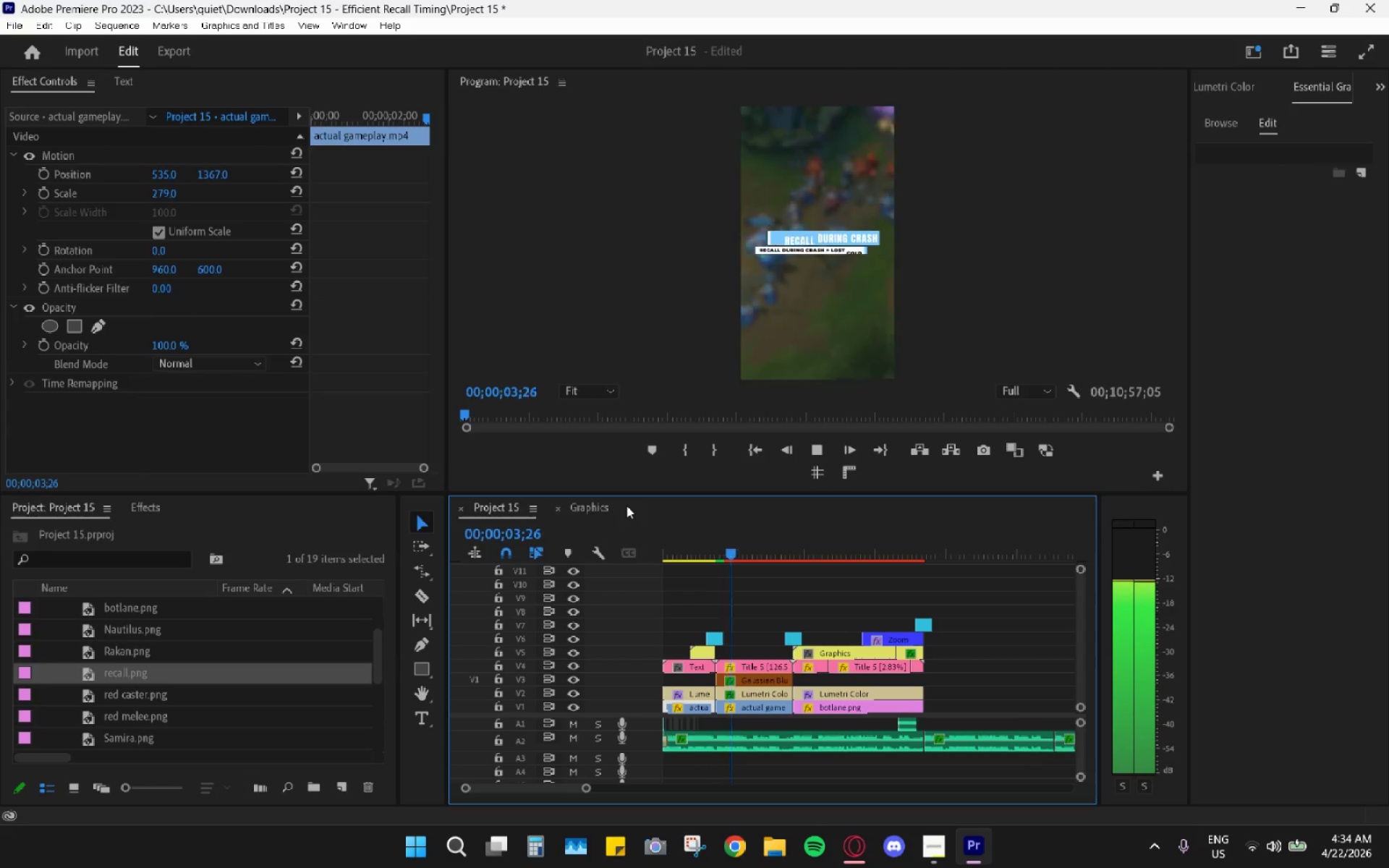 
wait(8.94)
 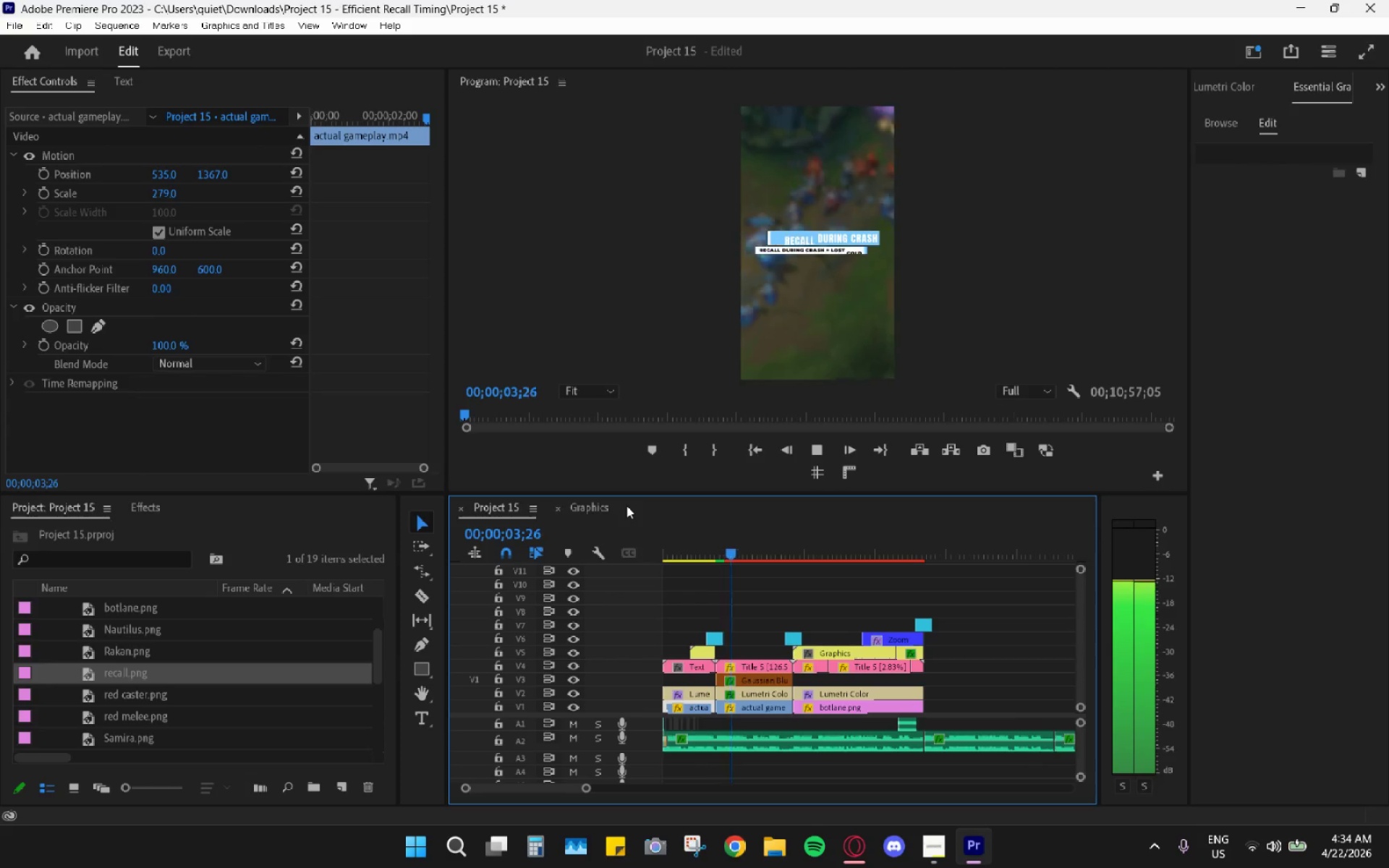 
mouse_move([1390, 891])
 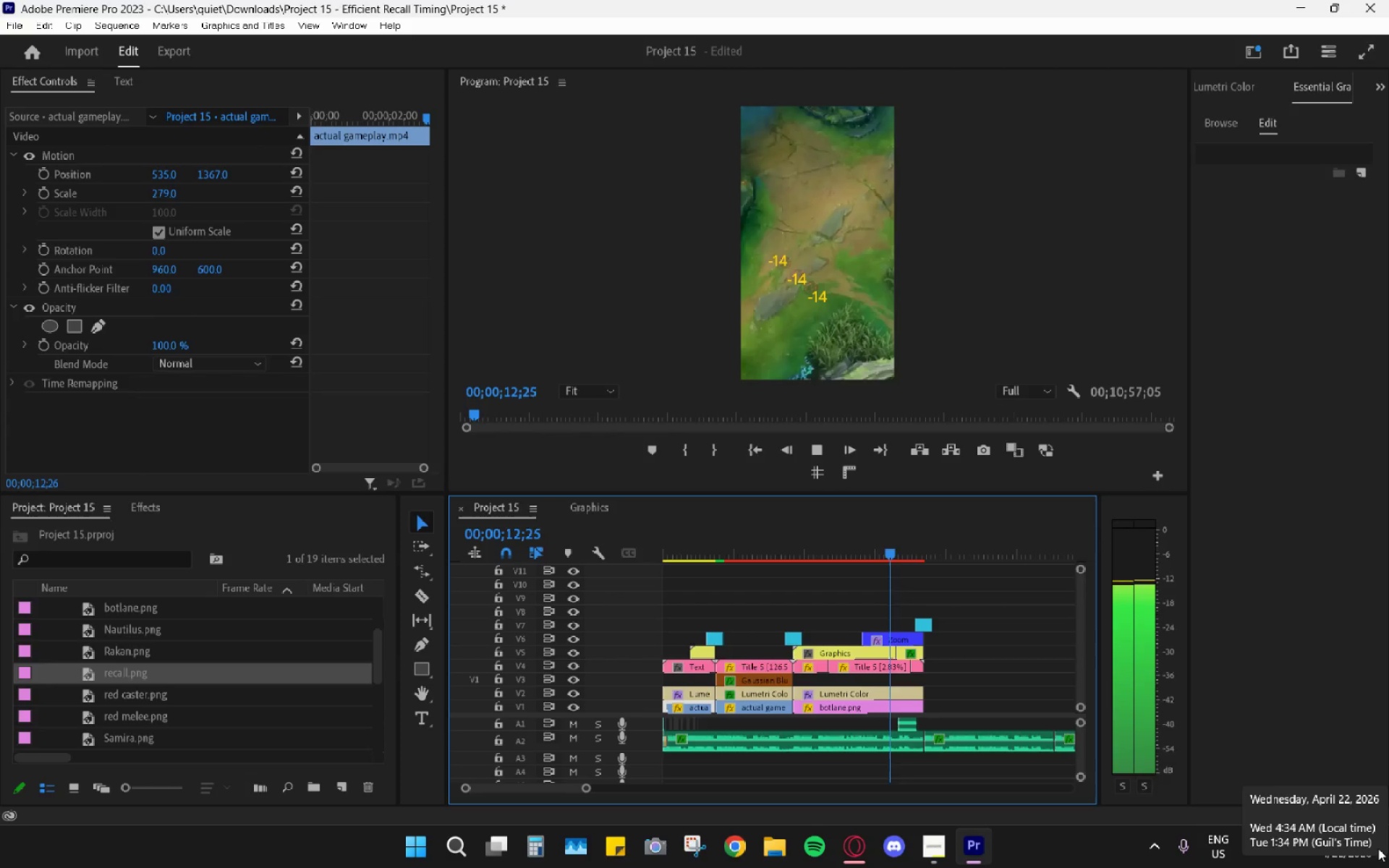 
key(Space)
 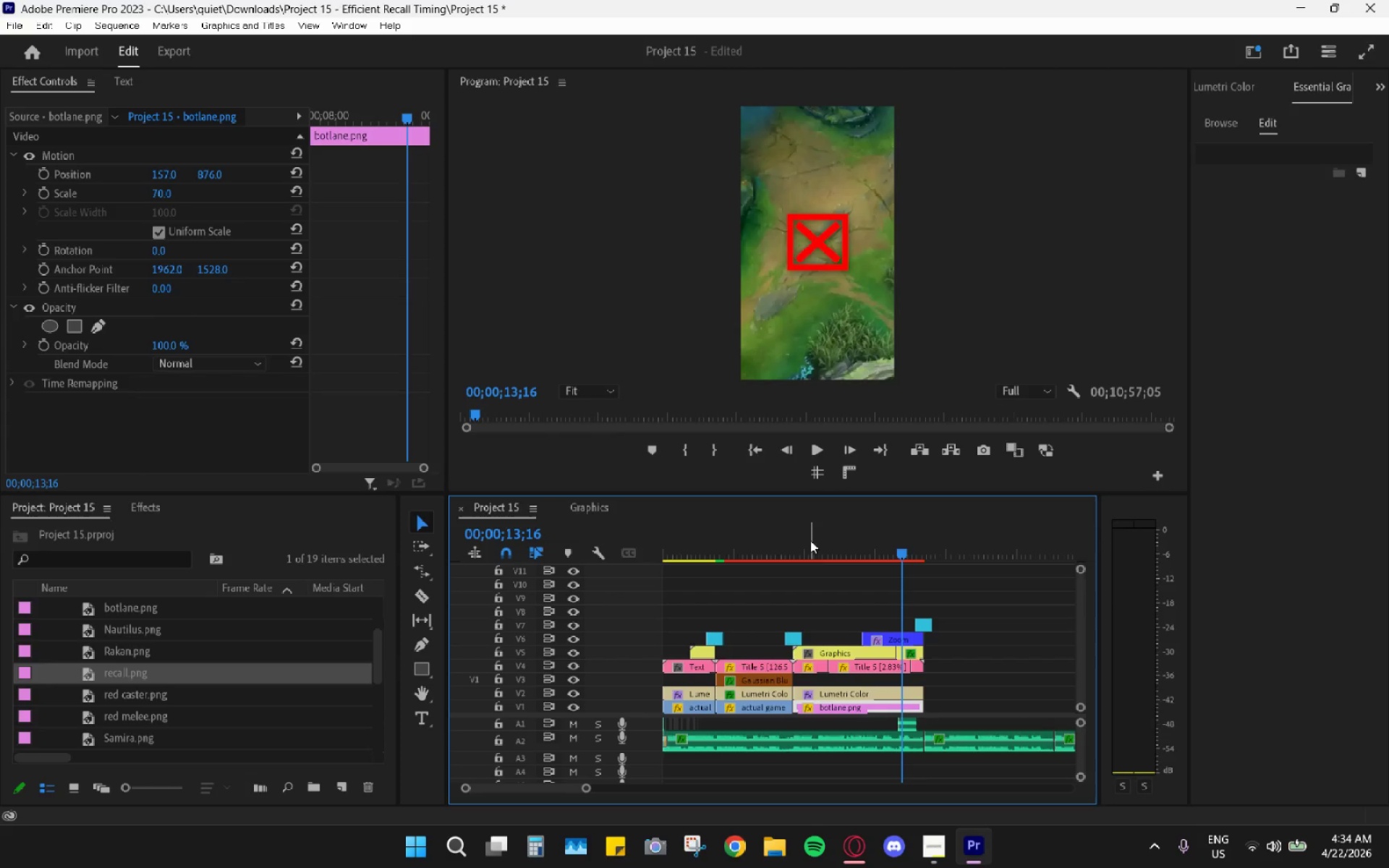 
left_click_drag(start_coordinate=[792, 540], to_coordinate=[619, 555])
 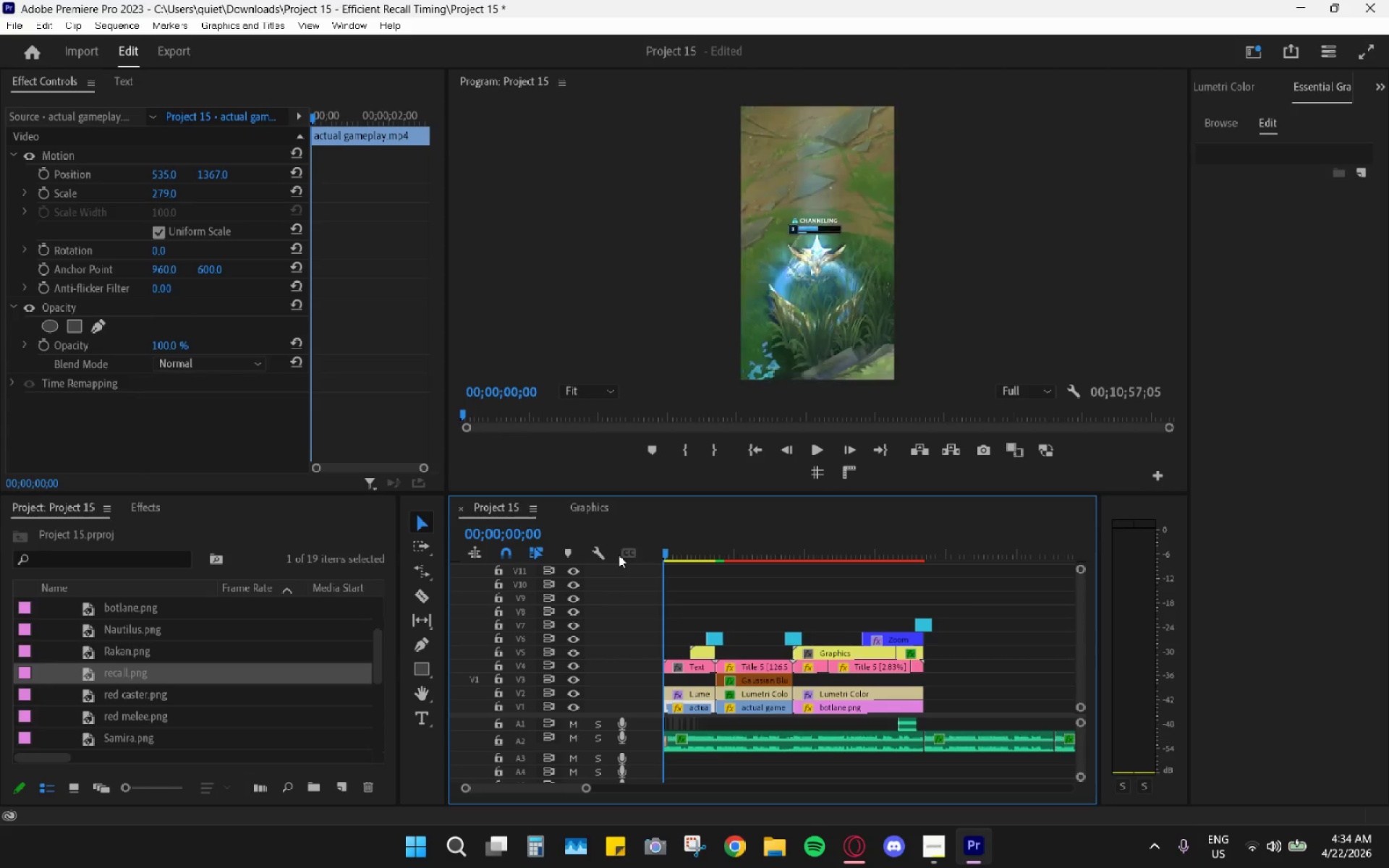 
key(Space)
 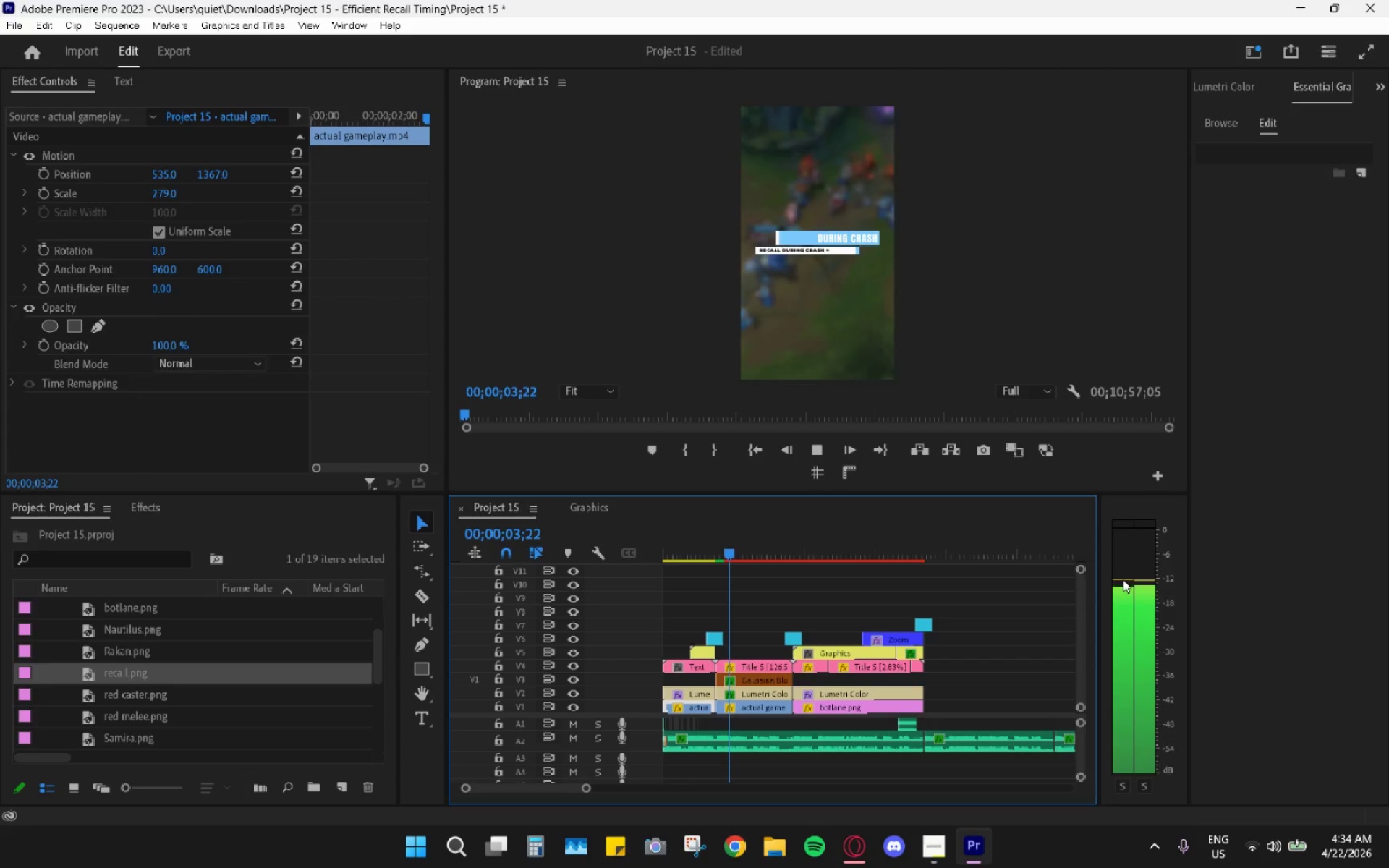 
wait(5.11)
 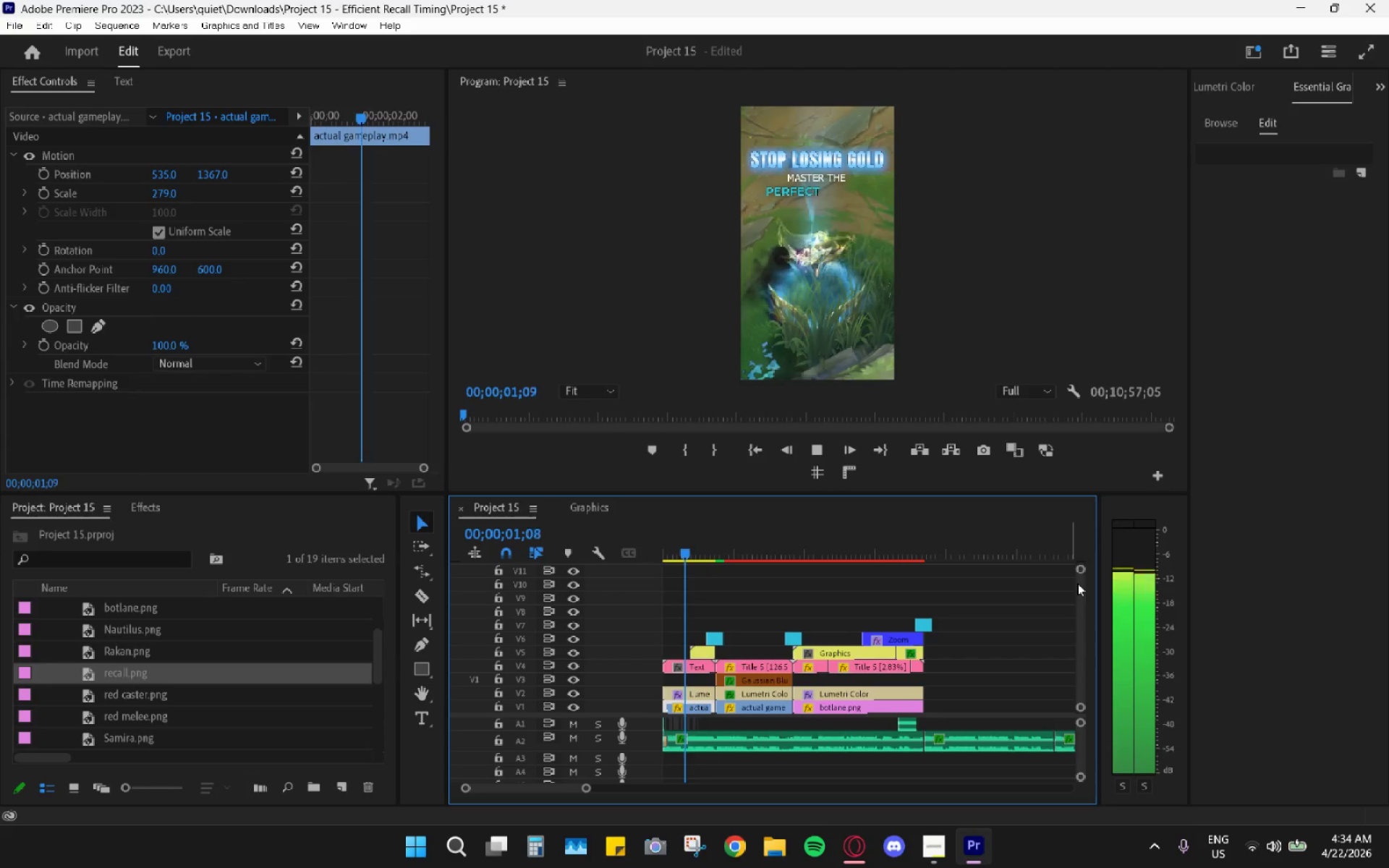 
double_click([895, 80])
 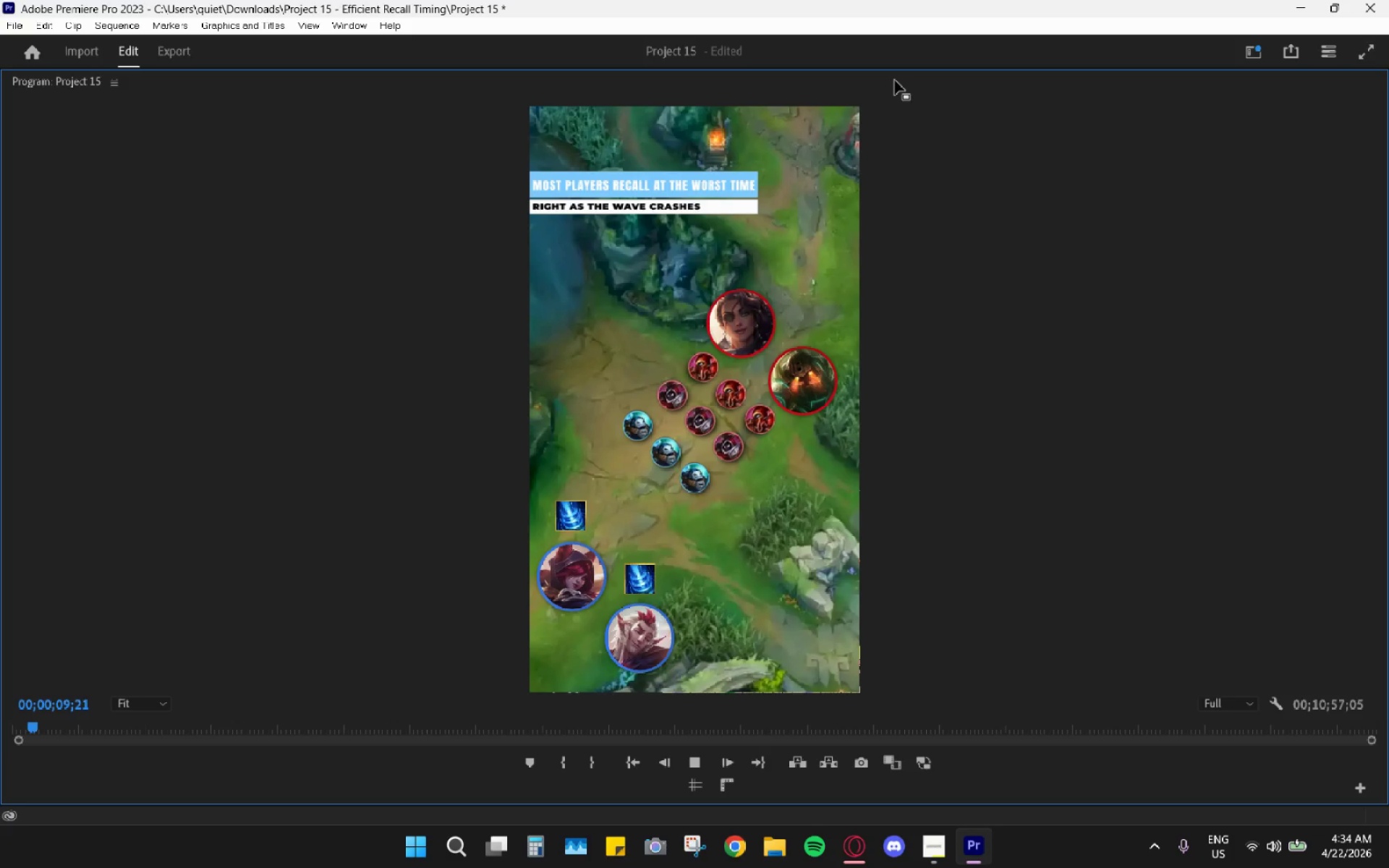 
wait(9.7)
 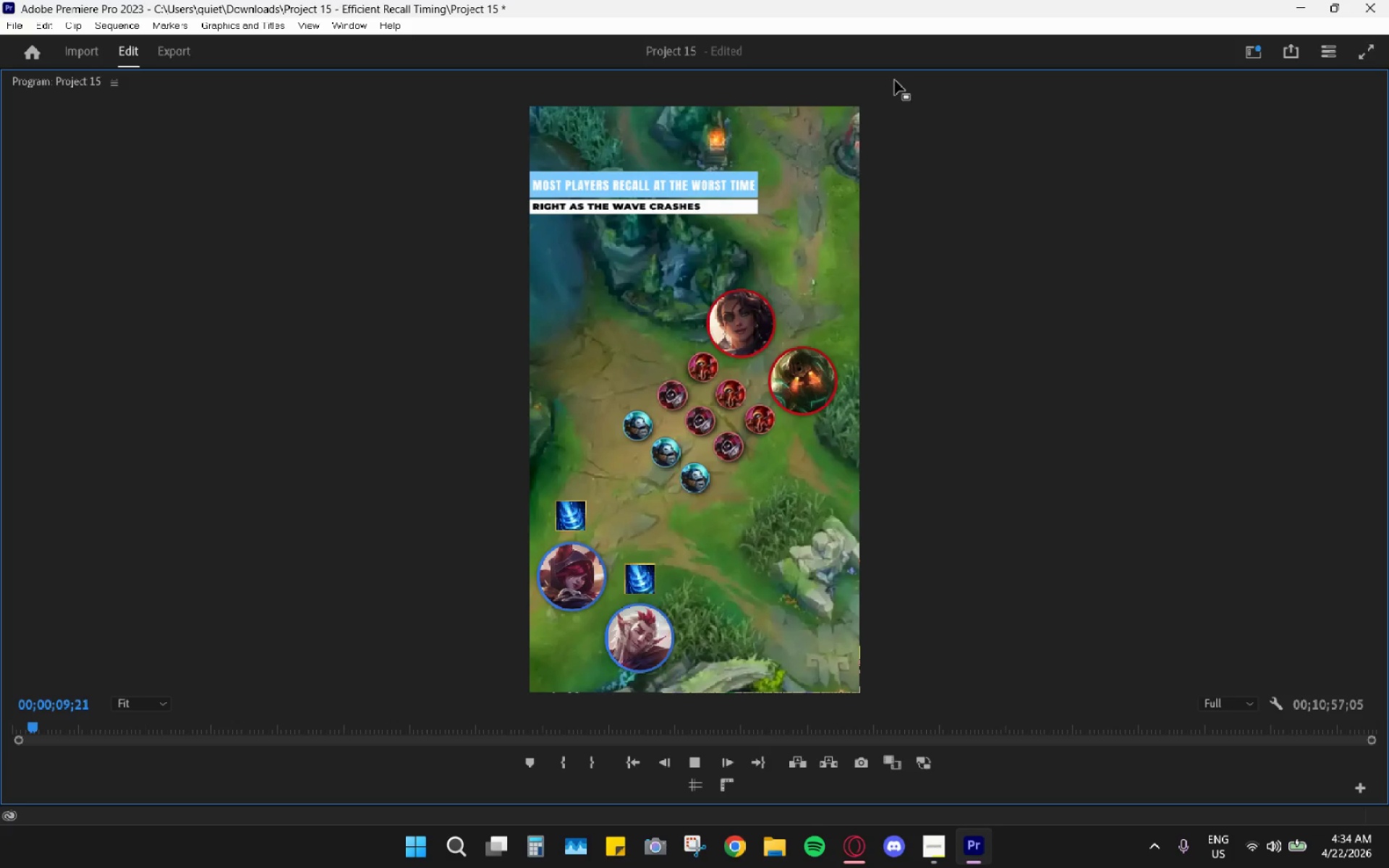 
key(Space)
 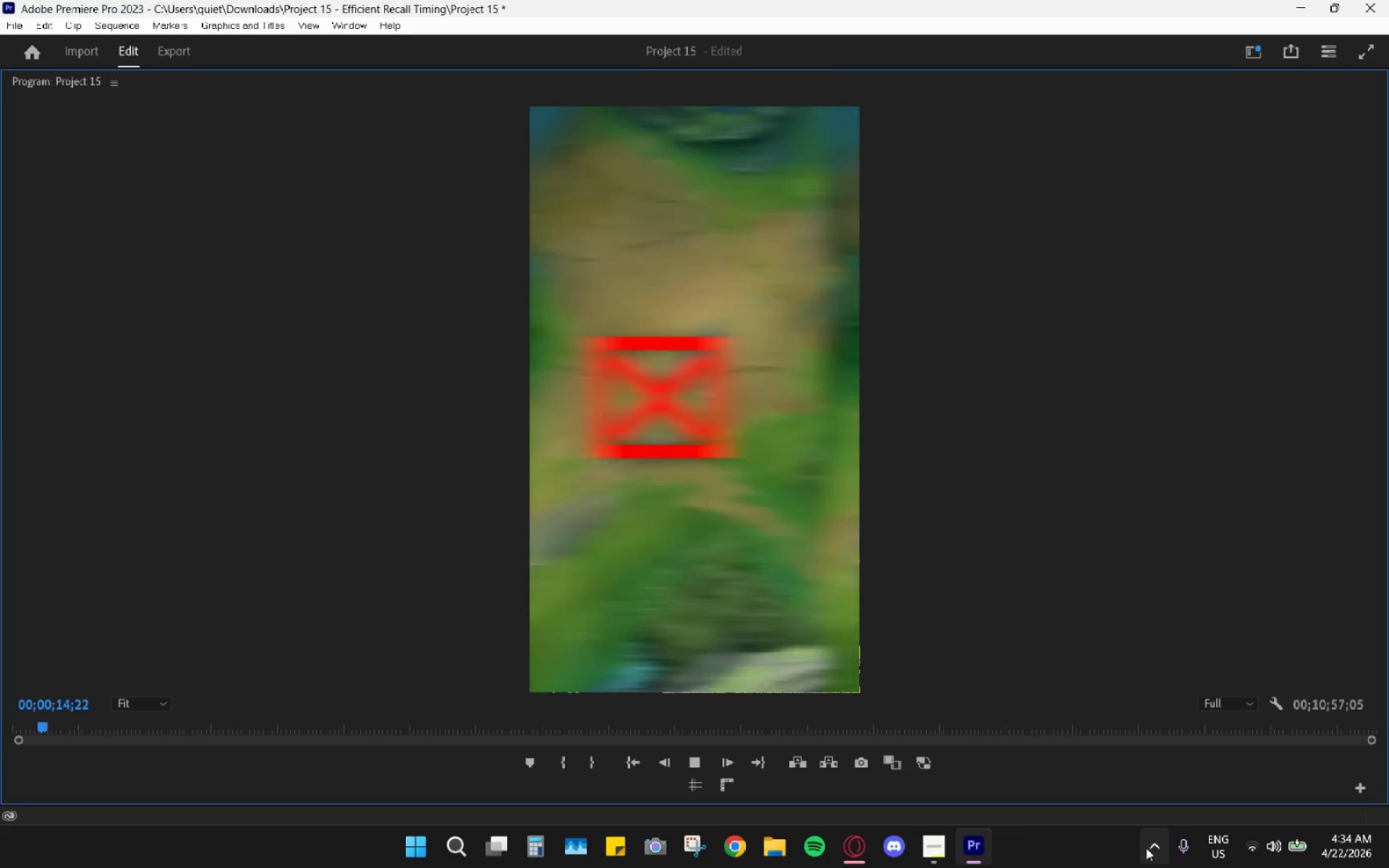 
left_click([1147, 848])
 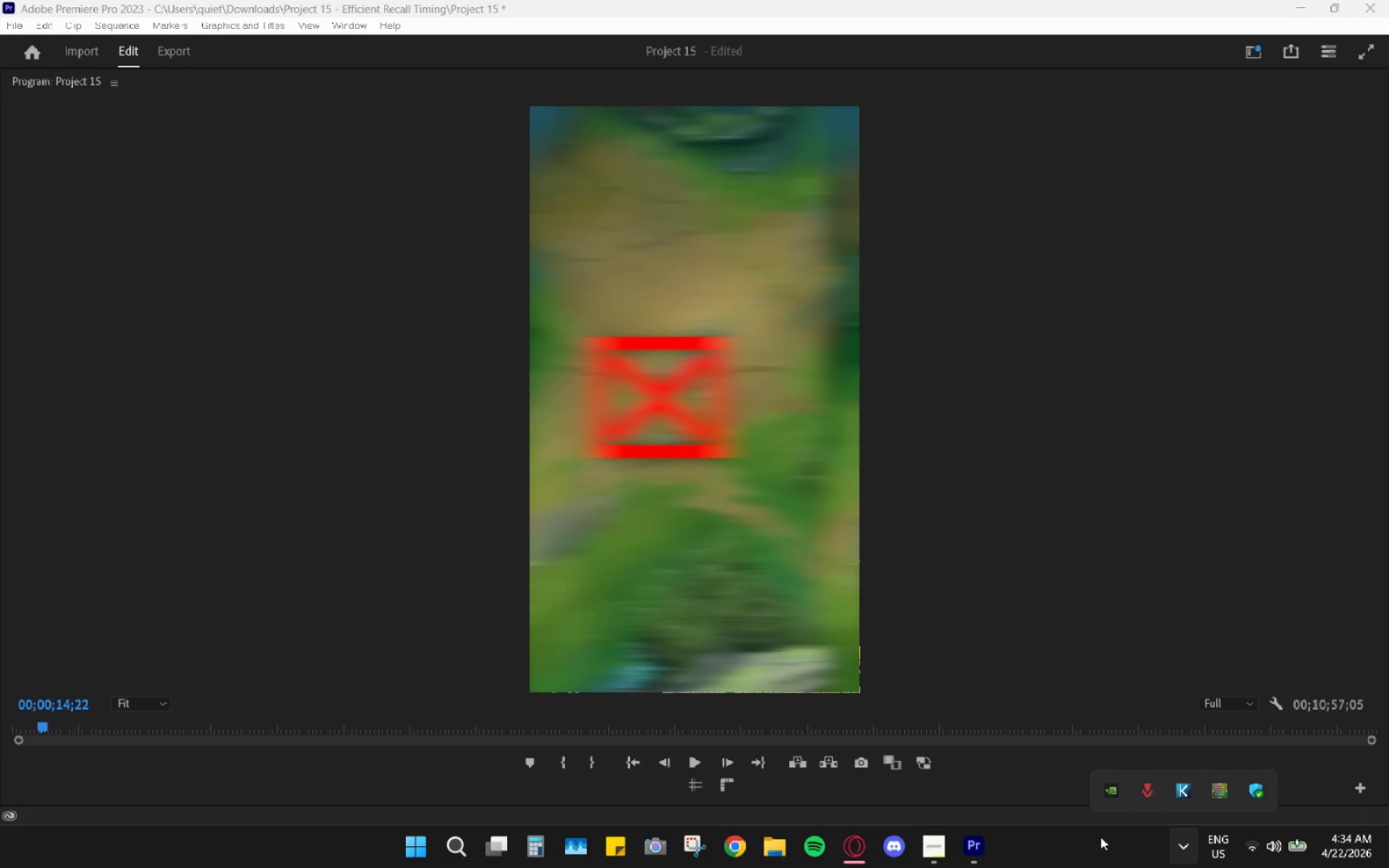 
left_click([1100, 837])
 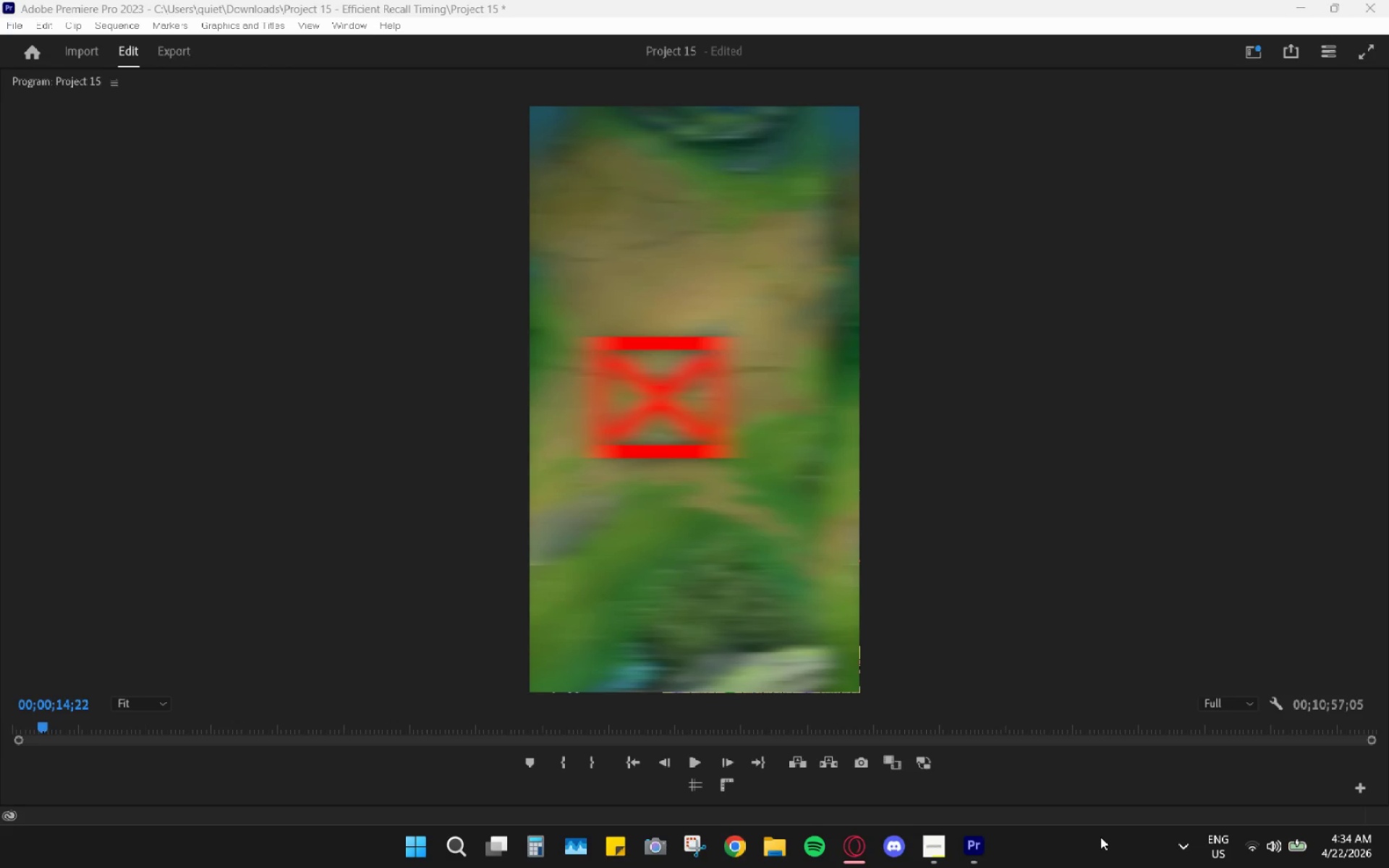 
right_click([1100, 837])
 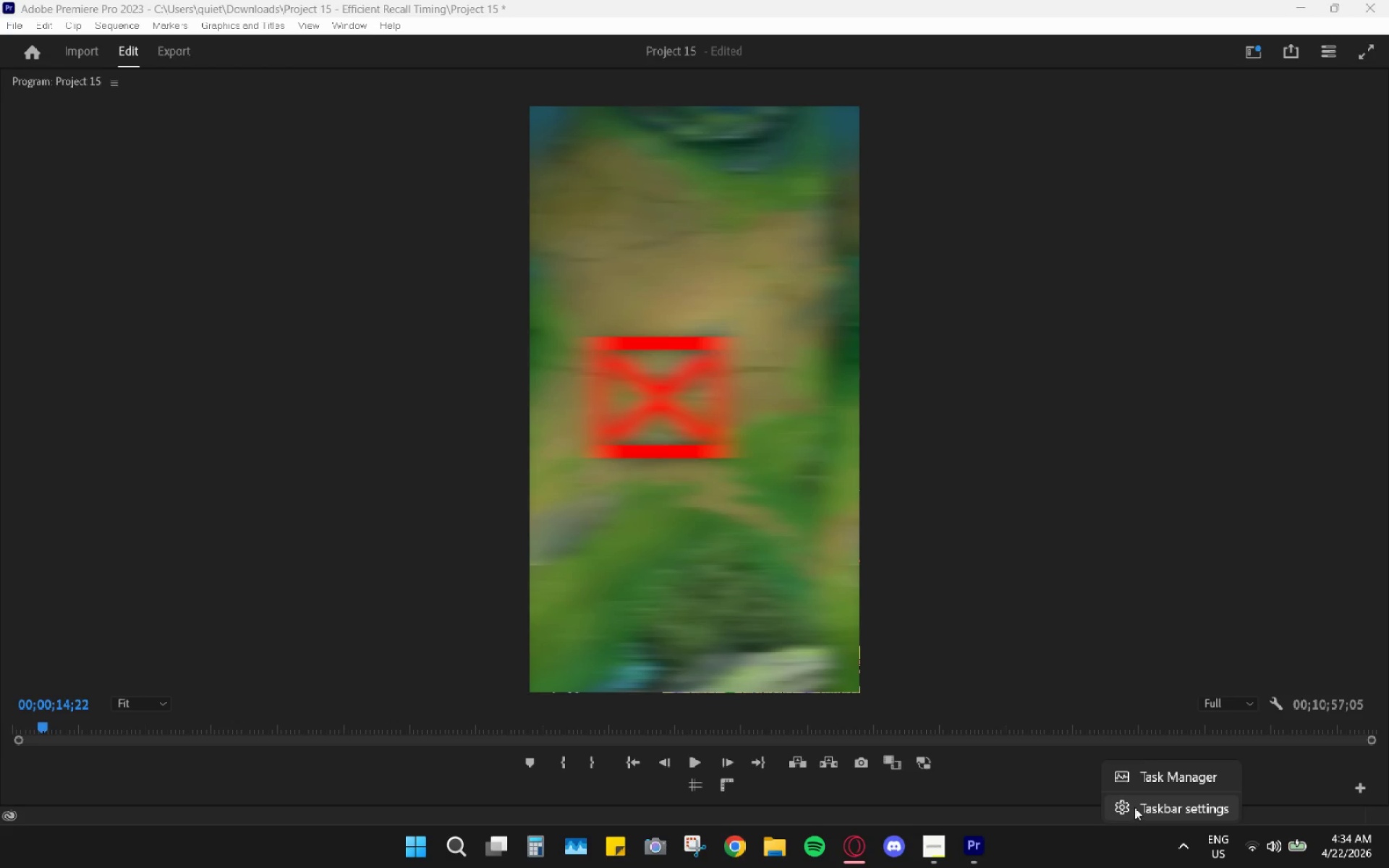 
left_click([1140, 806])
 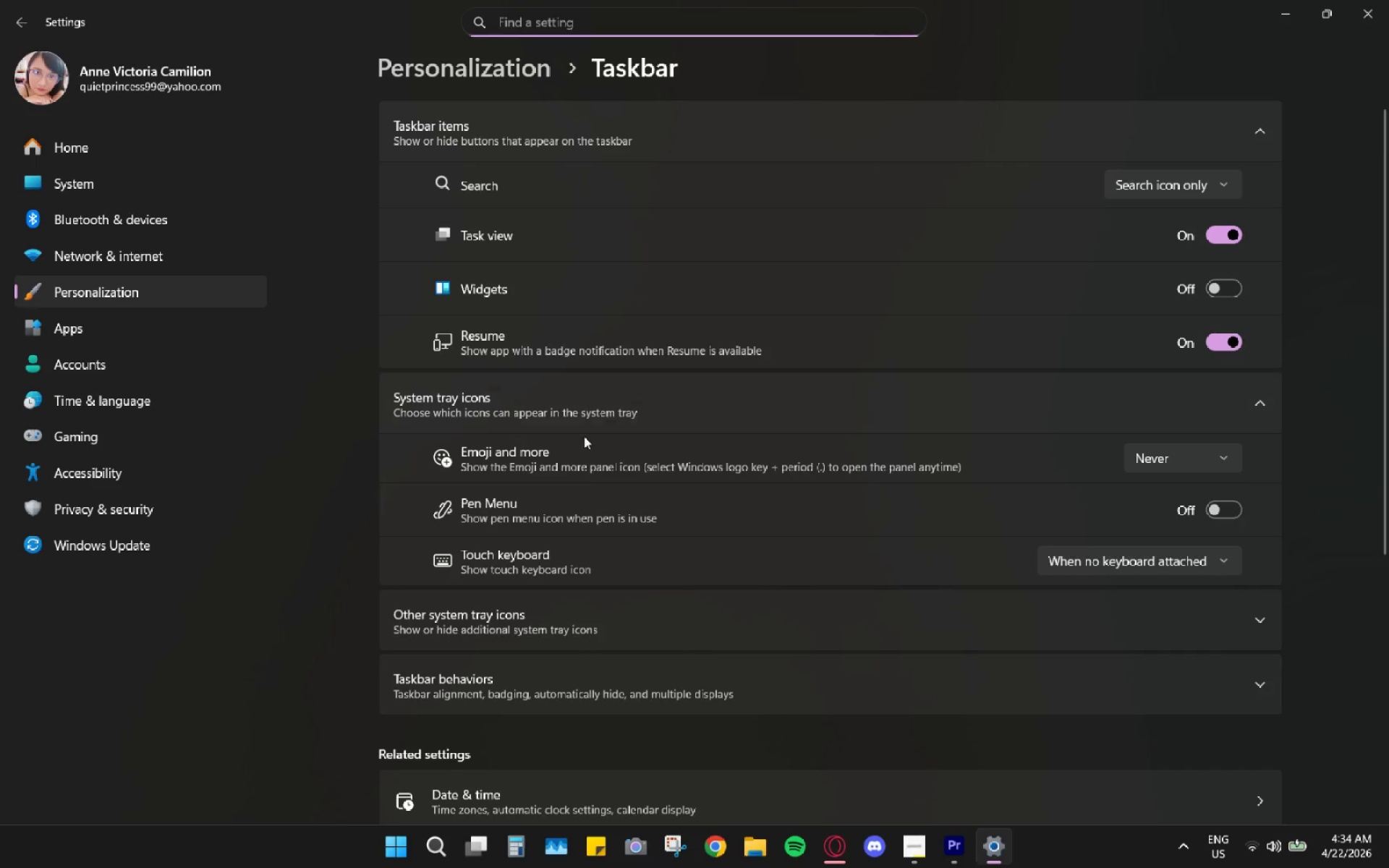 
scroll: coordinate [648, 596], scroll_direction: down, amount: 4.0
 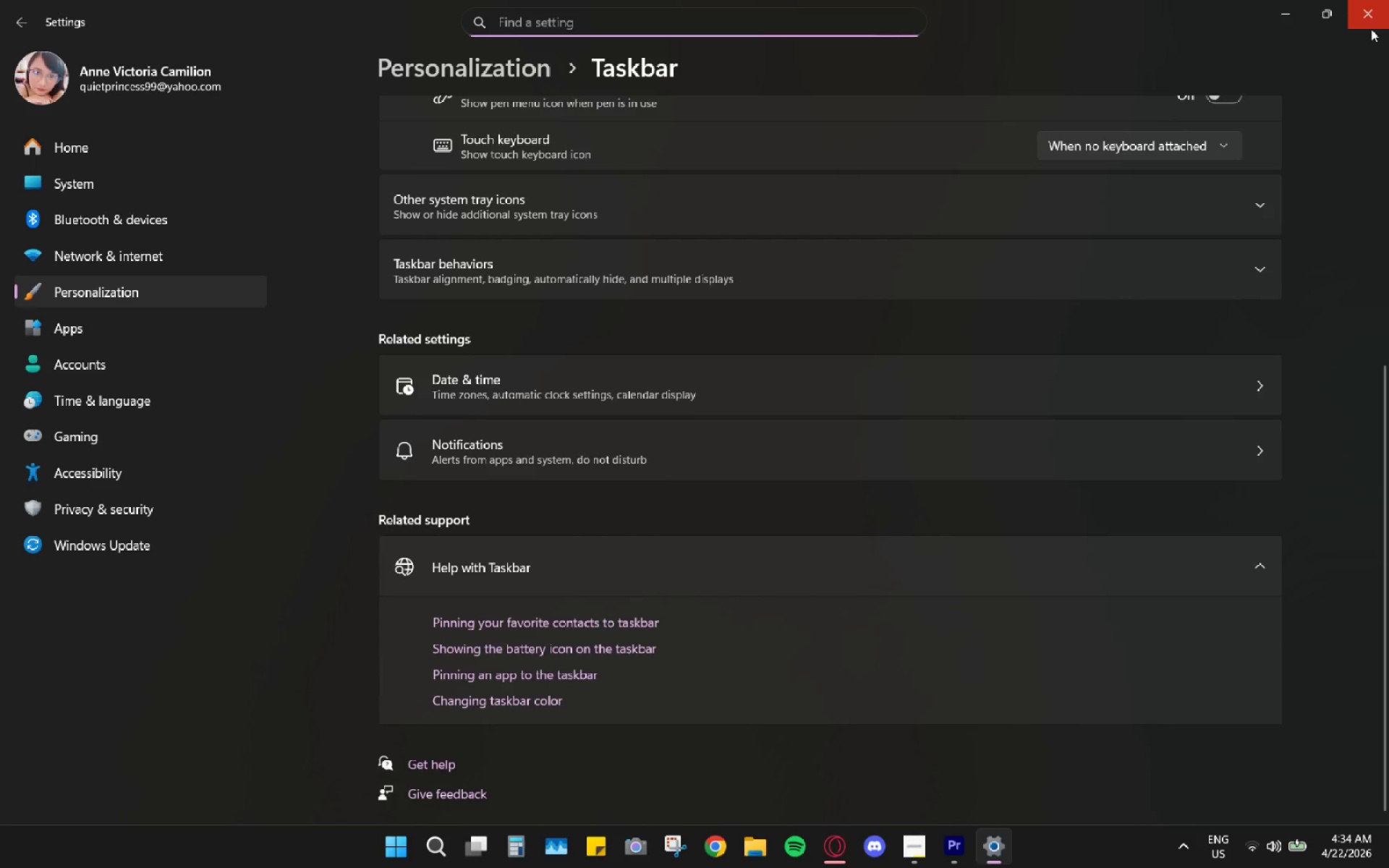 
left_click([1382, 20])
 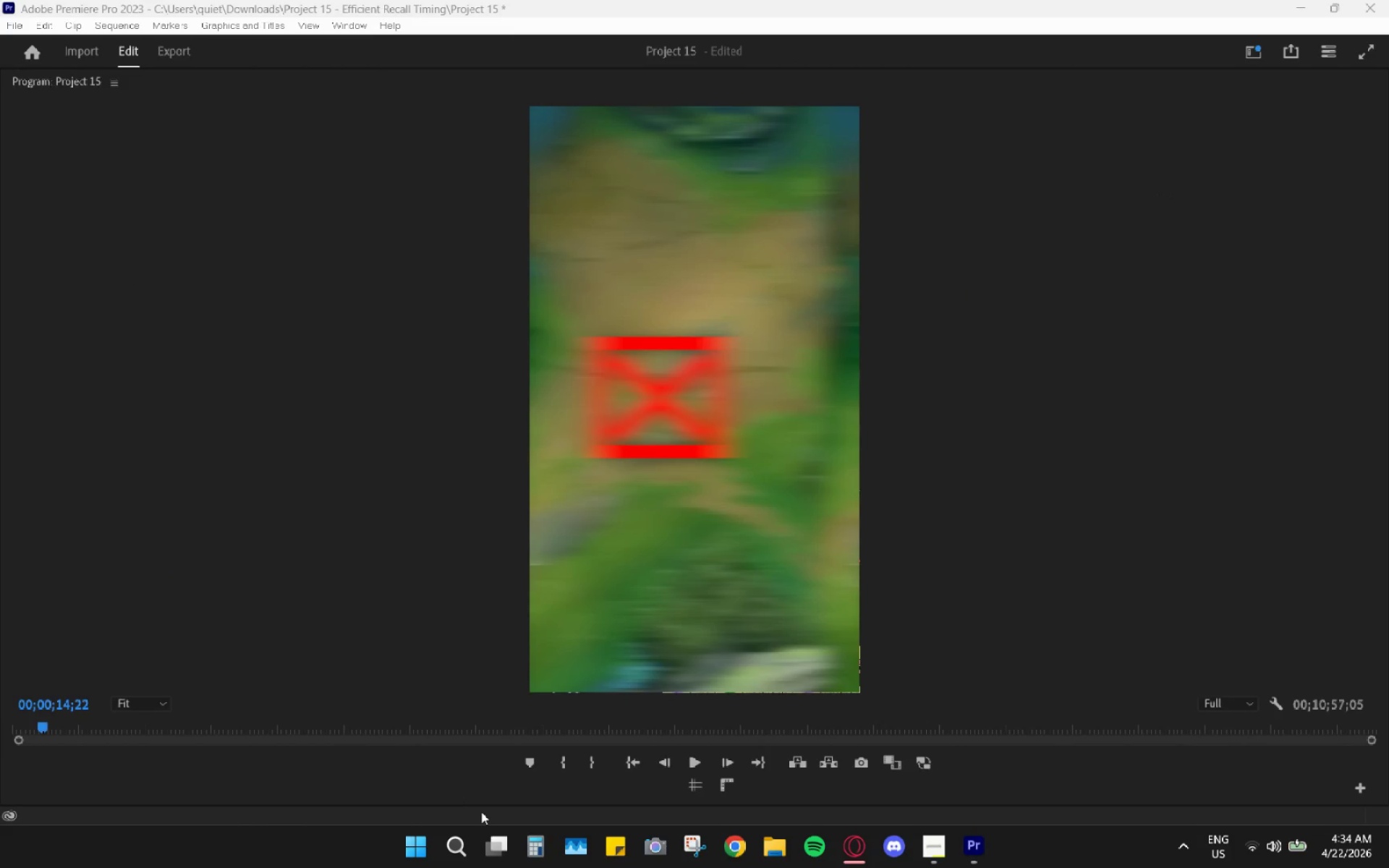 
left_click([452, 856])
 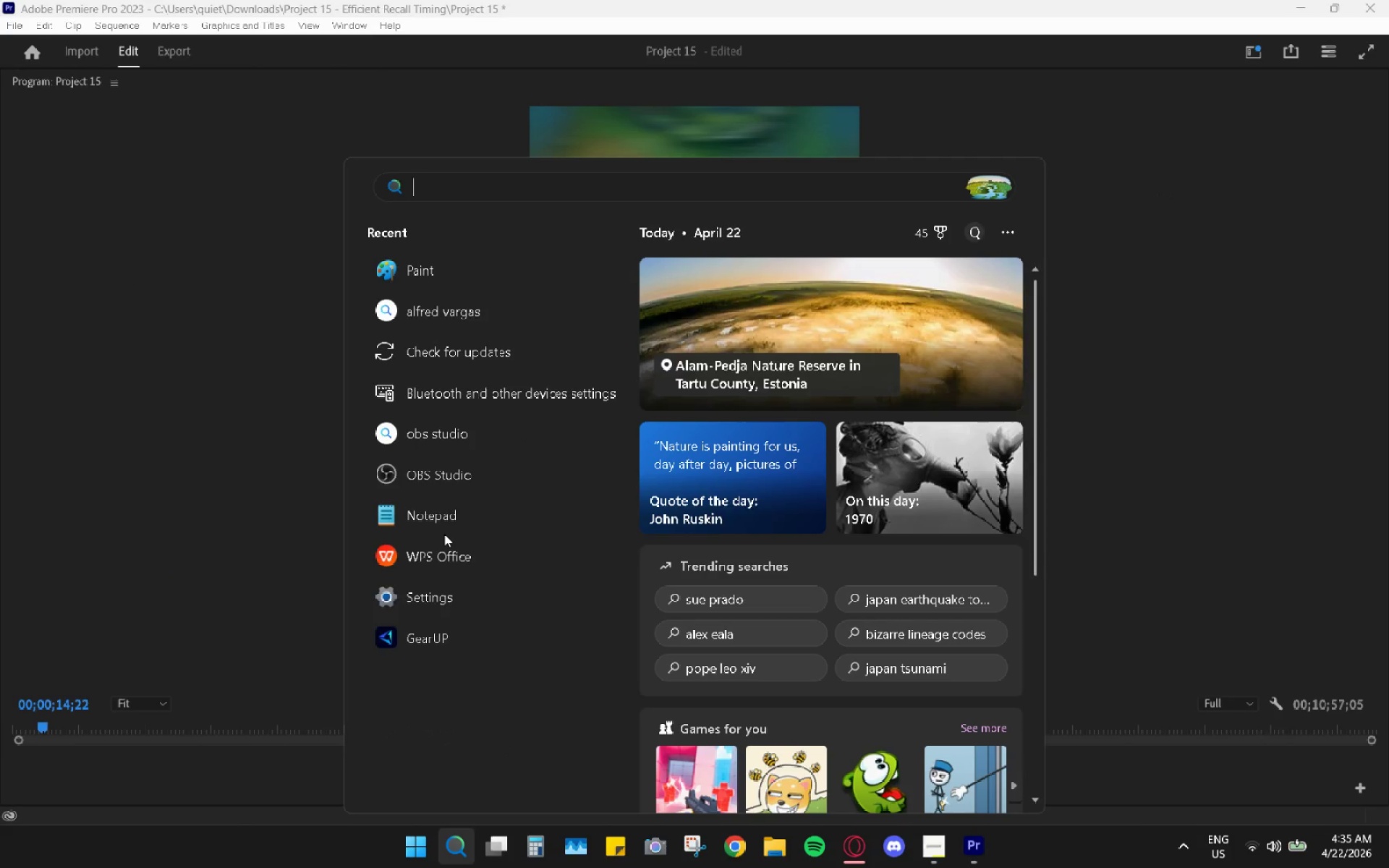 
left_click([501, 385])
 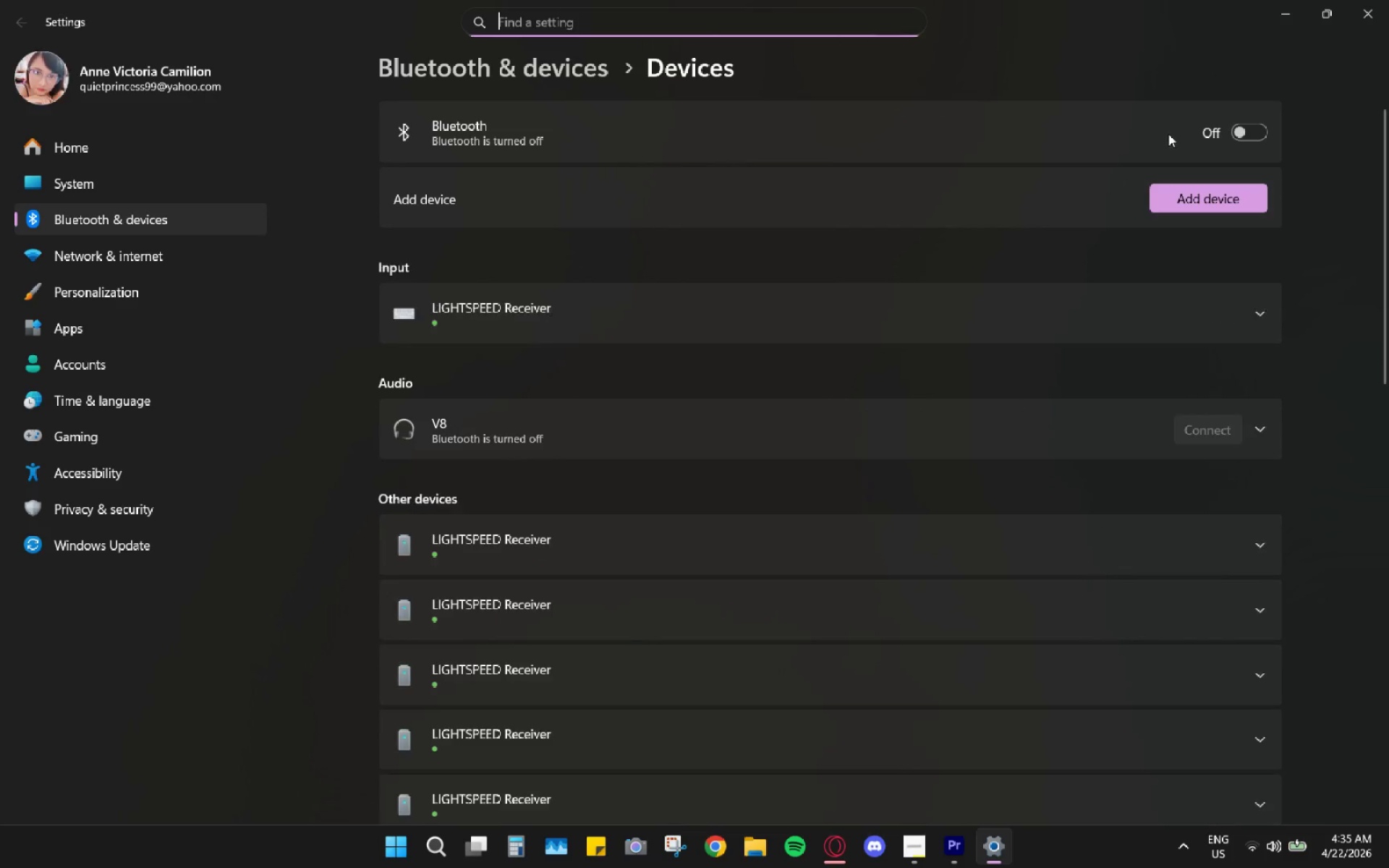 
left_click([1246, 127])
 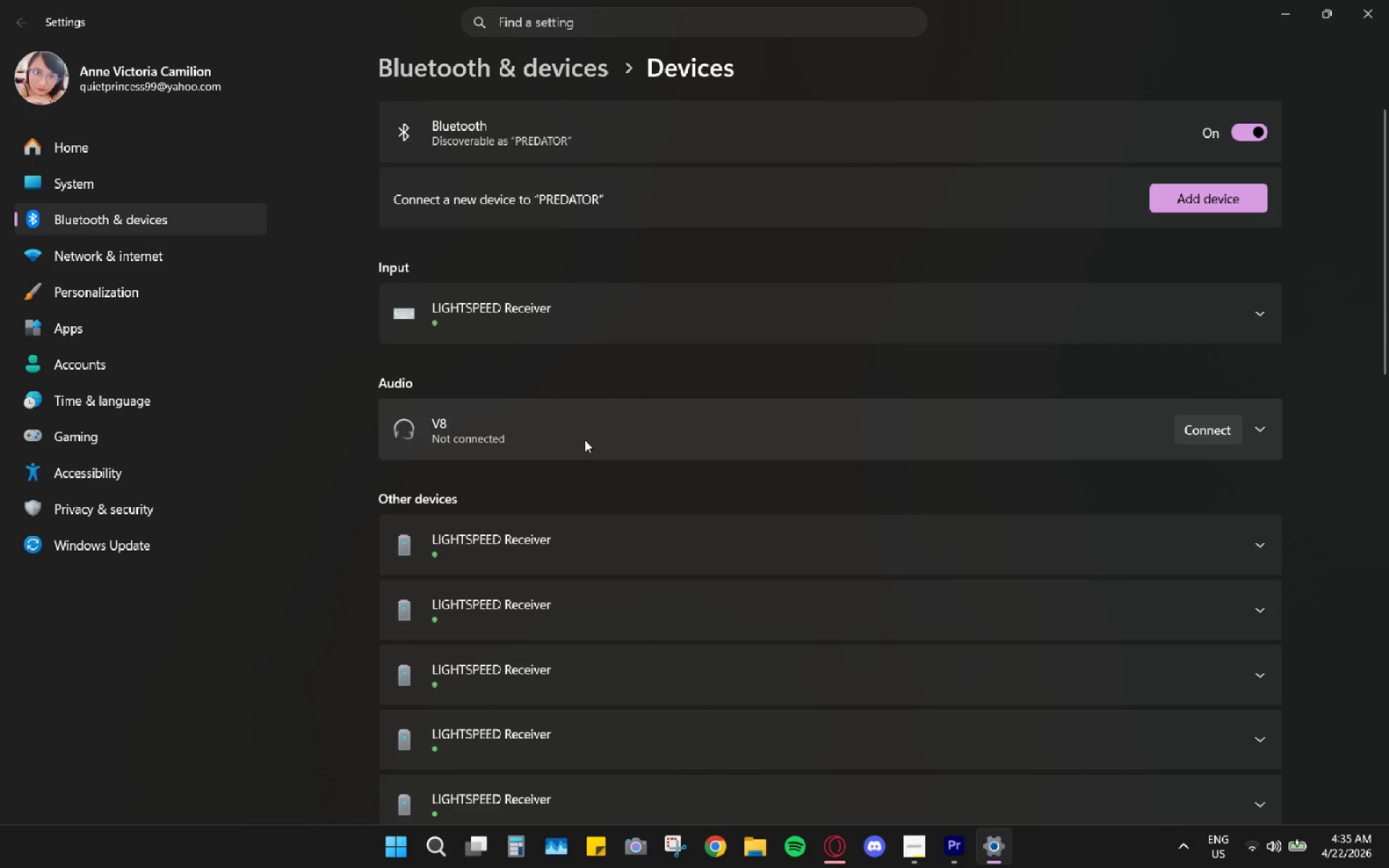 
left_click_drag(start_coordinate=[1176, 431], to_coordinate=[1179, 430])
 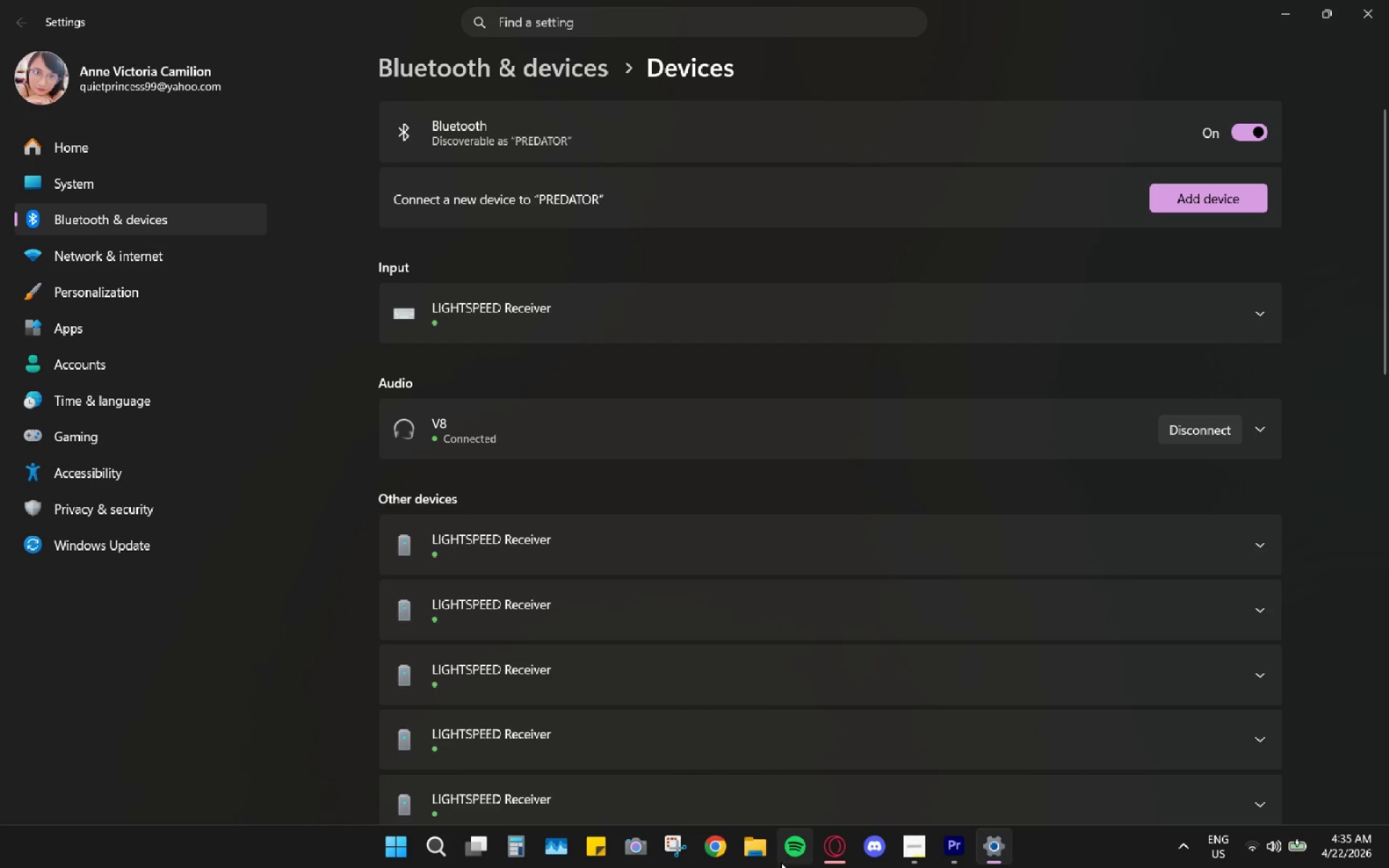 
wait(5.44)
 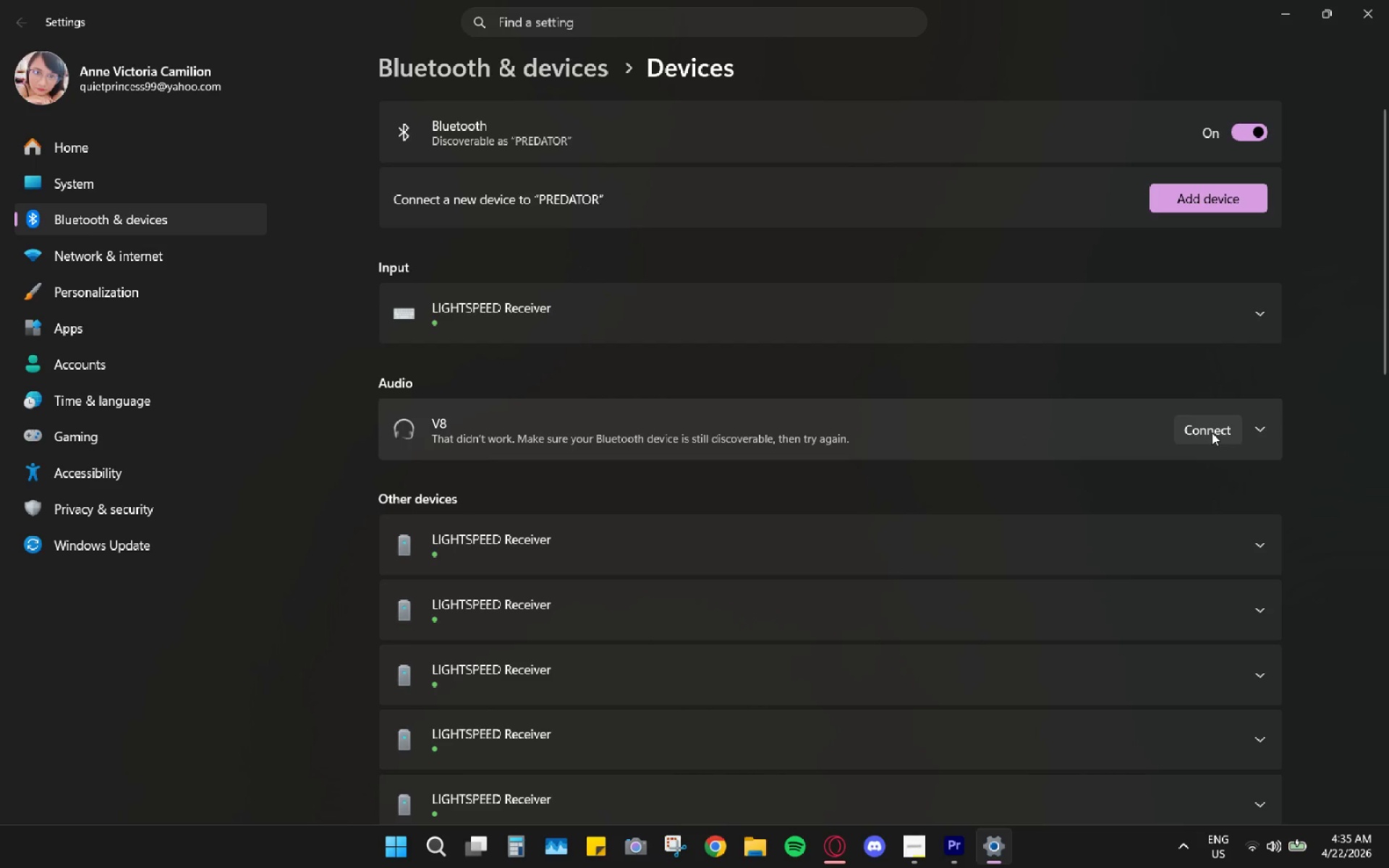 
left_click([947, 845])
 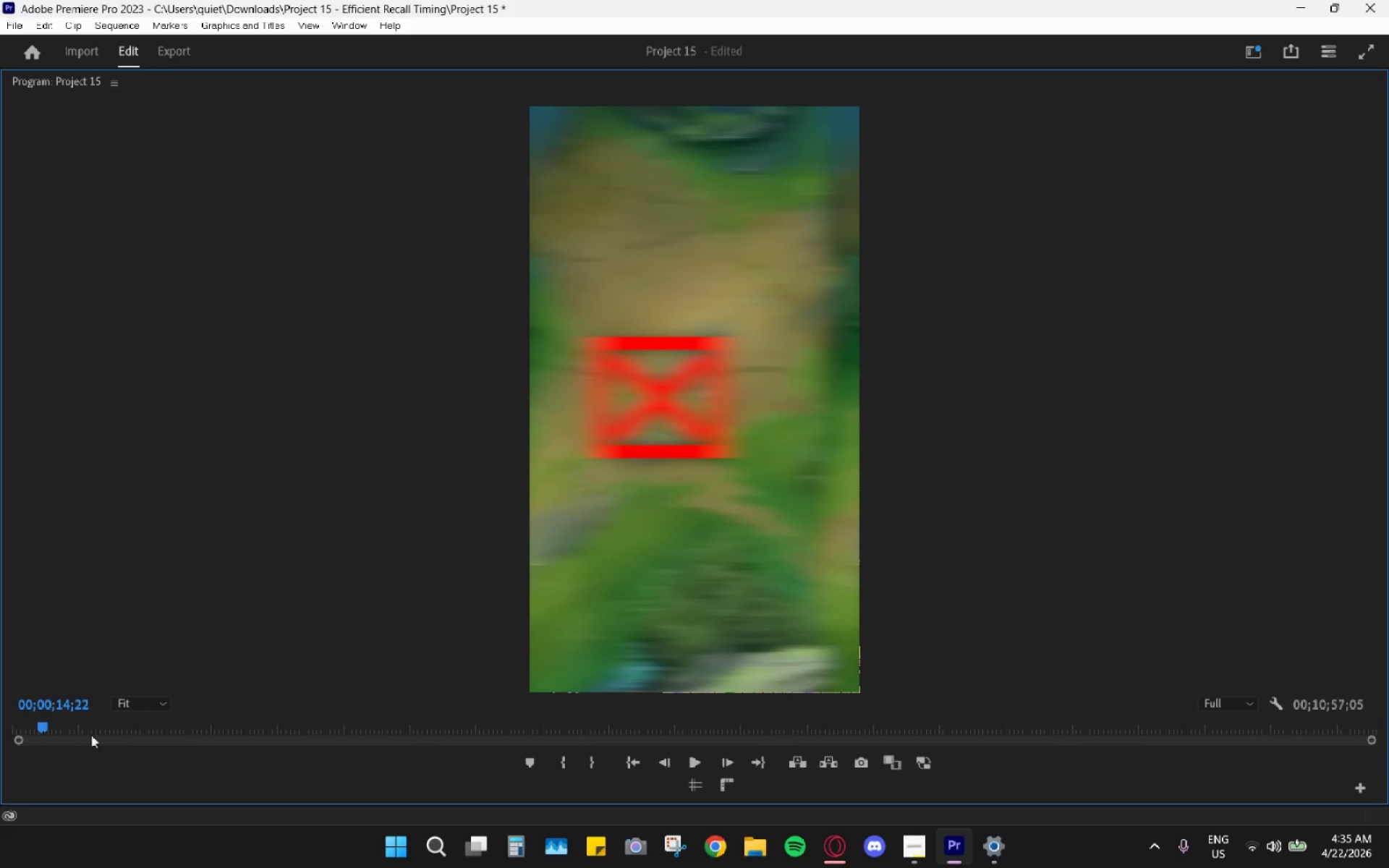 
left_click_drag(start_coordinate=[48, 725], to_coordinate=[0, 723])
 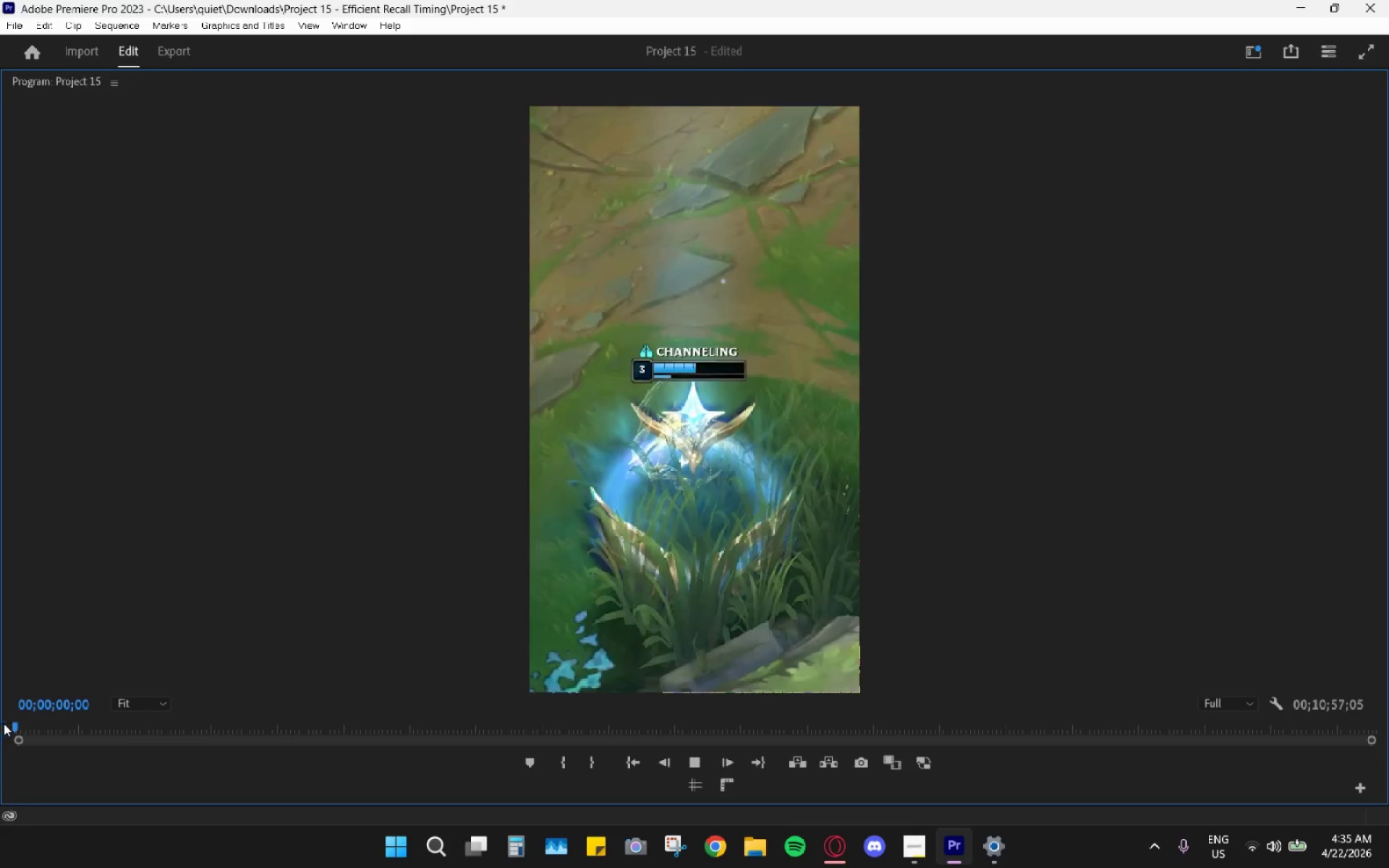 
key(Space)
 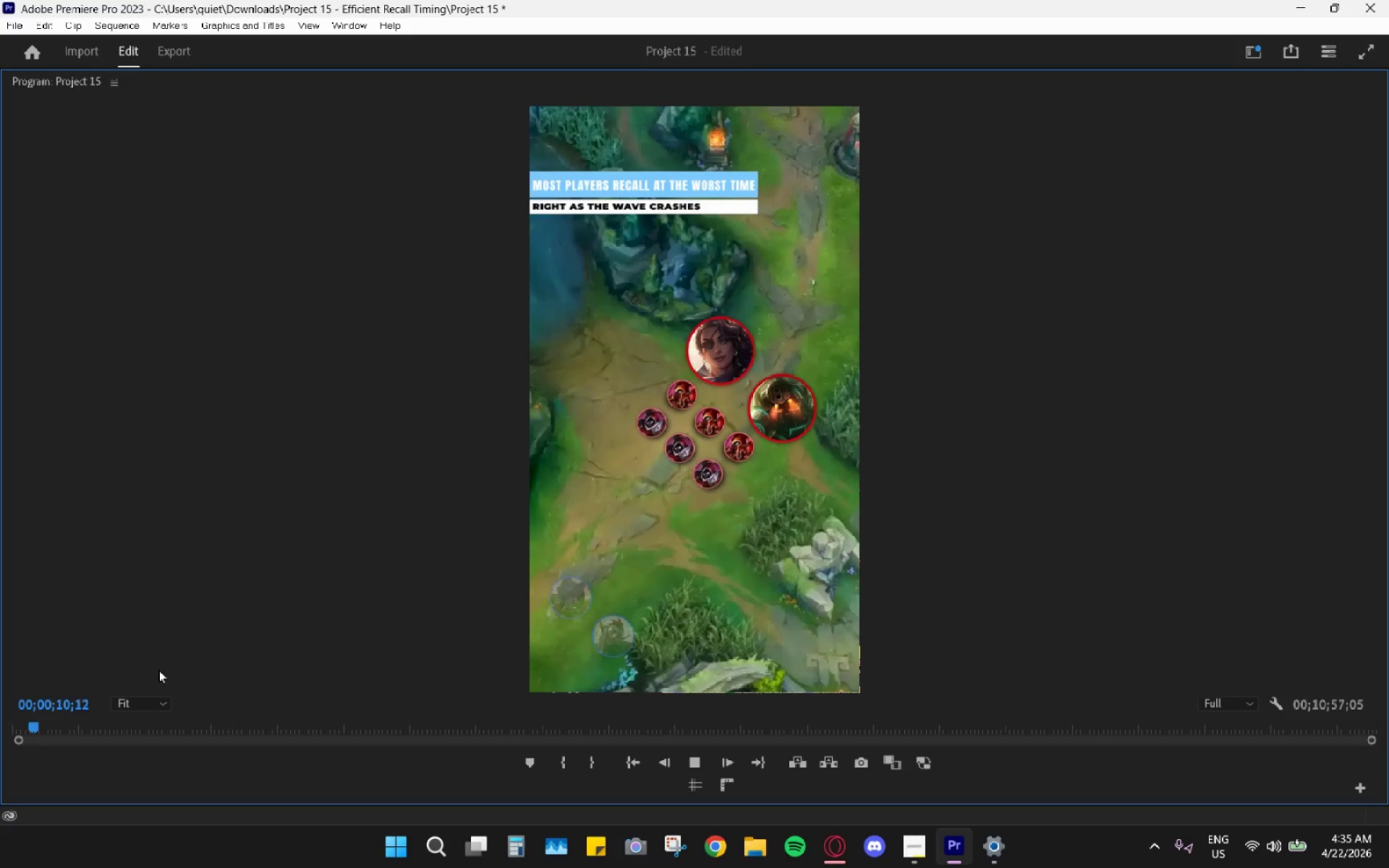 
wait(15.5)
 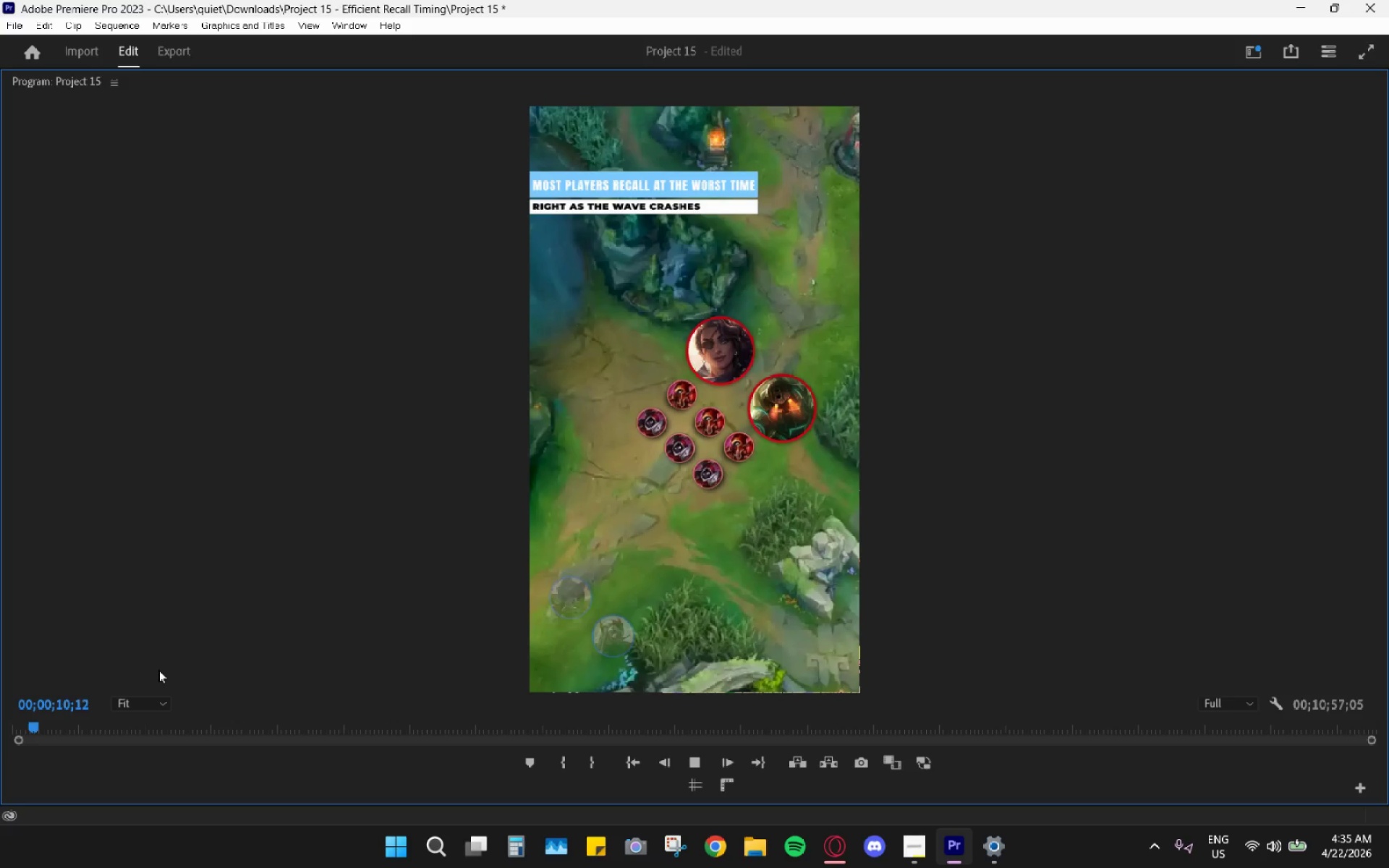 
key(Space)
 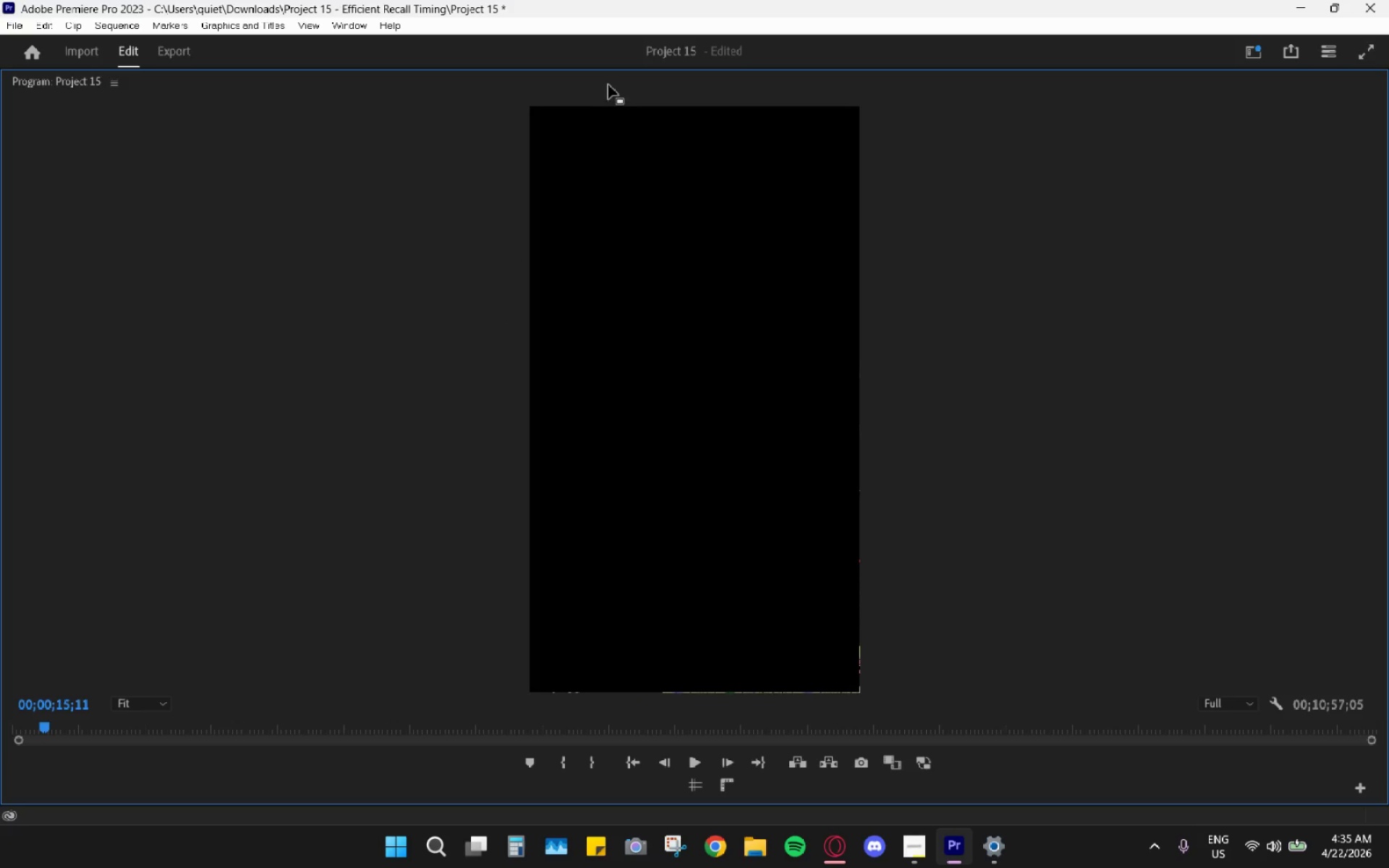 
double_click([609, 82])
 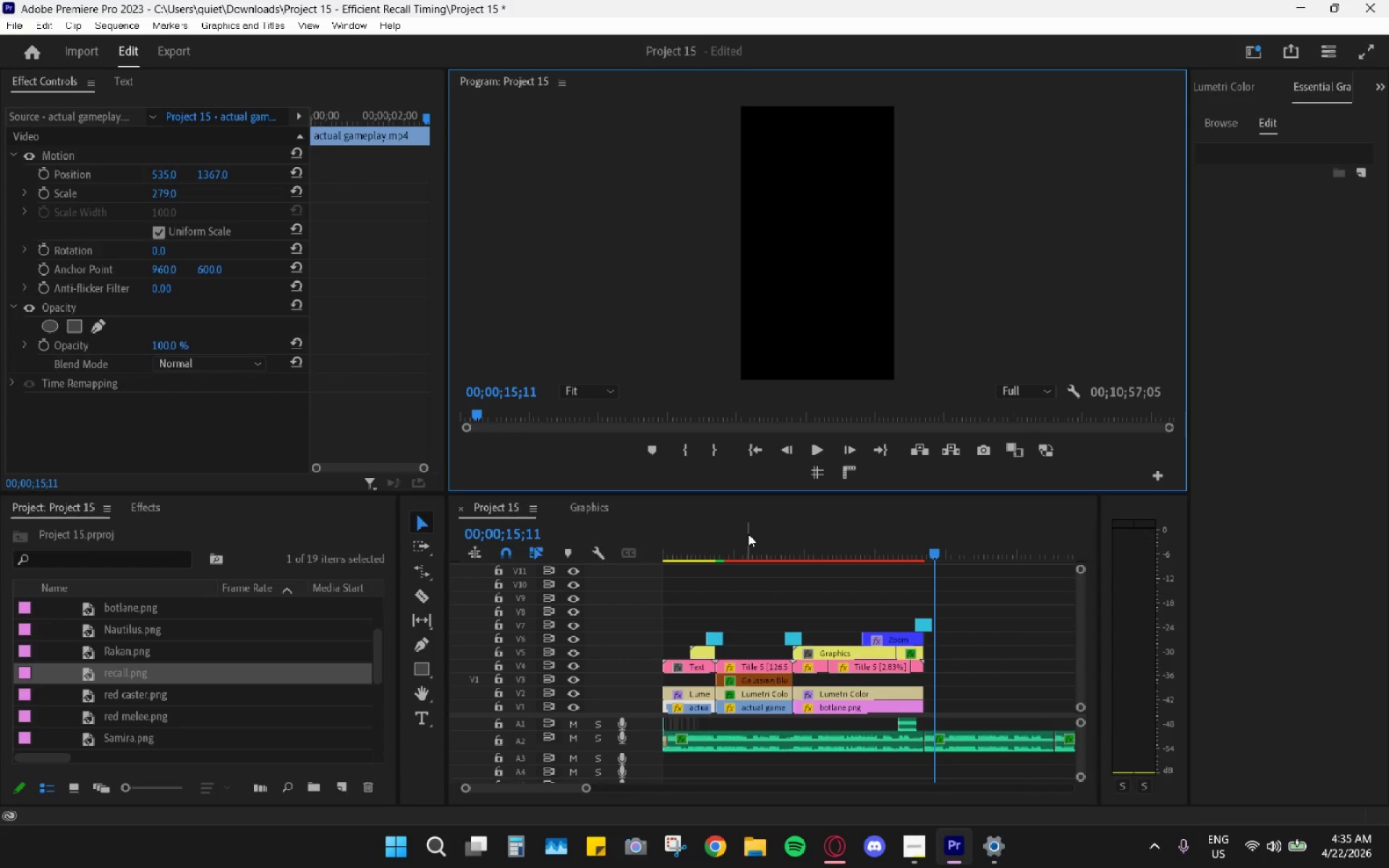 
left_click_drag(start_coordinate=[734, 541], to_coordinate=[620, 533])
 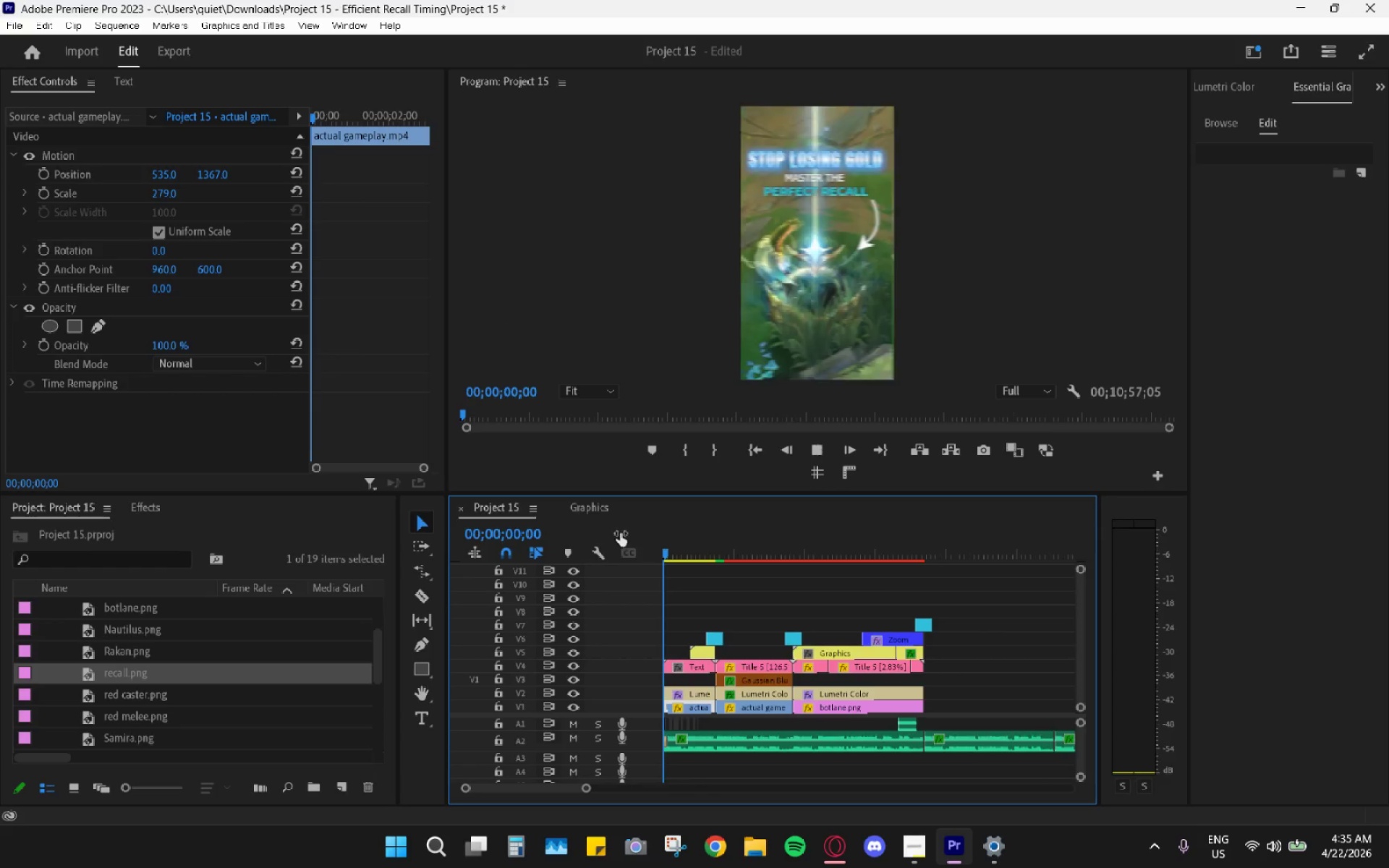 
key(Space)
 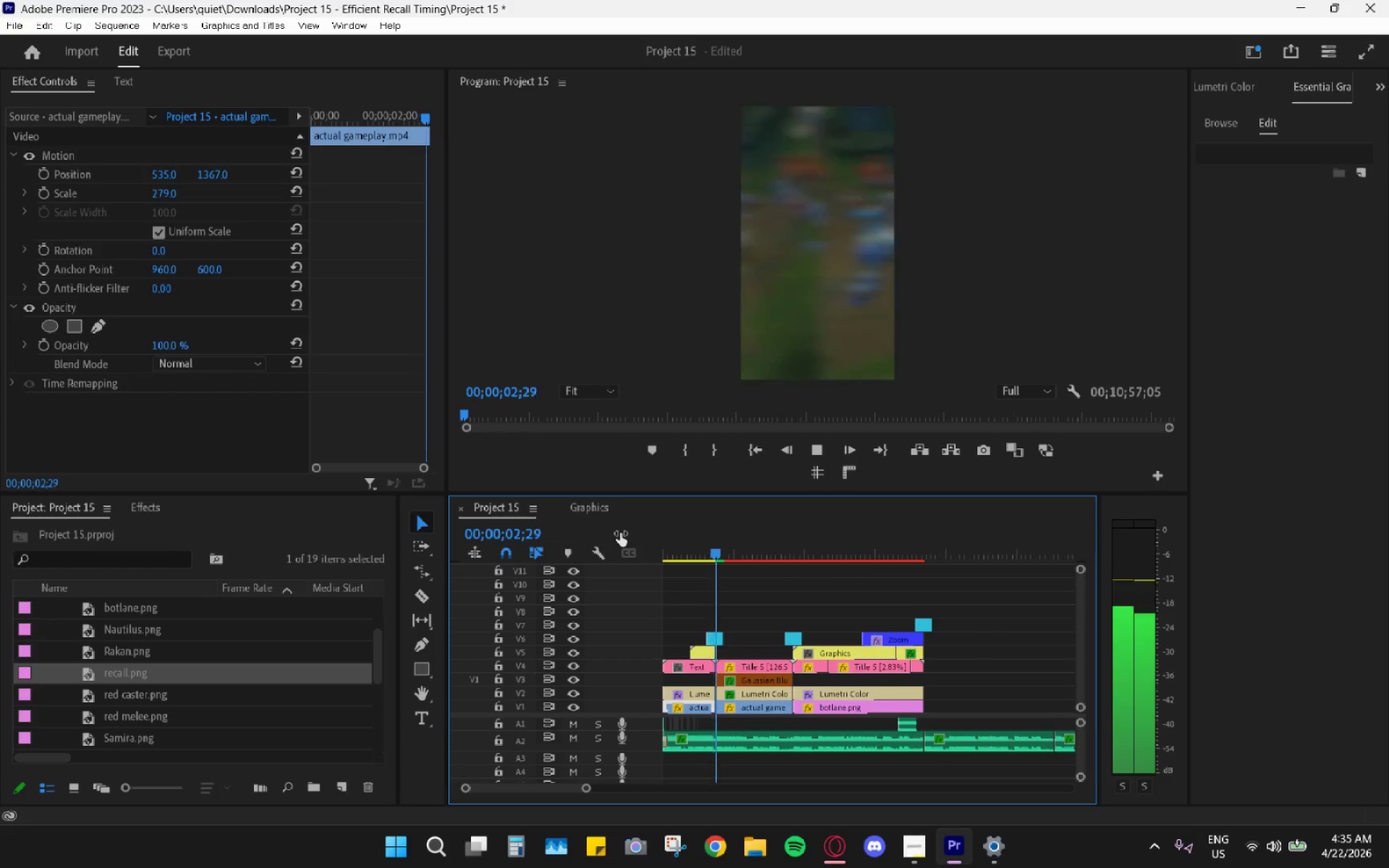 
left_click_drag(start_coordinate=[684, 548], to_coordinate=[614, 553])
 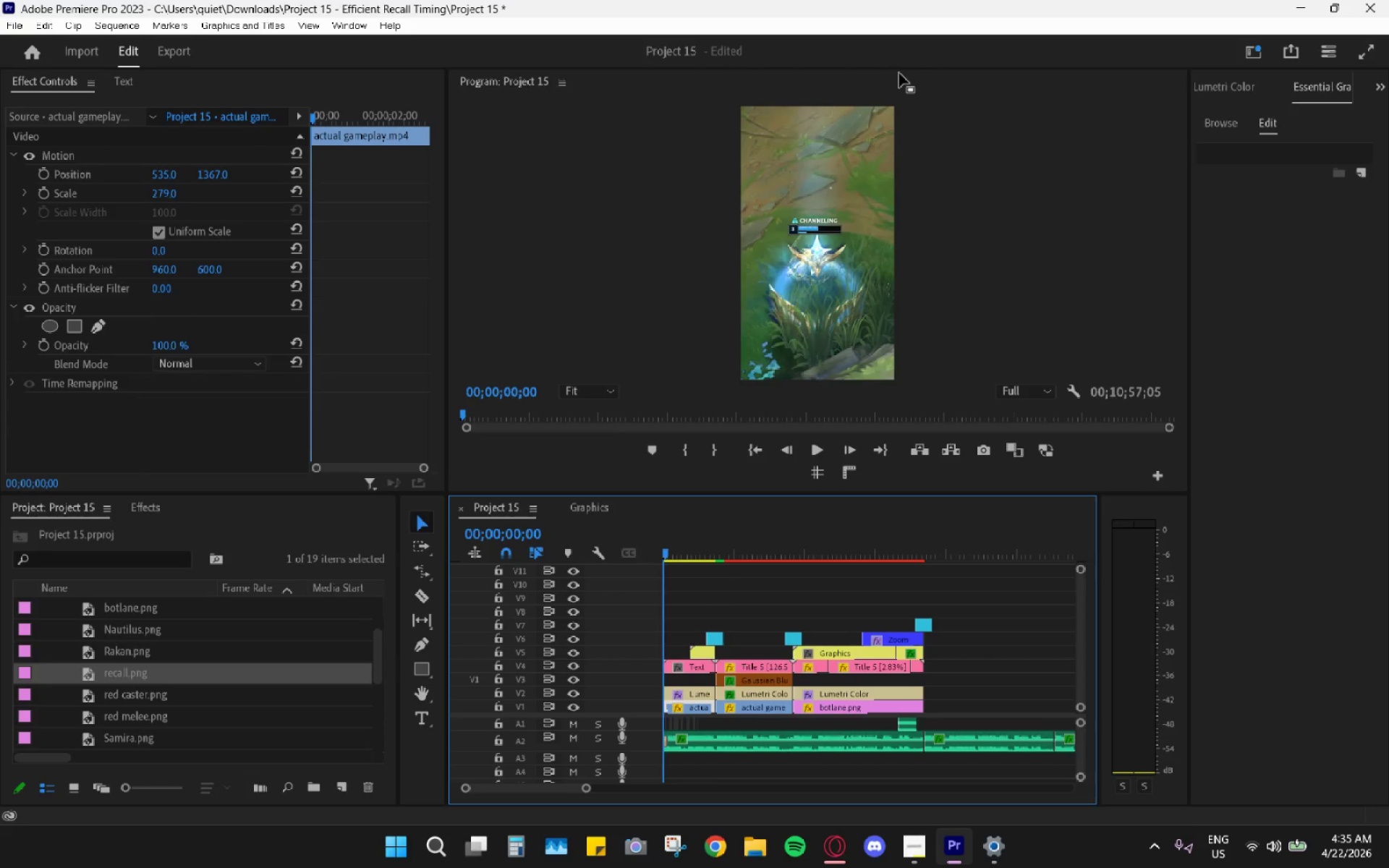 
double_click([899, 73])
 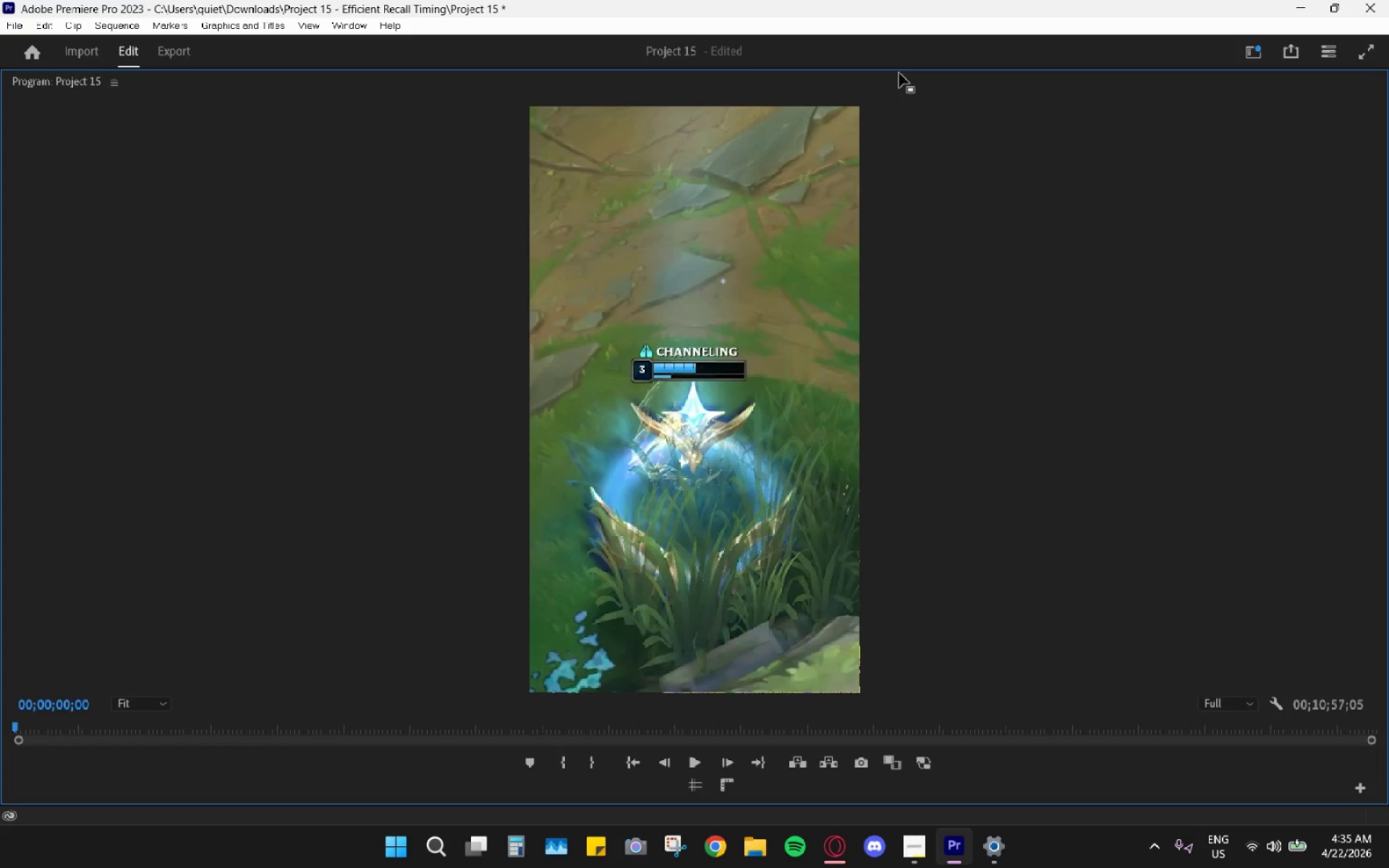 
triple_click([899, 73])
 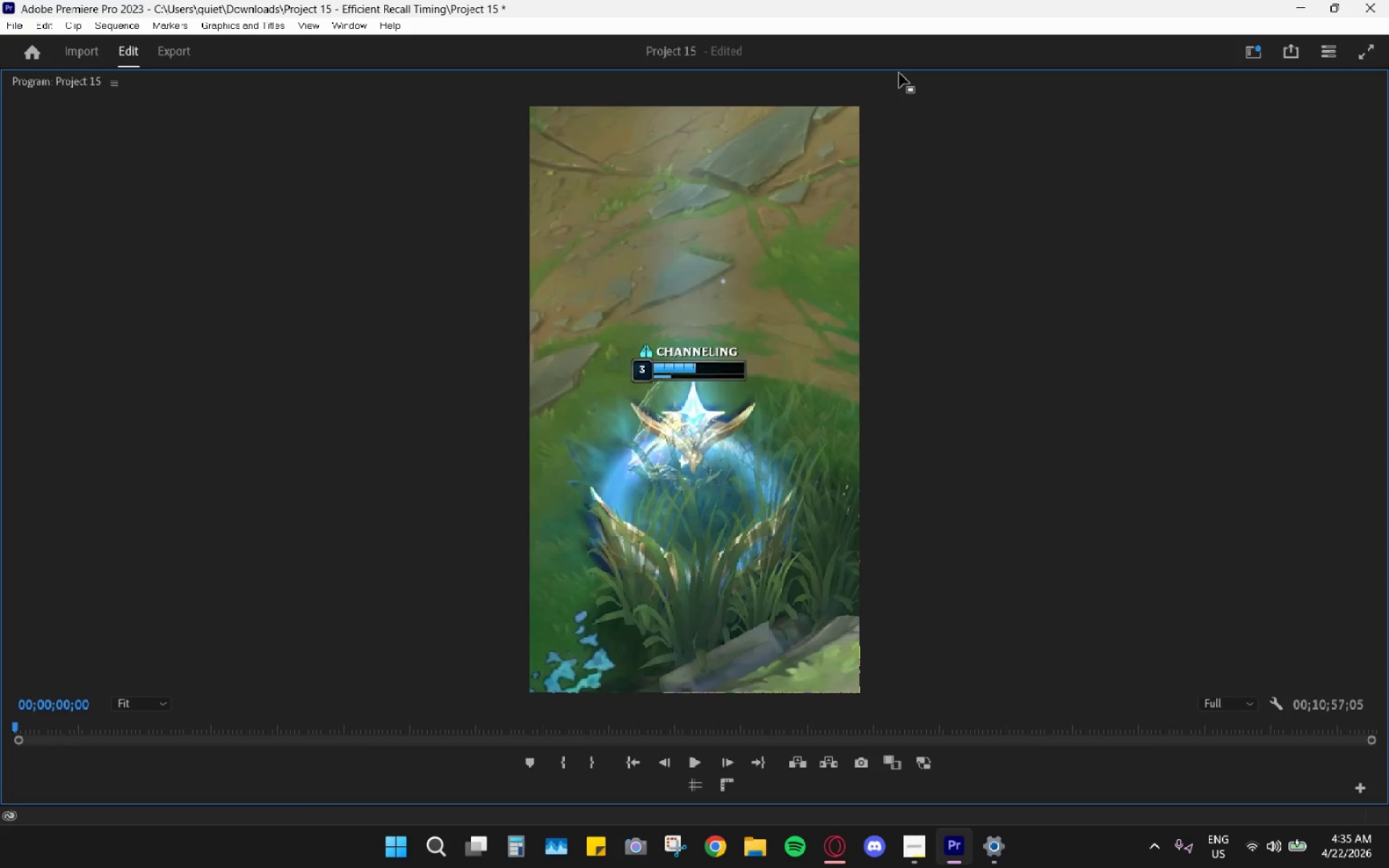 
key(Space)
 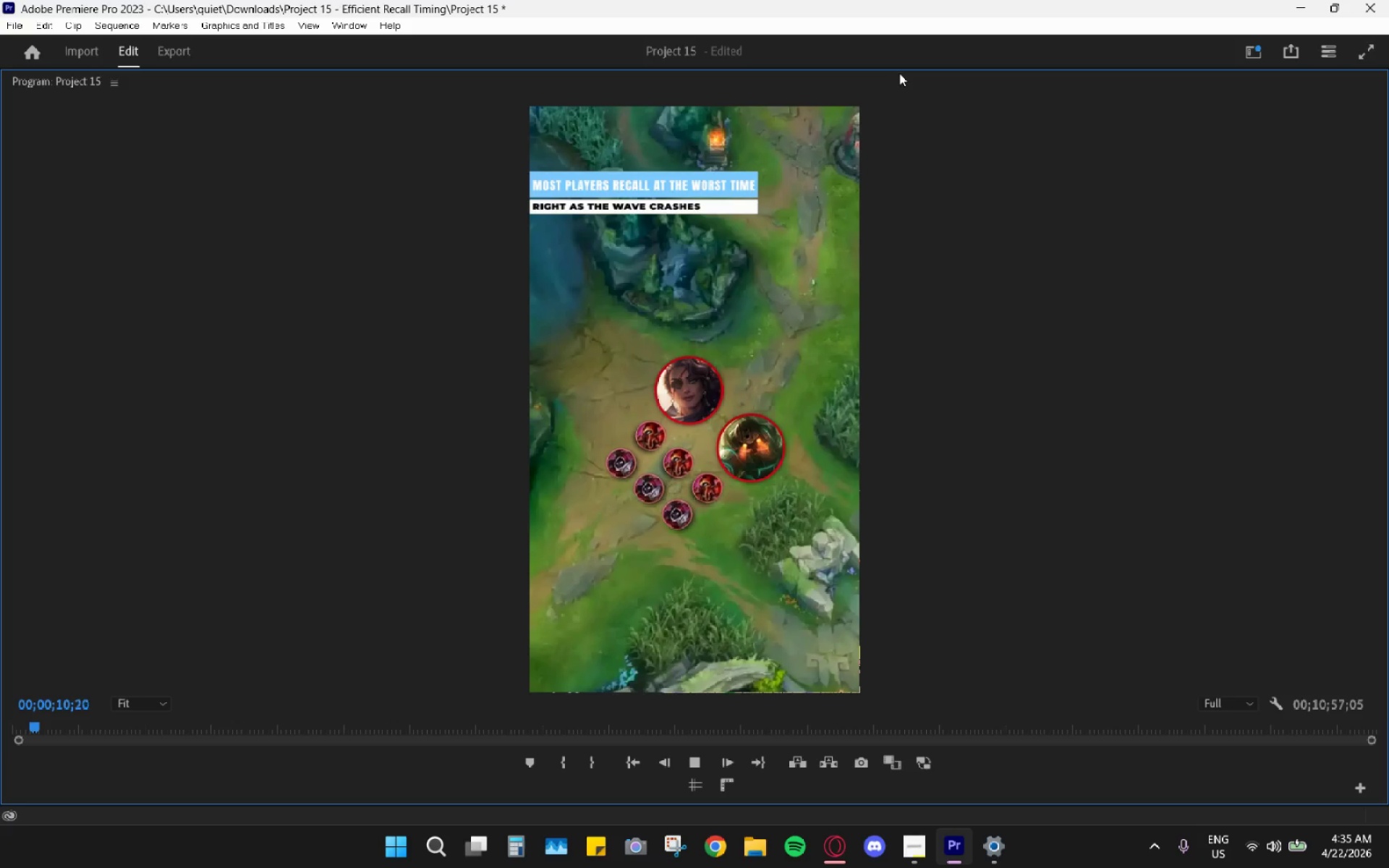 
wait(15.77)
 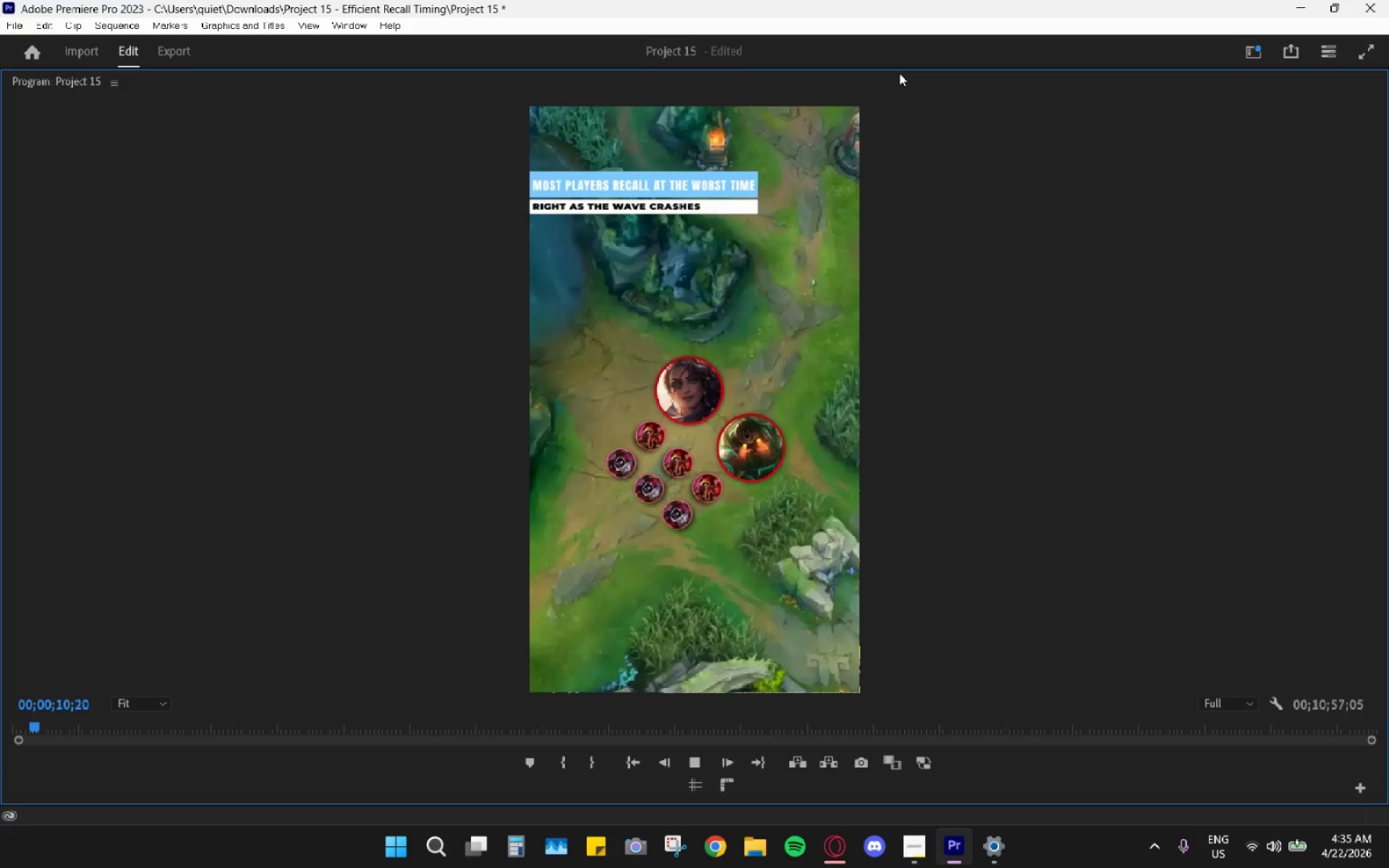 
double_click([899, 73])
 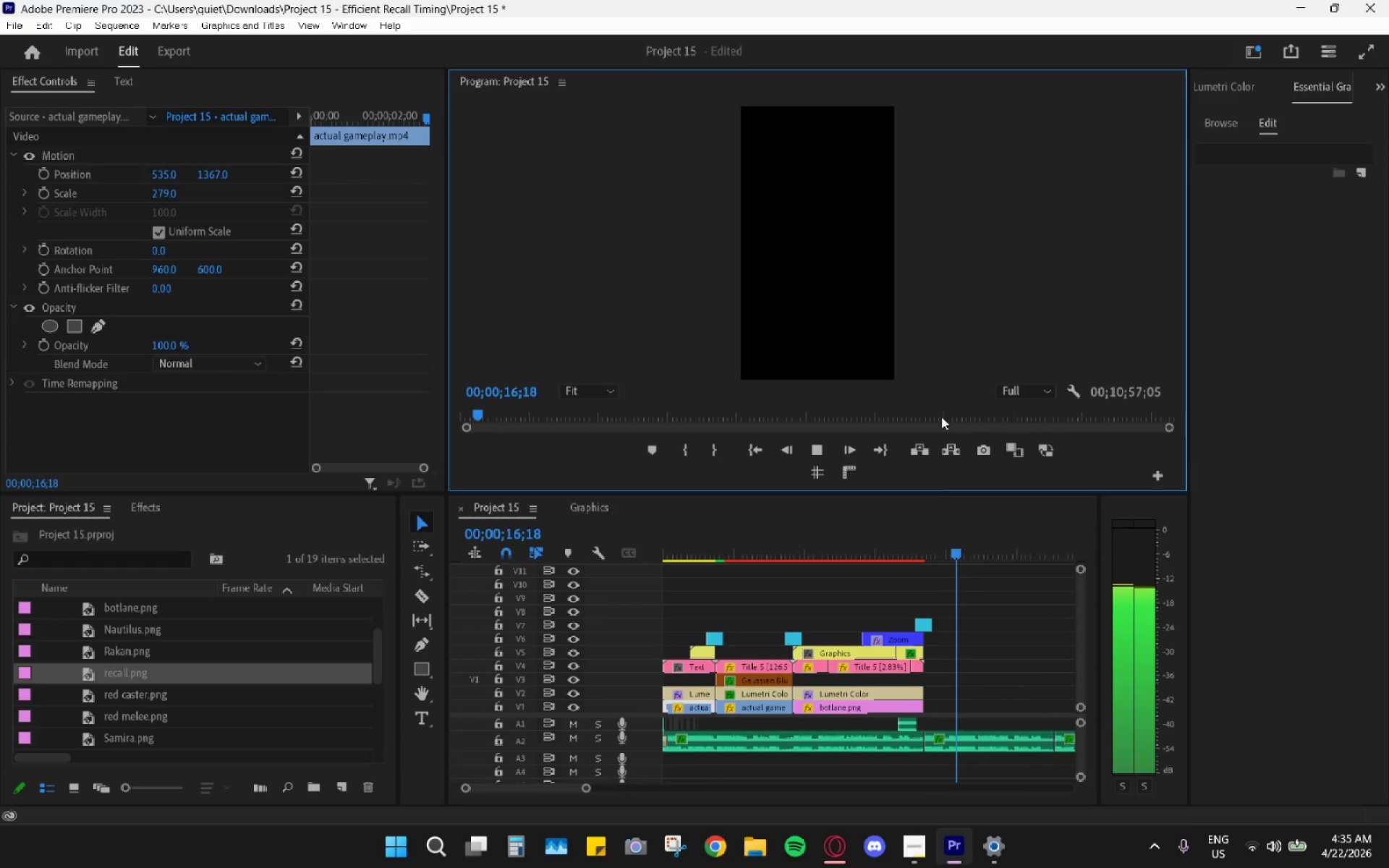 
key(Space)
 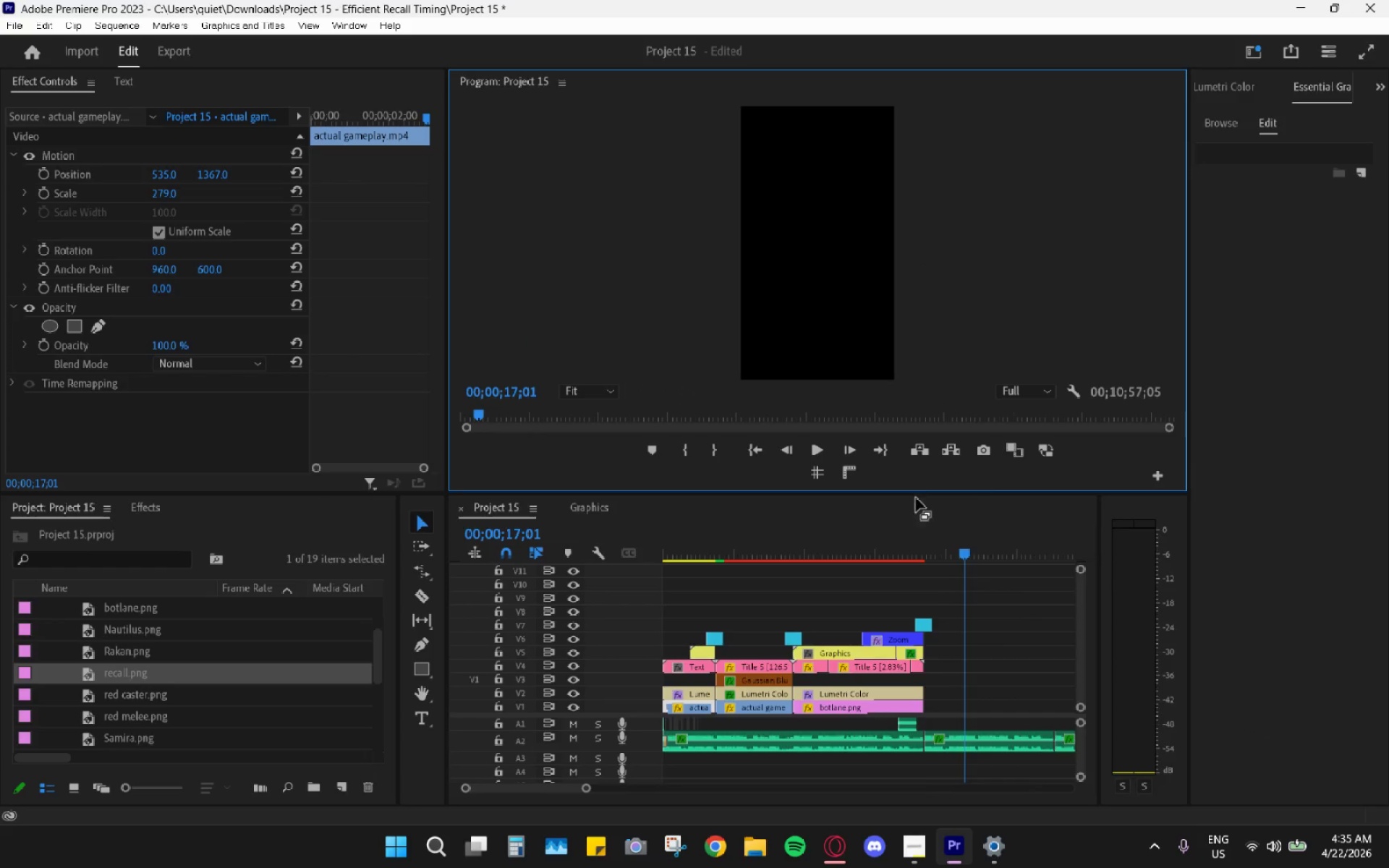 
left_click([996, 856])
 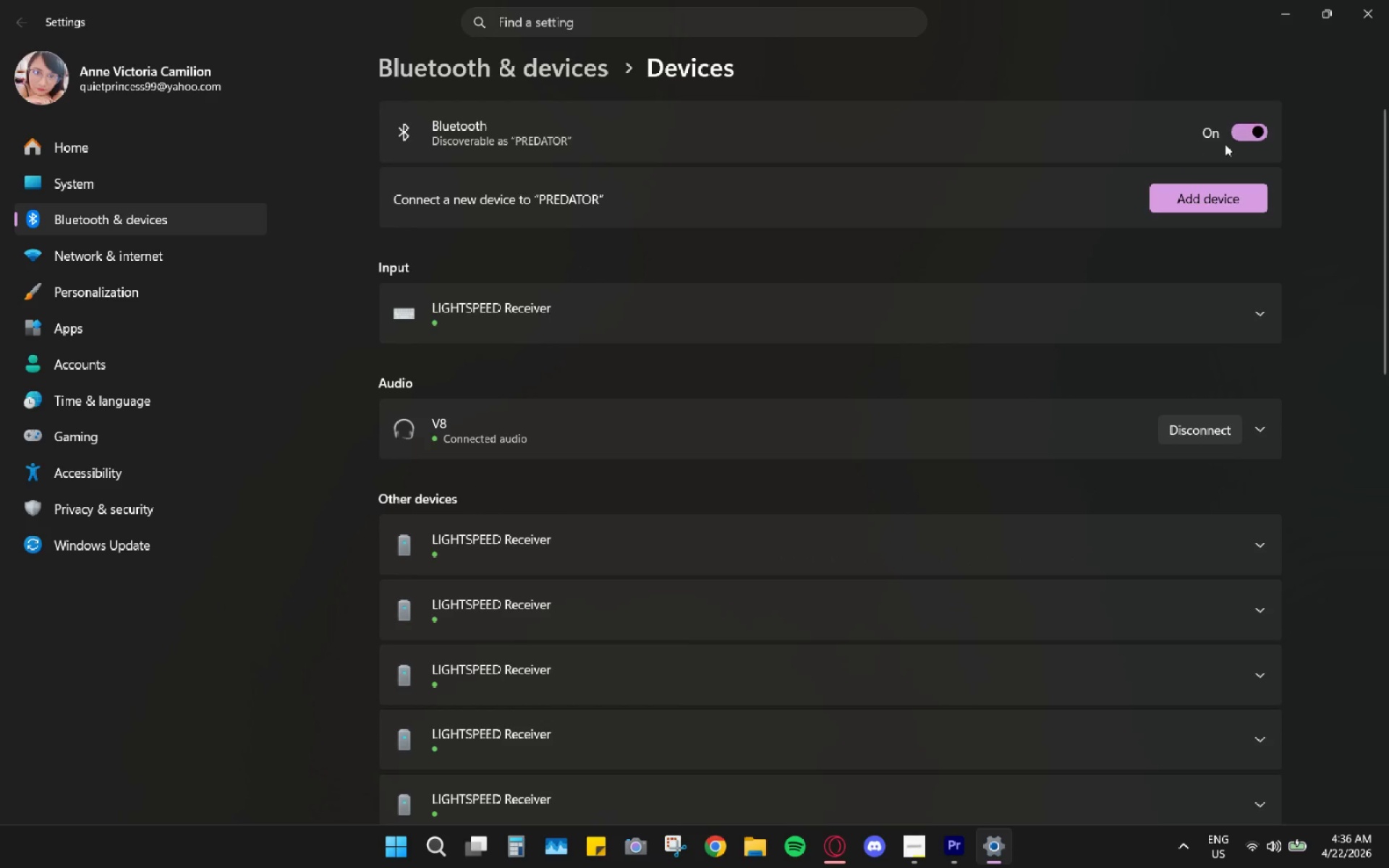 
left_click([1239, 137])
 